 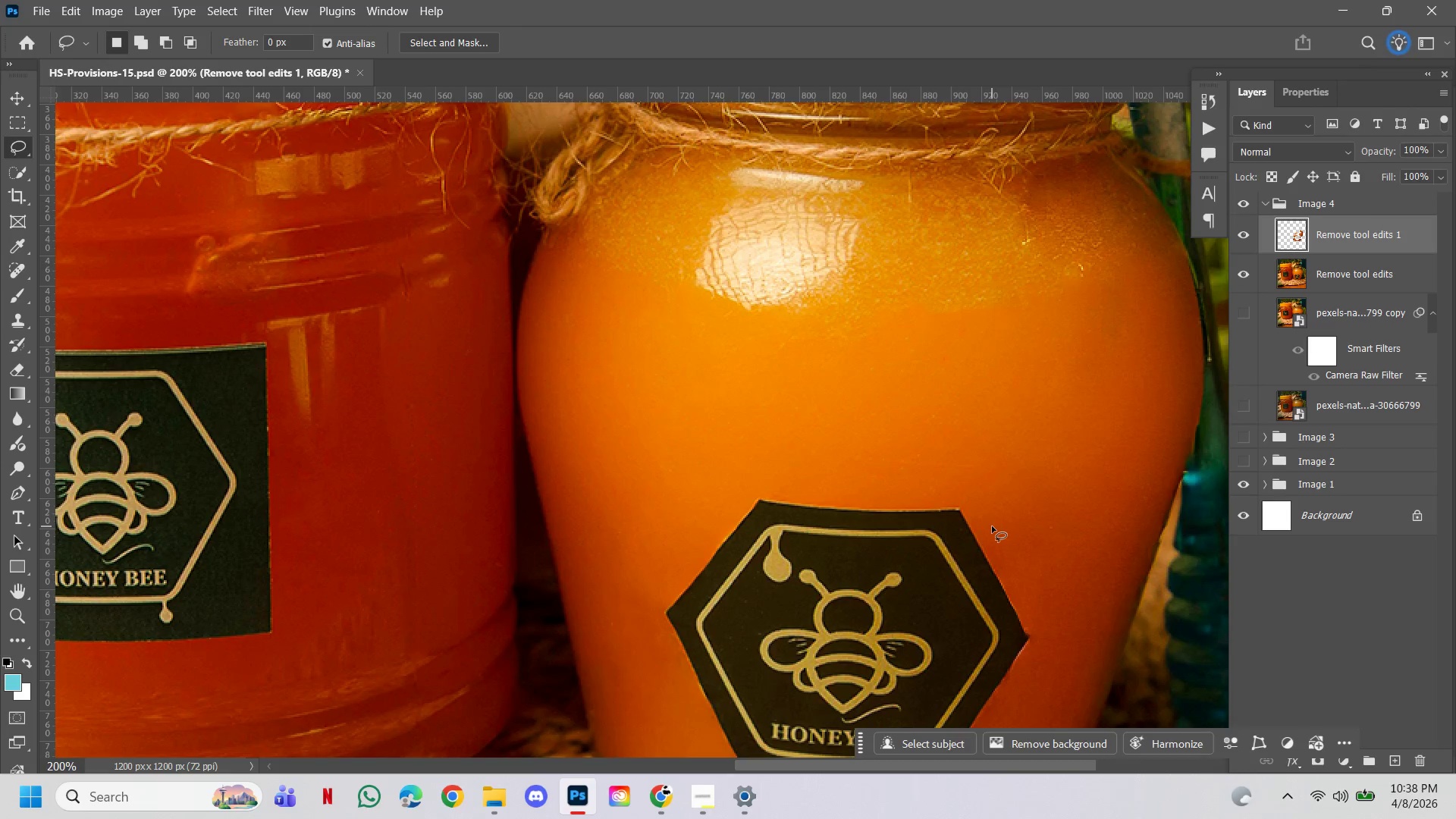 
hold_key(key=Space, duration=4.88)
 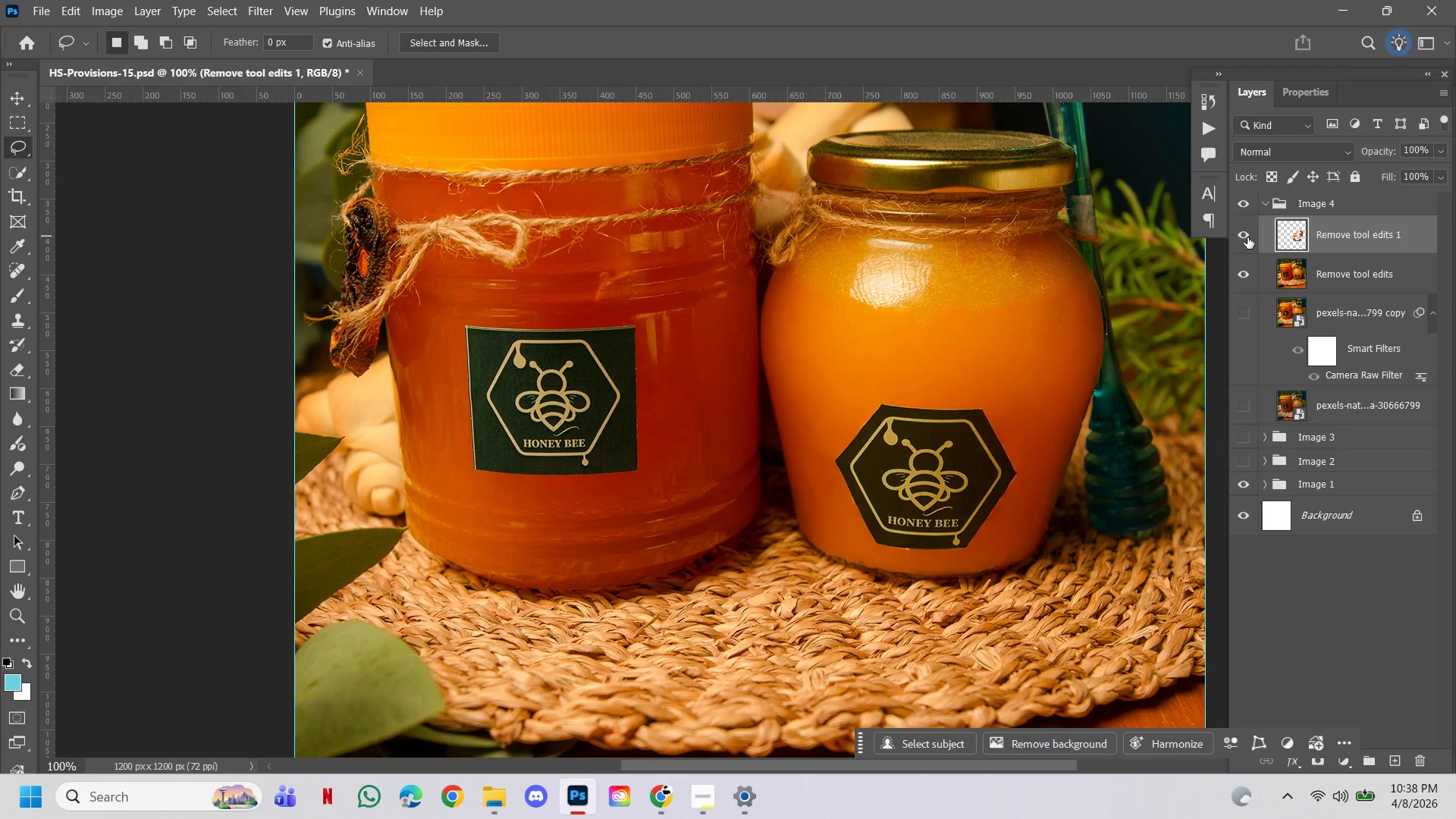 
hold_key(key=AltLeft, duration=1.08)
left_click([971, 278])
 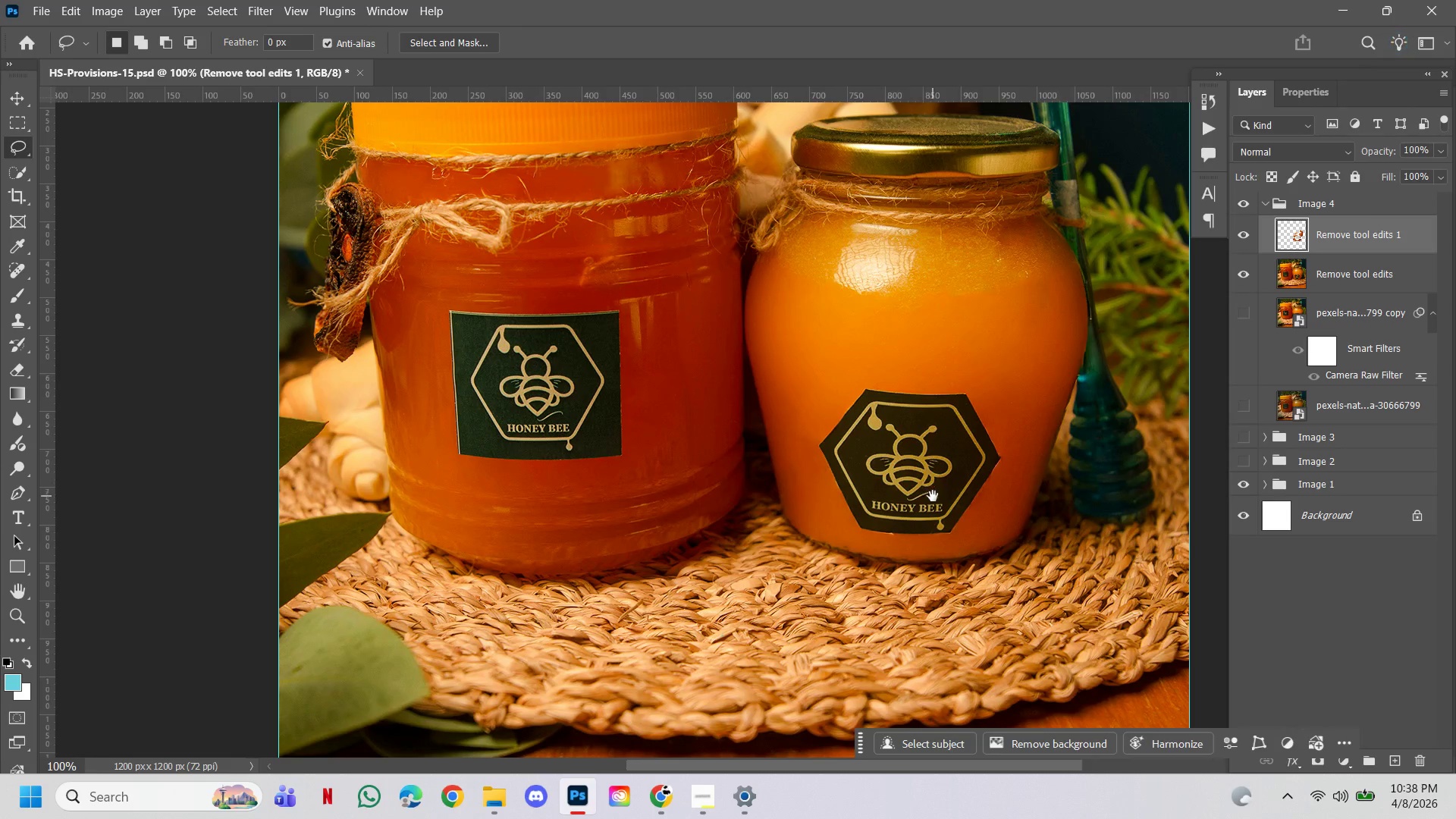 
left_click_drag(start_coordinate=[891, 410], to_coordinate=[871, 312])
 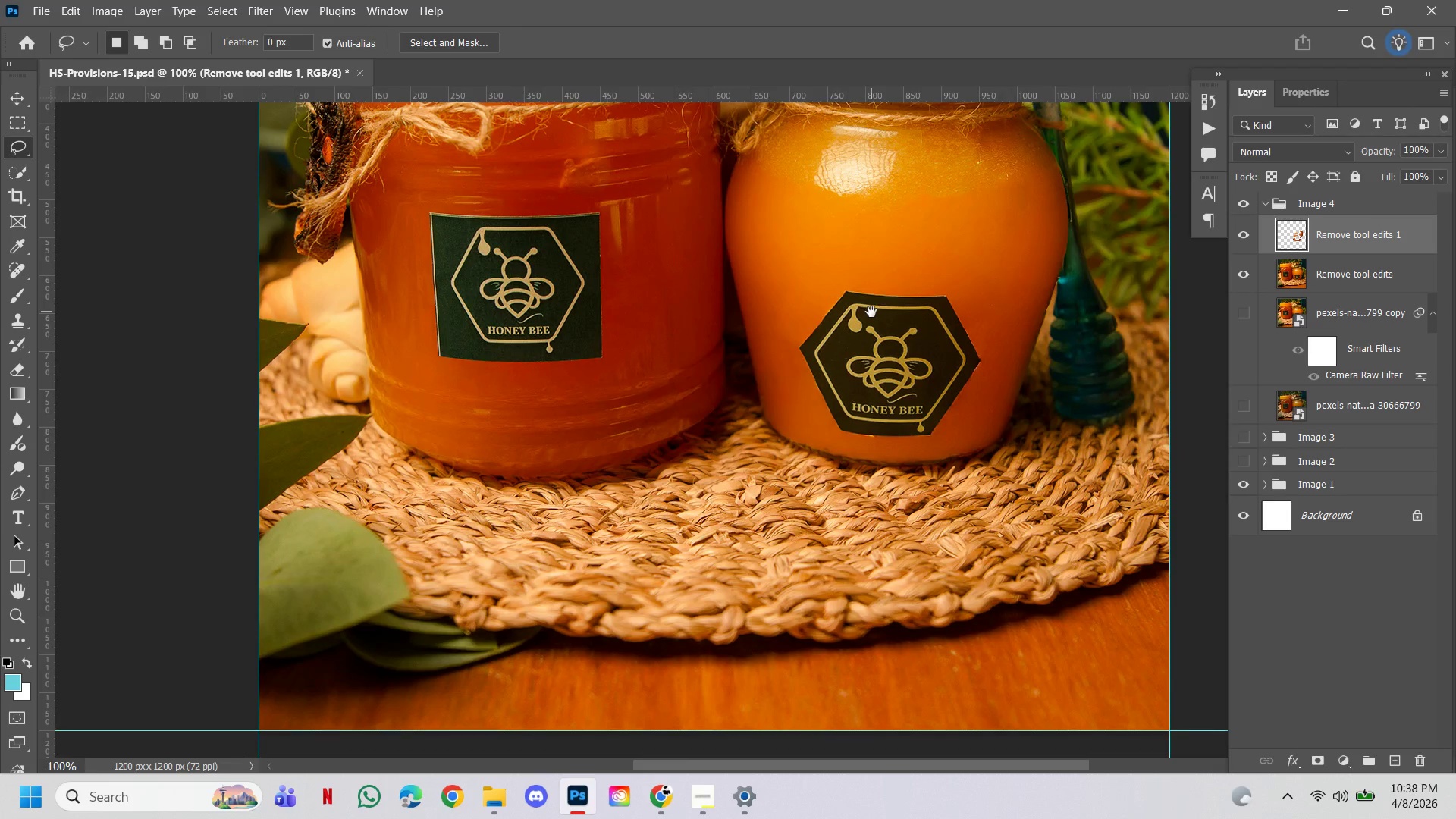 
hold_key(key=ControlLeft, duration=1.36)
left_click([1001, 391])
 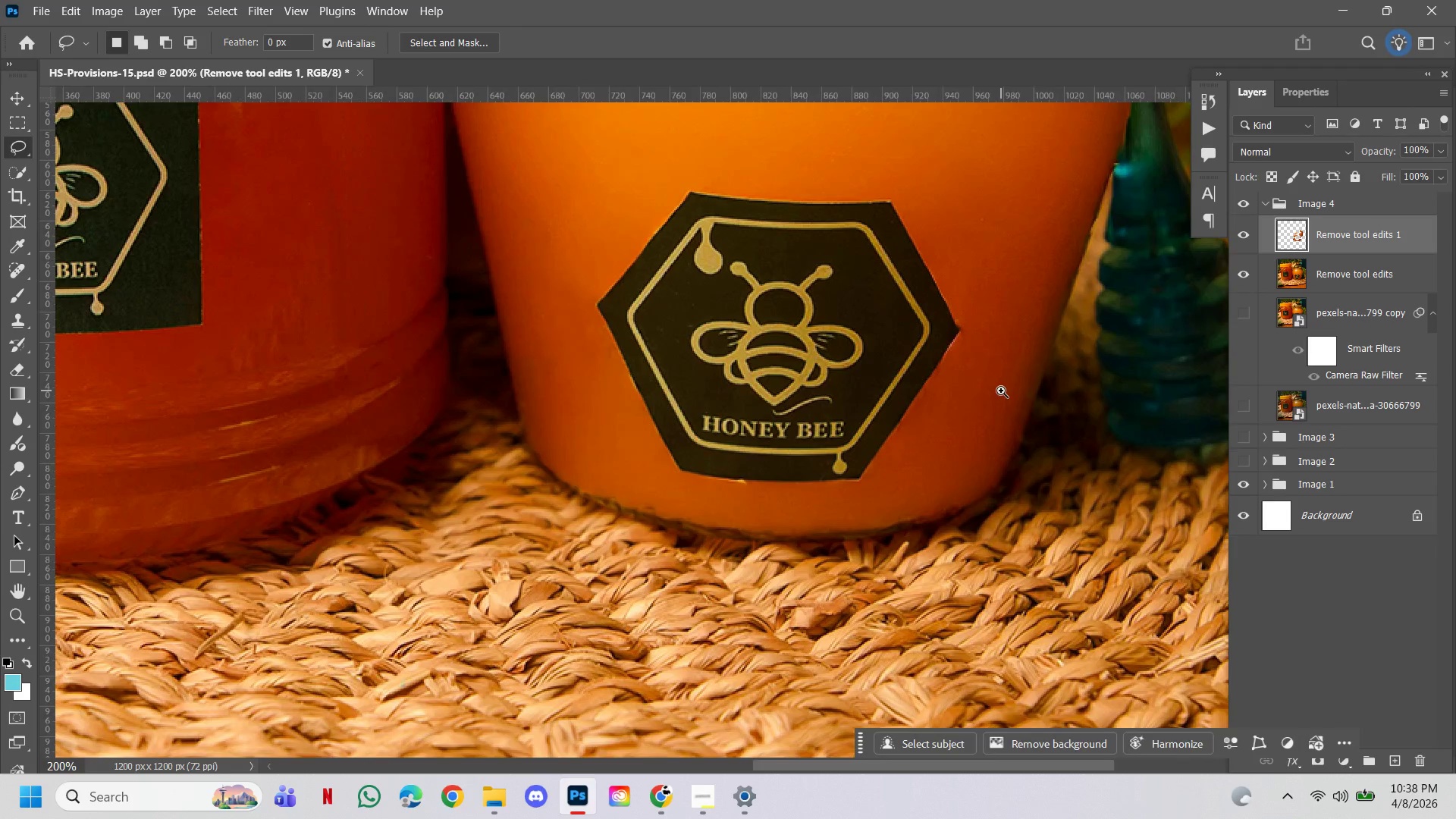 
hold_key(key=AltLeft, duration=0.36)
left_click([1048, 321])
 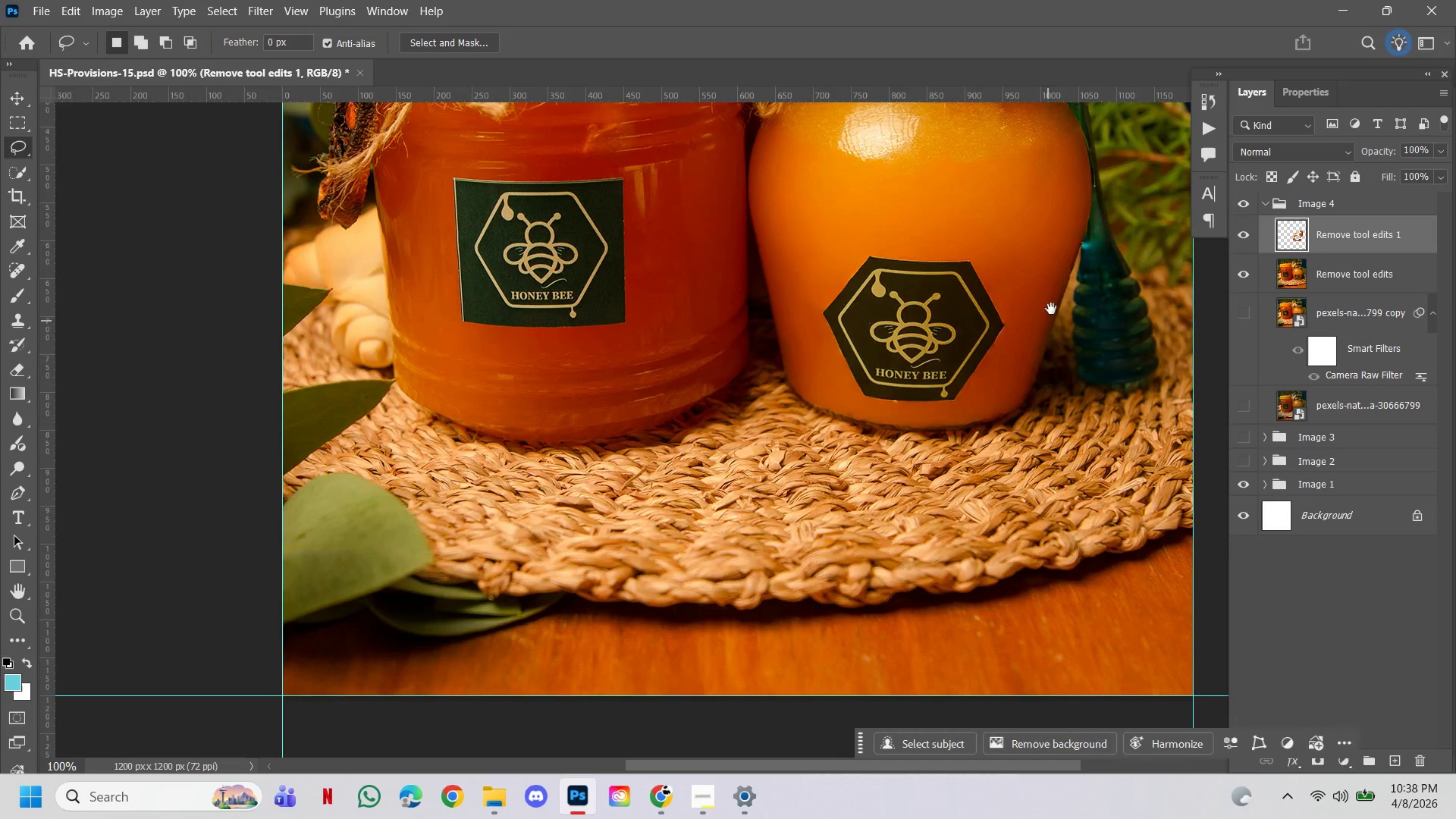 
left_click_drag(start_coordinate=[1051, 309], to_coordinate=[1063, 457])
 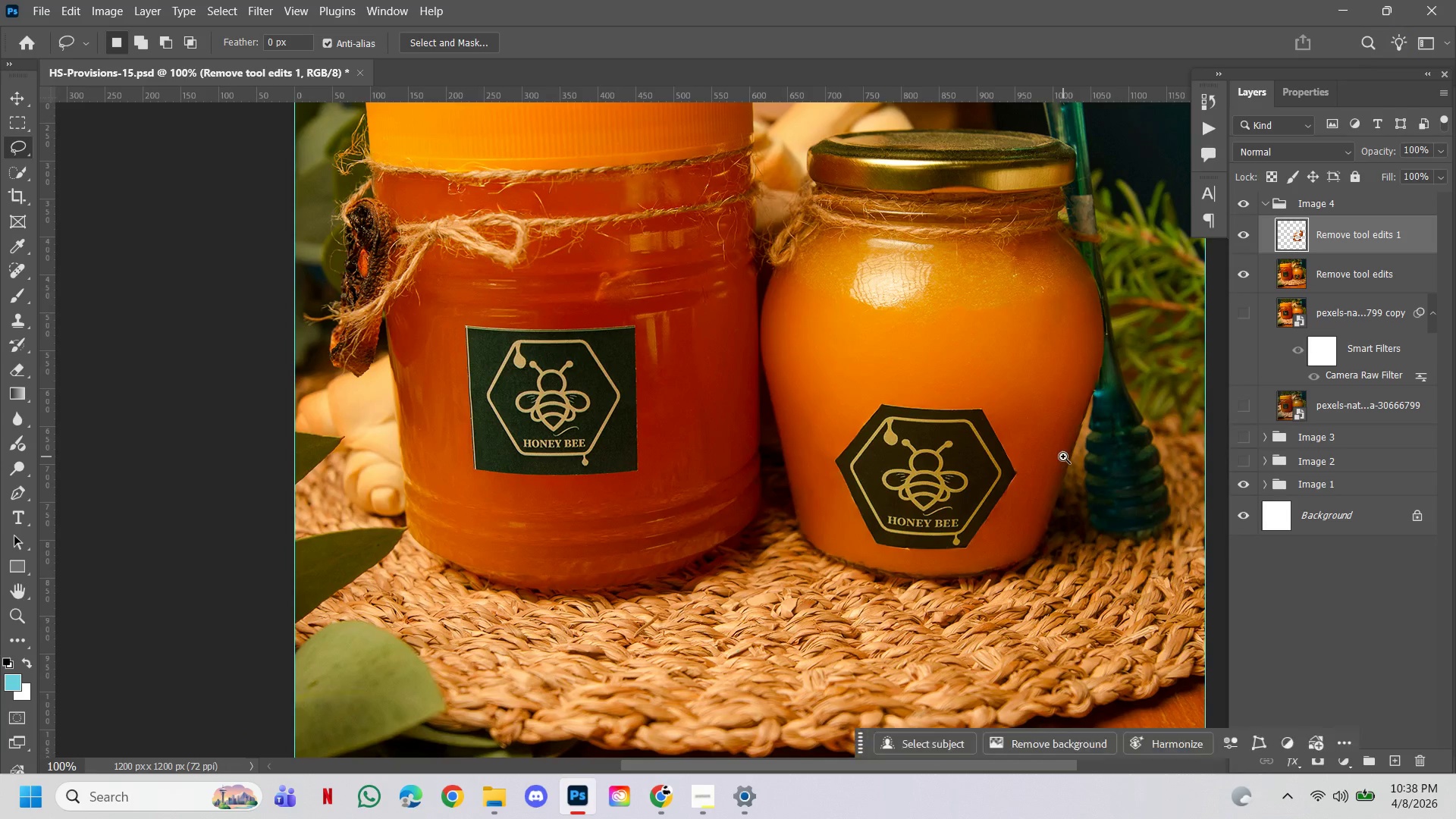 
hold_key(key=ControlLeft, duration=0.45)
 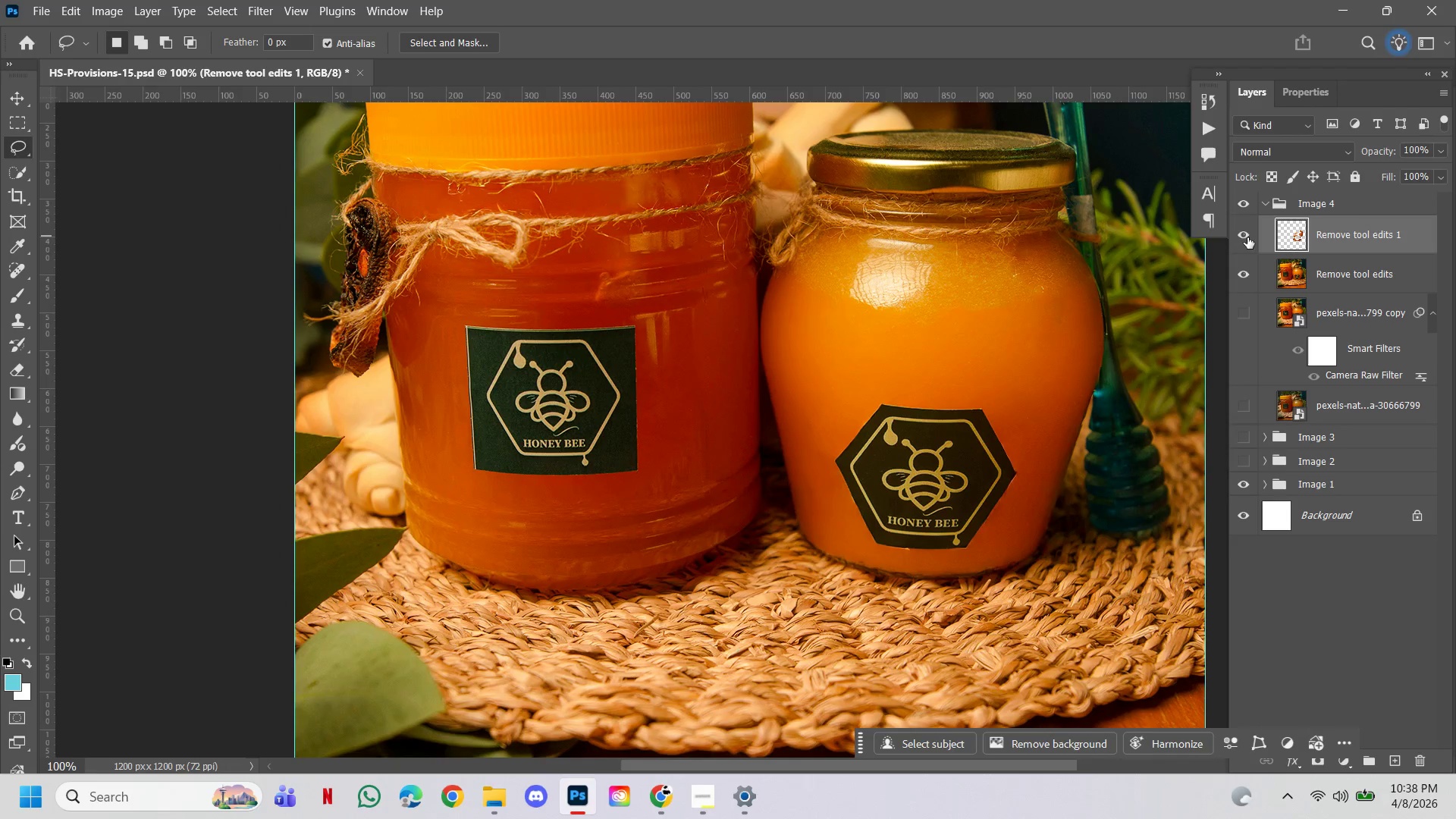 
left_click([1246, 234])
 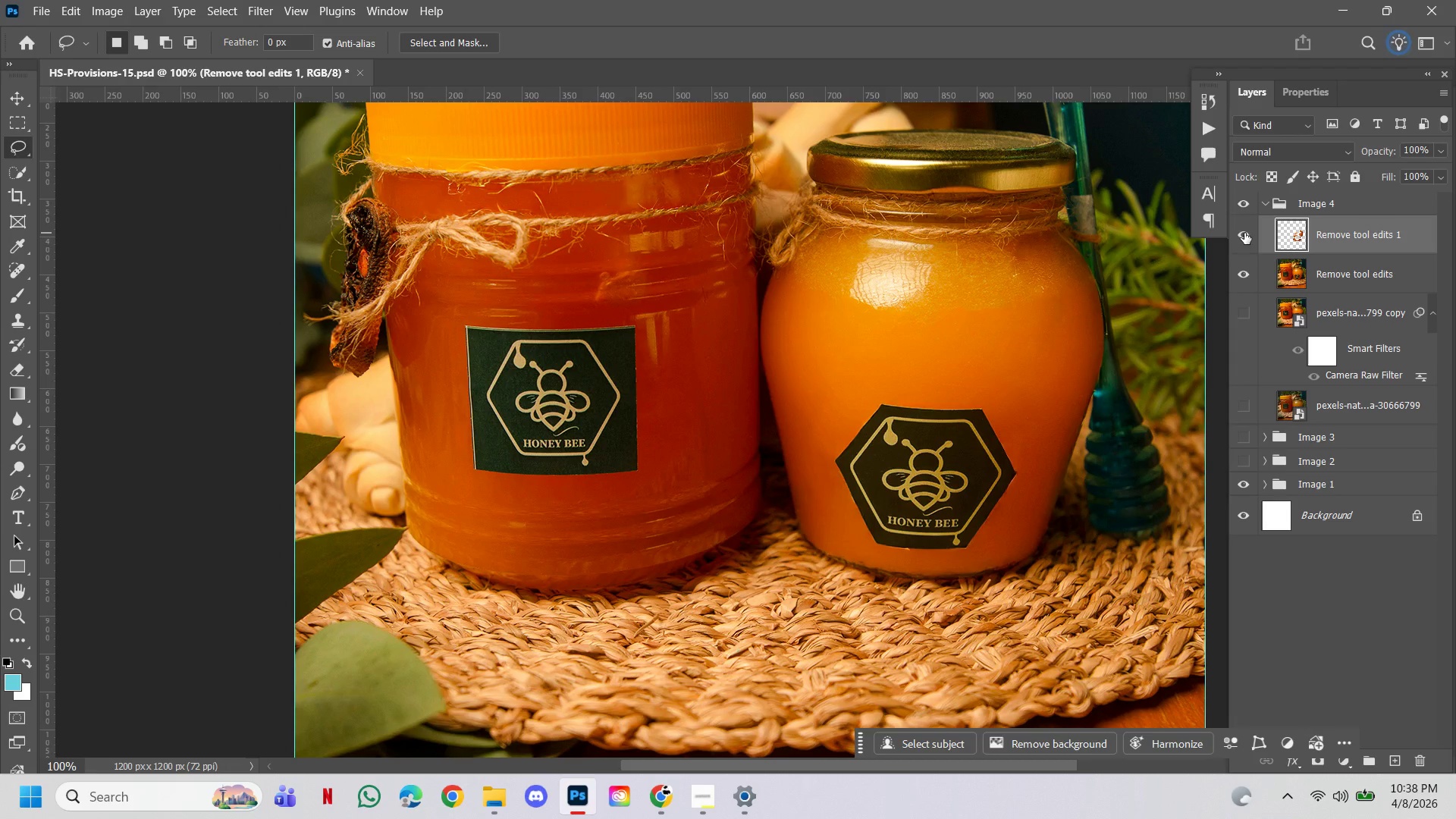 
left_click([1244, 231])
 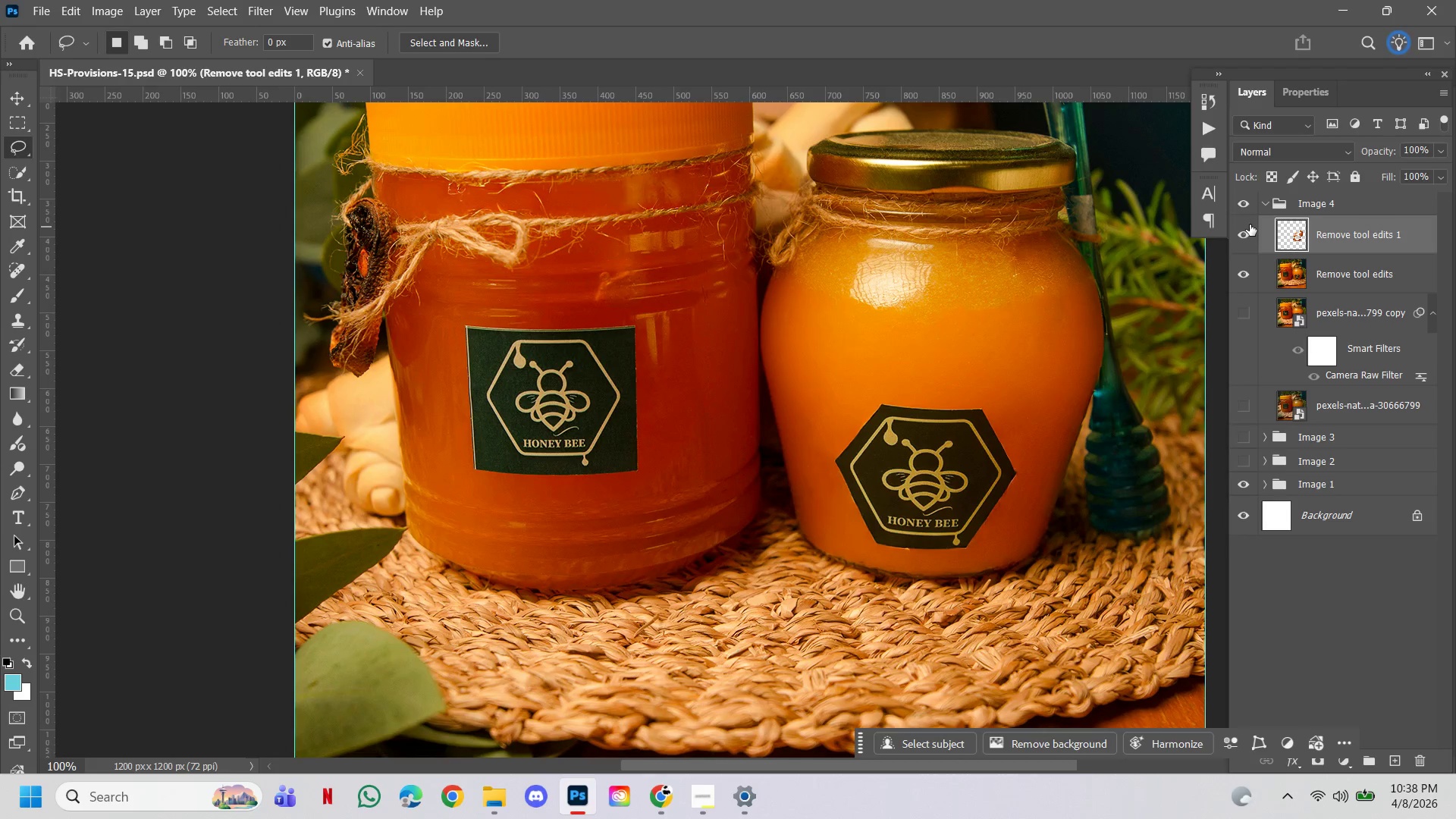 
left_click([1357, 282])
 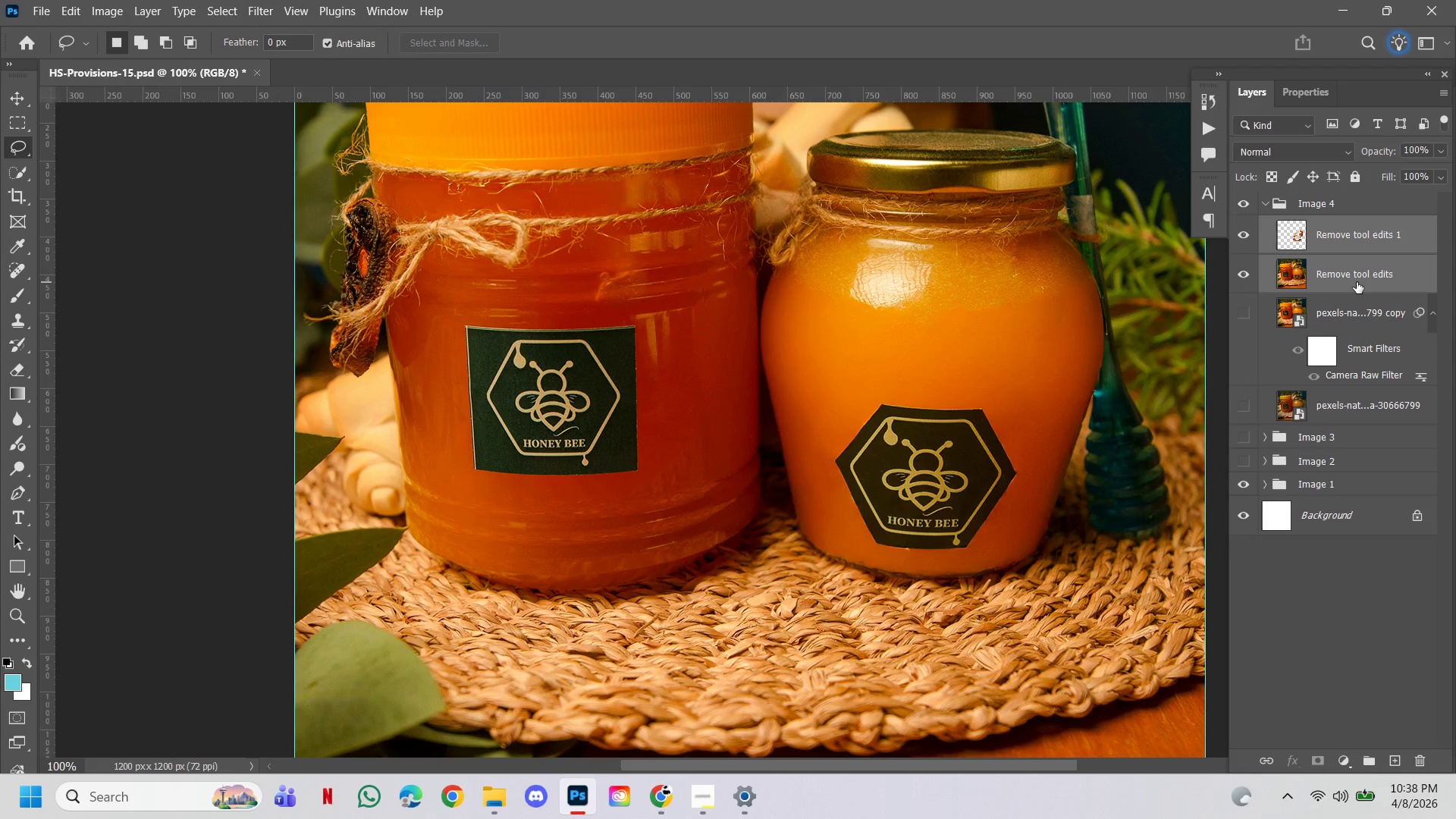 
key(Control+E)
 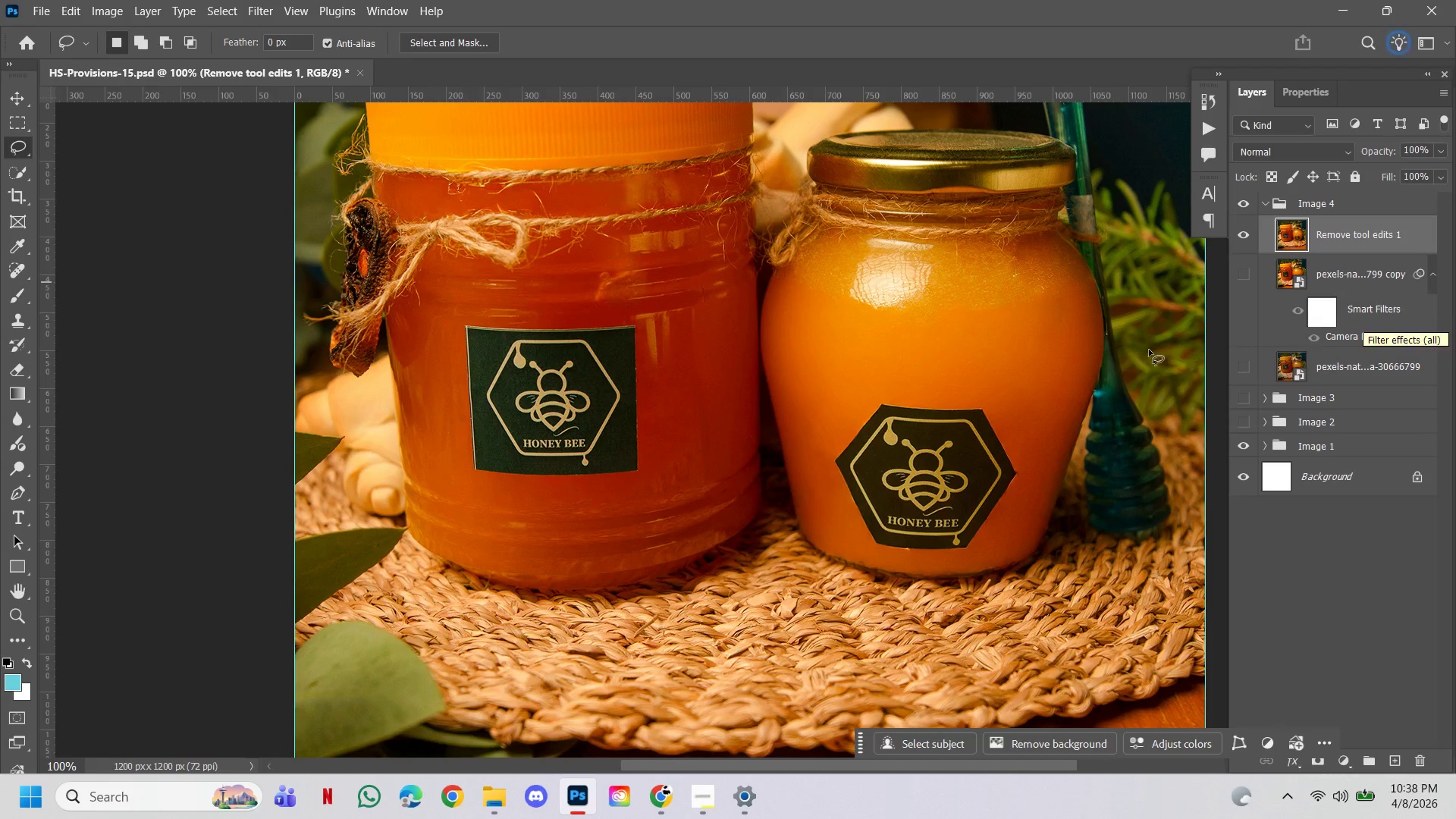 
hold_key(key=ControlLeft, duration=1.03)
 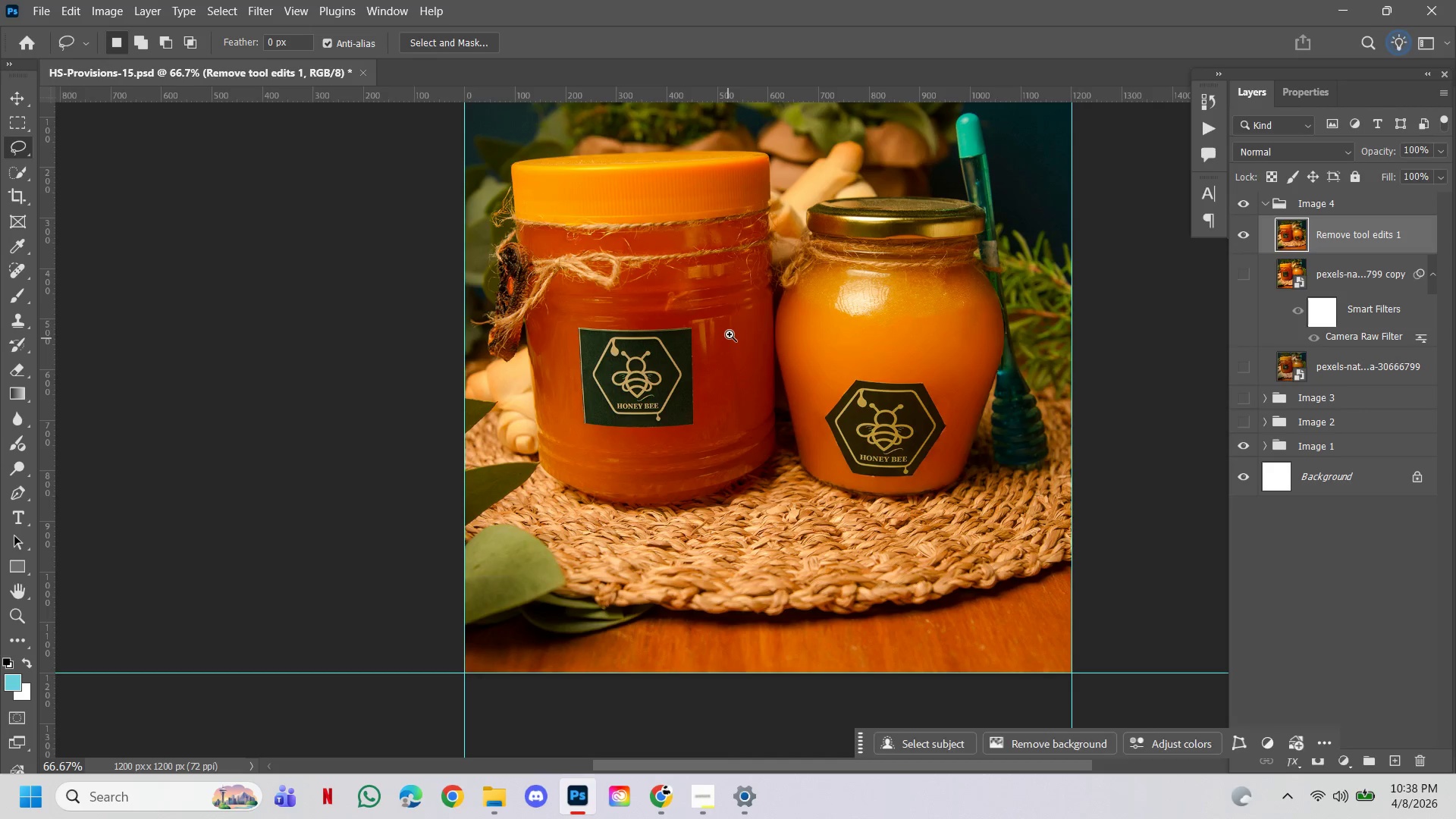 
hold_key(key=AltLeft, duration=0.88)
 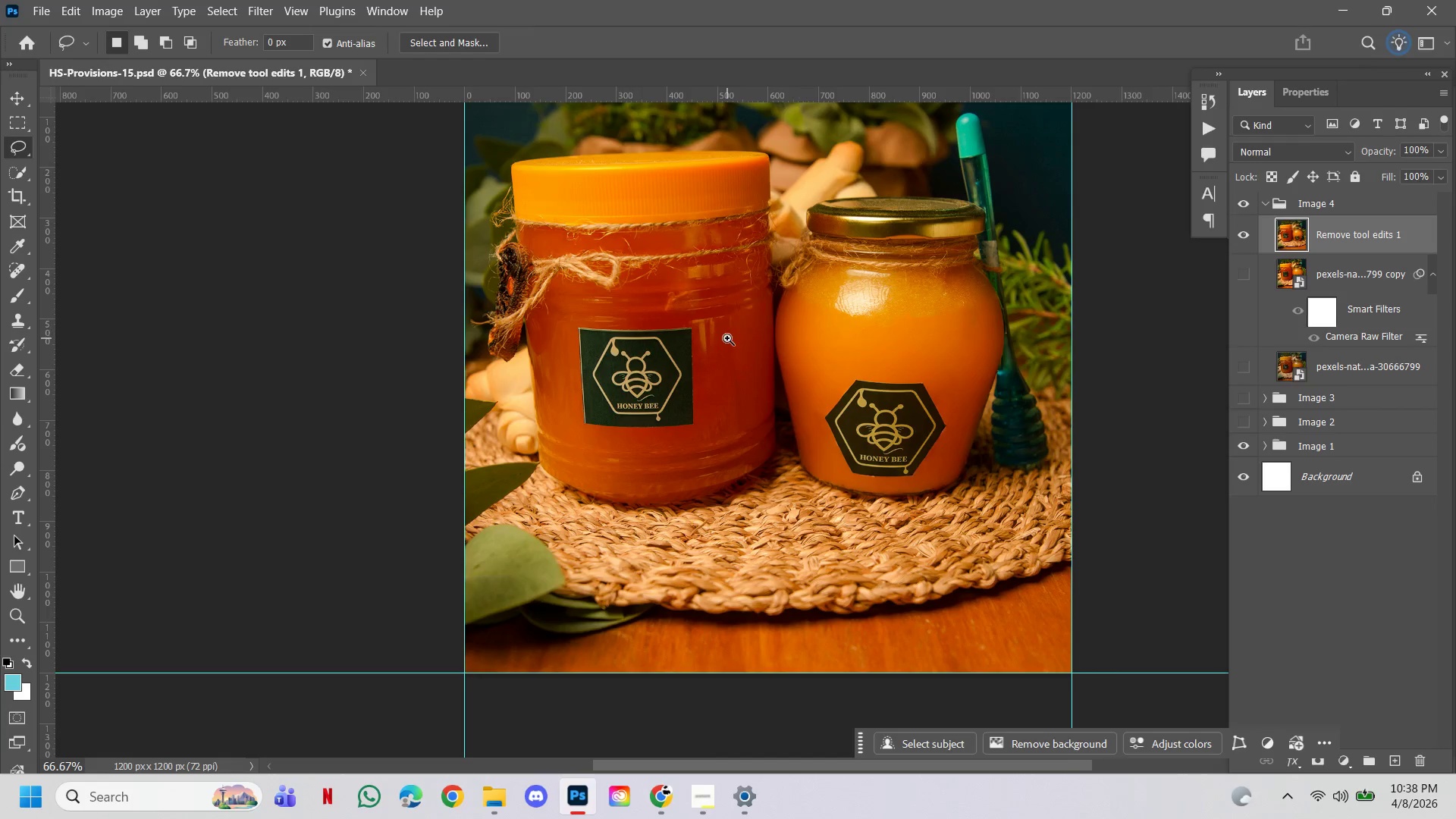 
hold_key(key=Space, duration=0.91)
 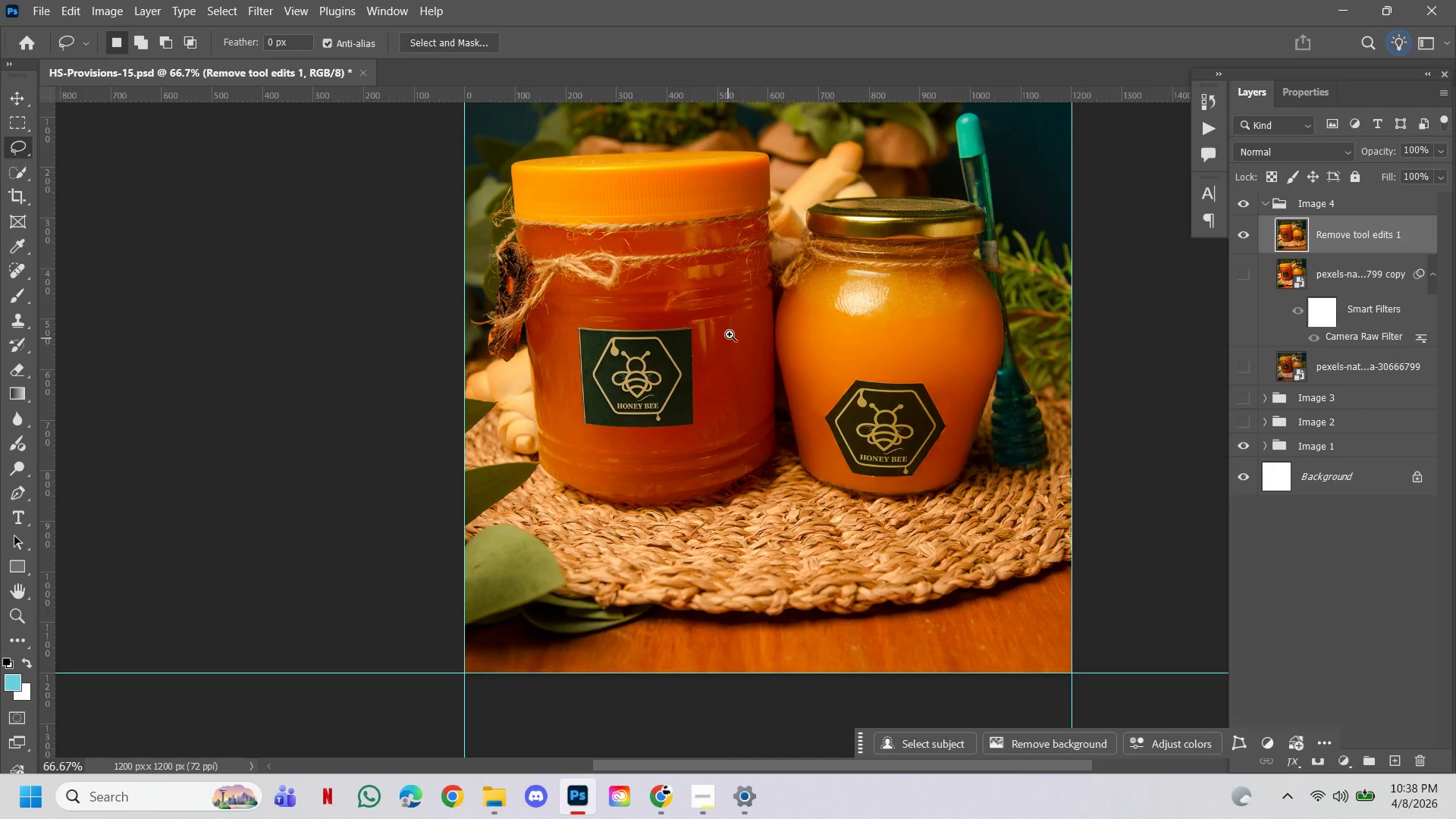 
left_click([805, 332])
 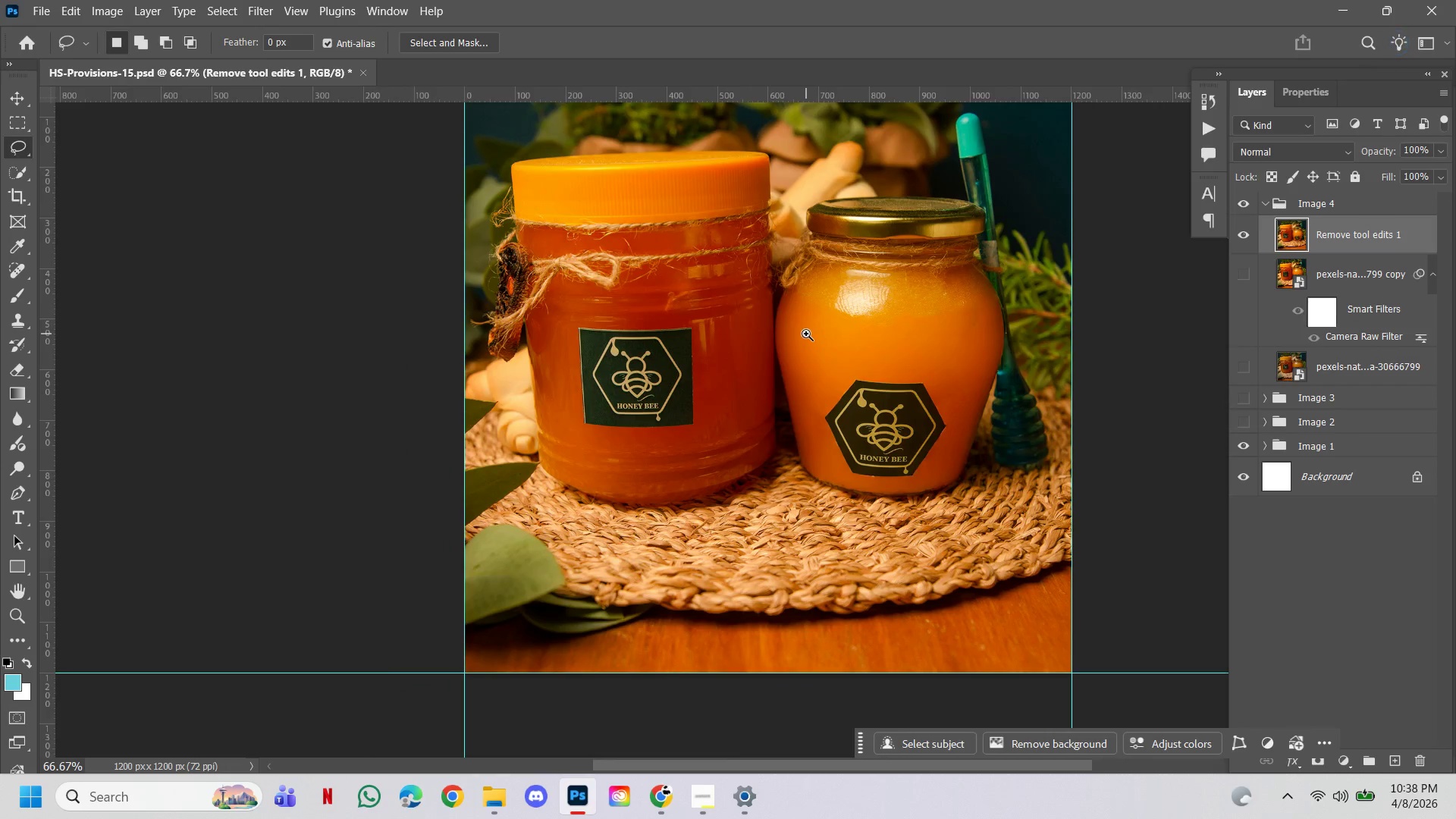 
hold_key(key=ControlLeft, duration=1.16)
 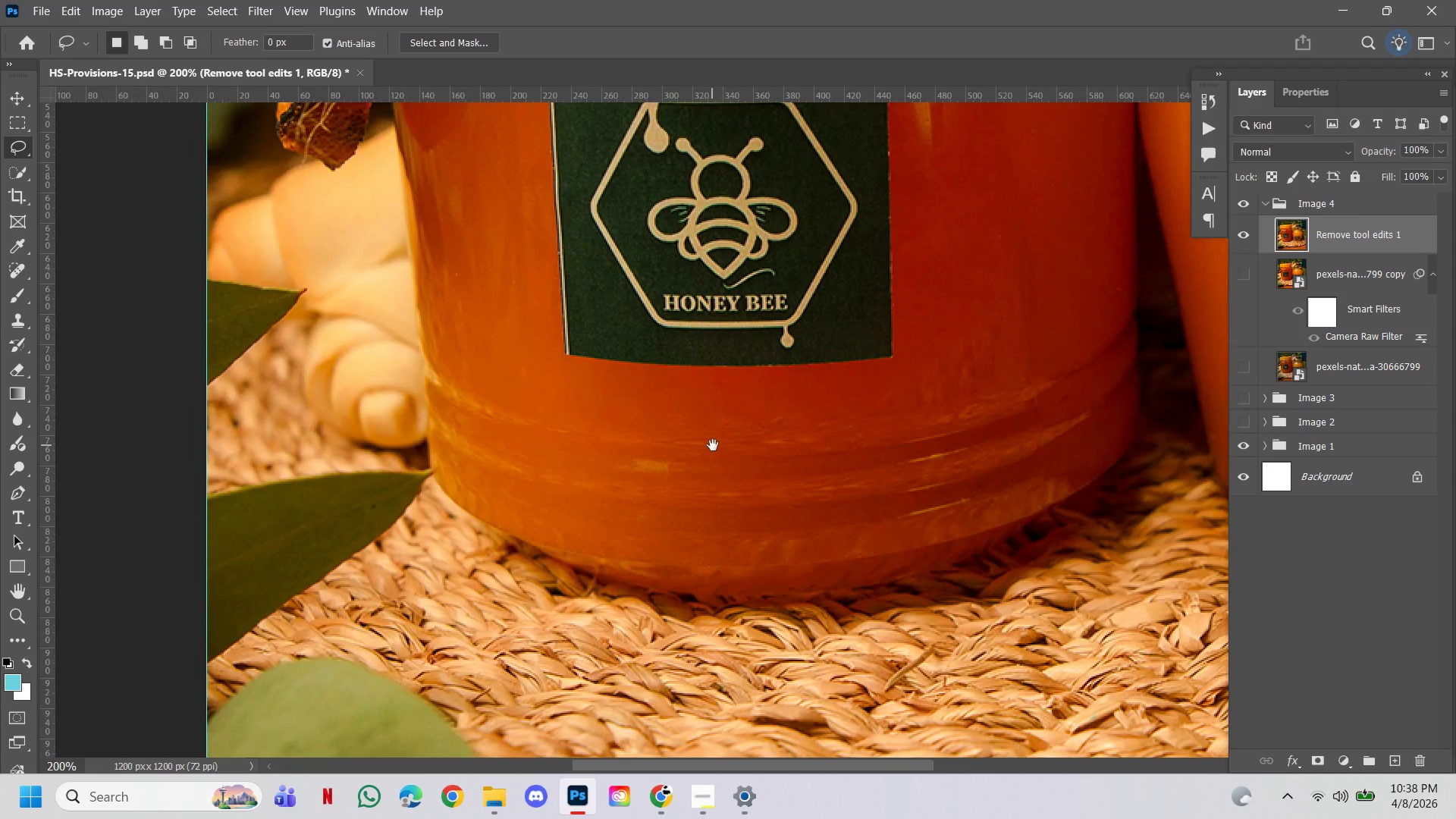 
hold_key(key=Space, duration=1.52)
 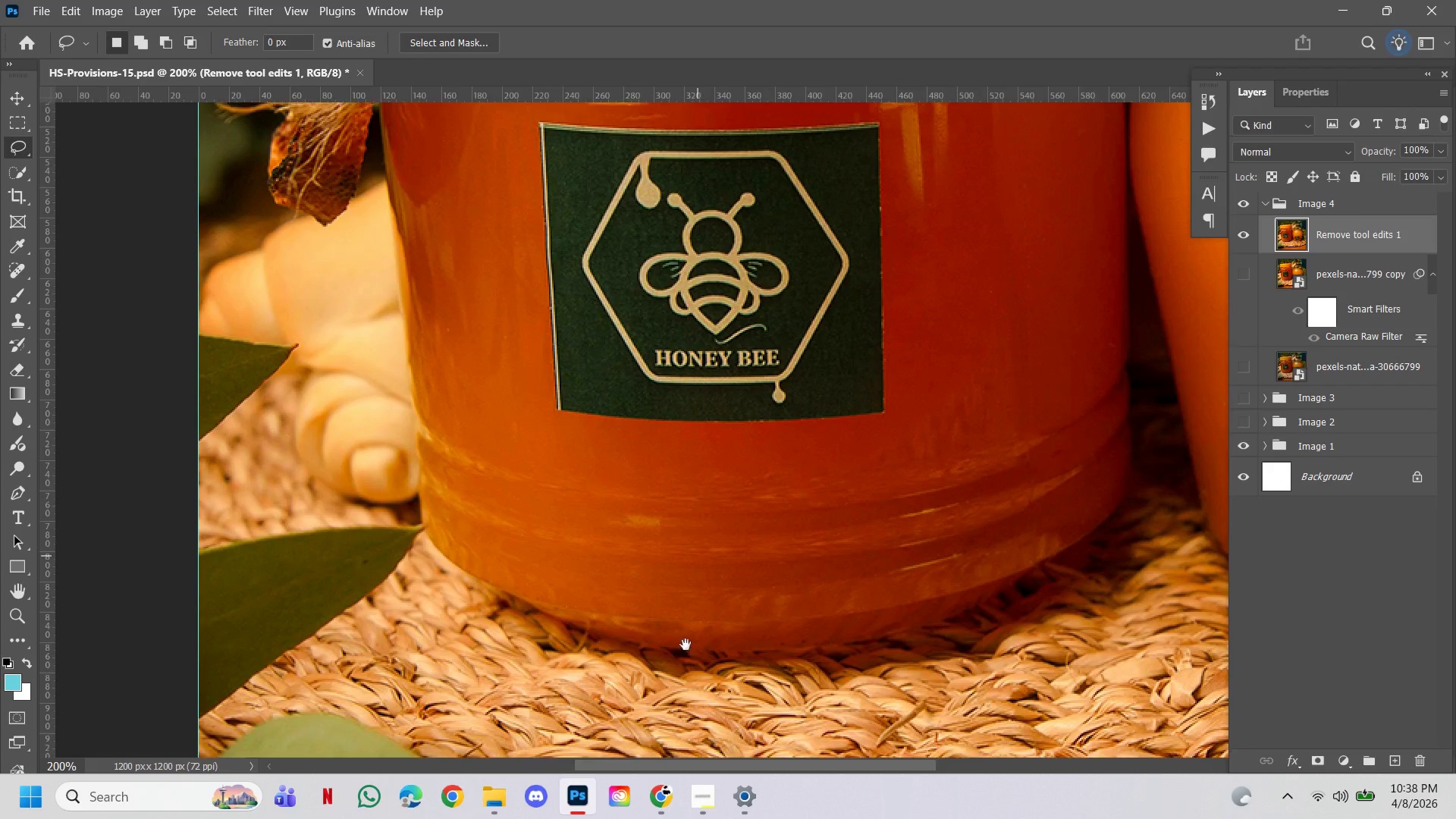 
left_click([730, 334])
 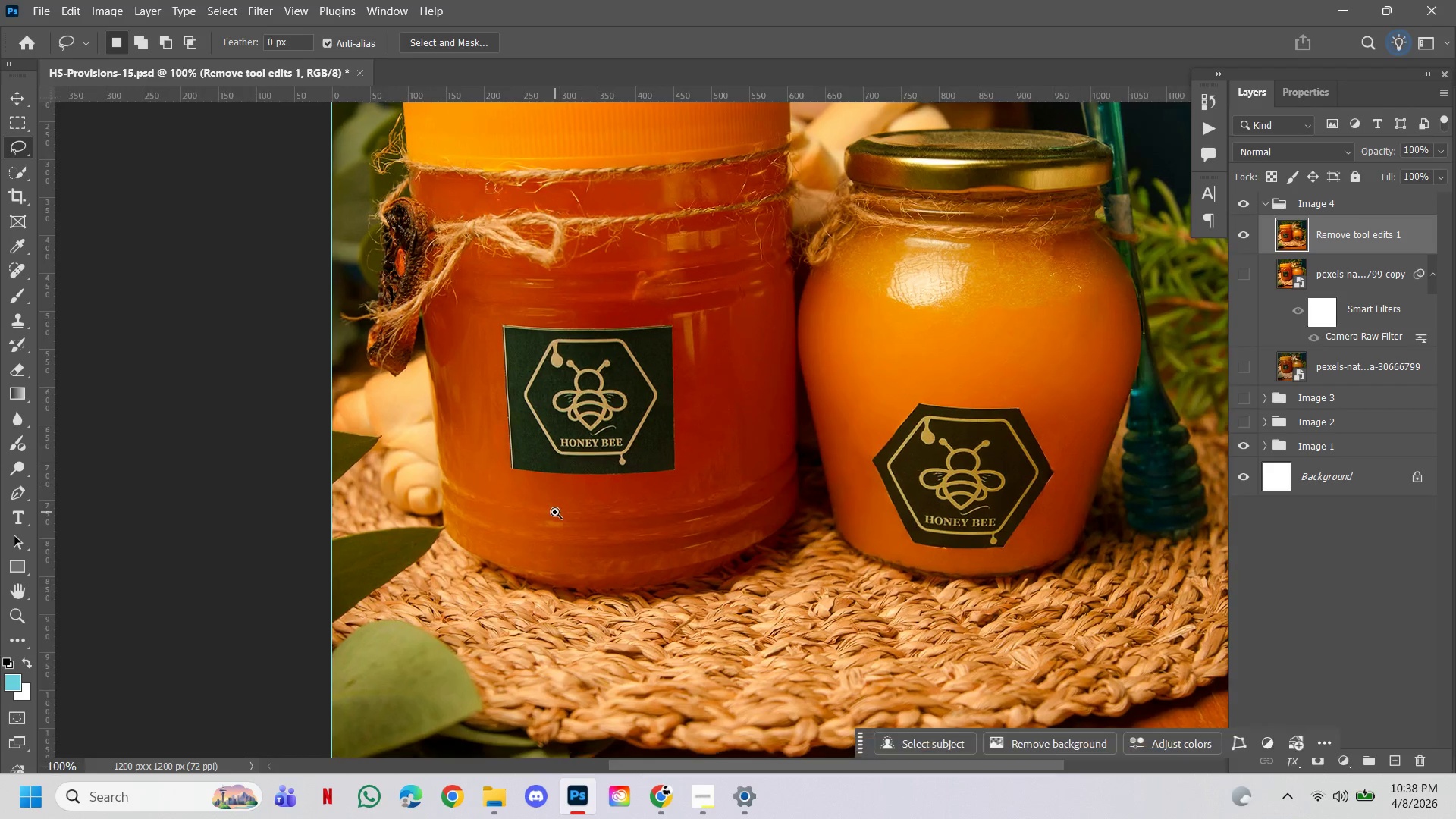 
left_click([555, 512])
 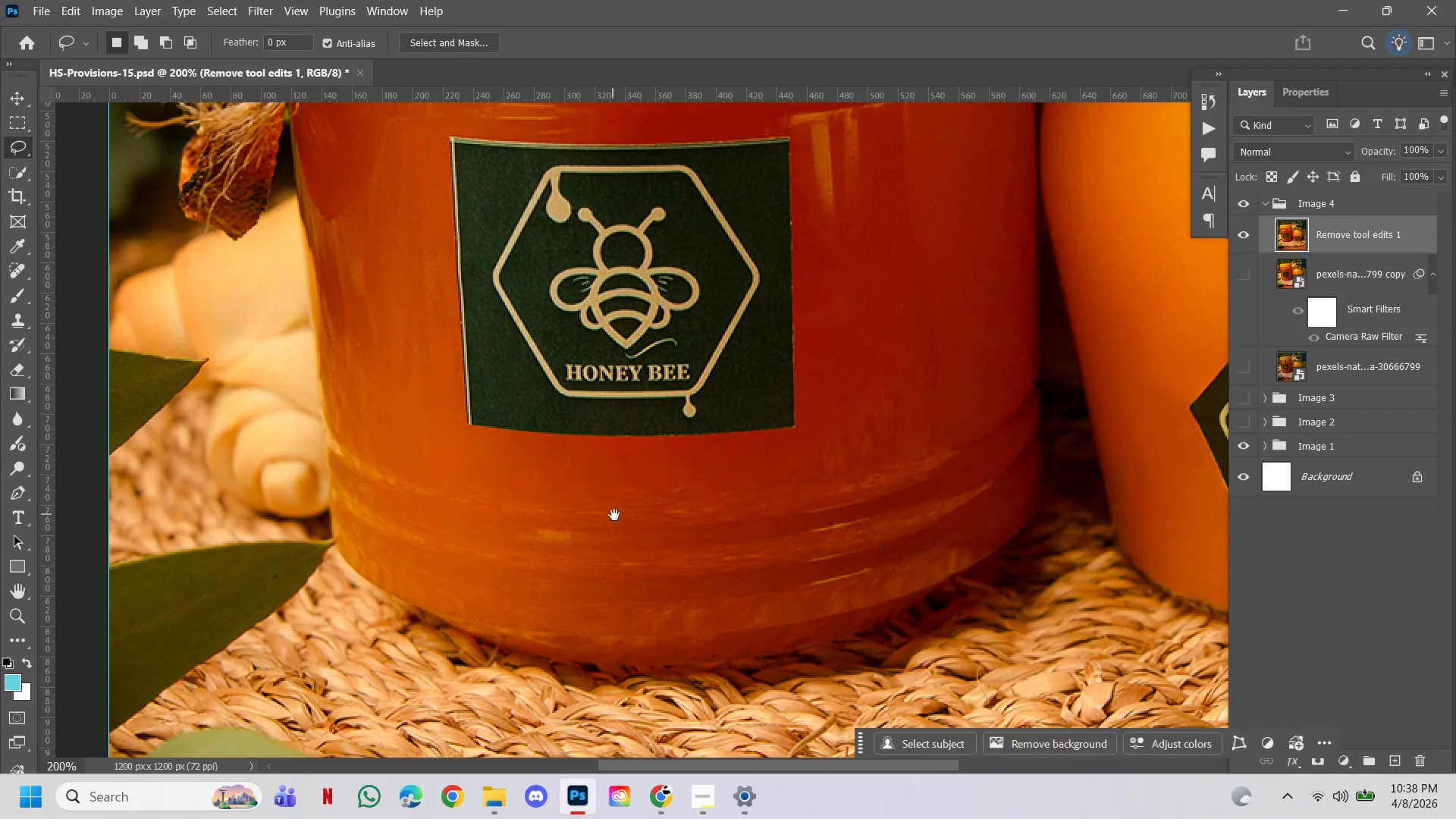 
left_click_drag(start_coordinate=[614, 515], to_coordinate=[693, 578])
 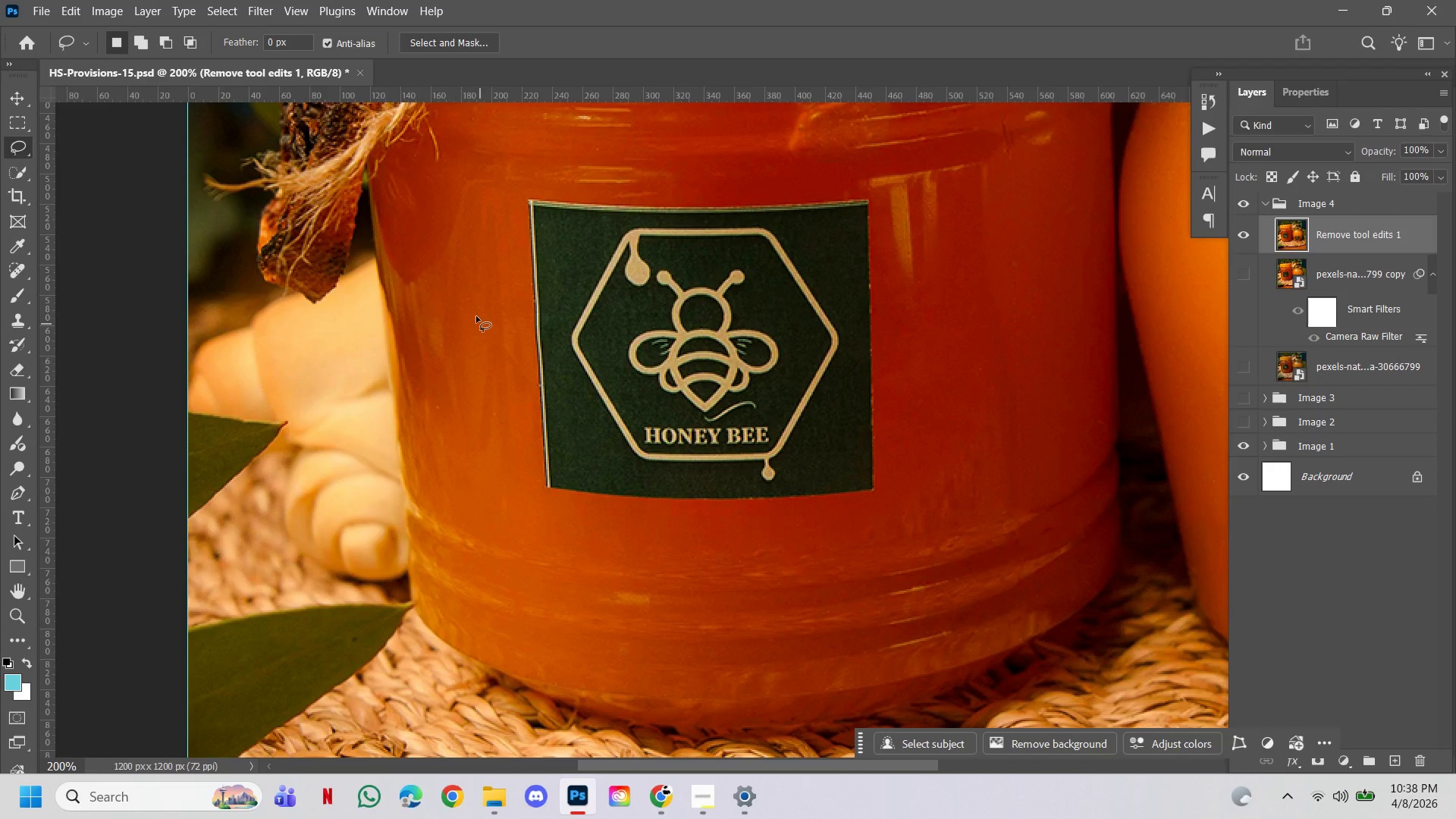 
hold_key(key=Space, duration=1.5)
 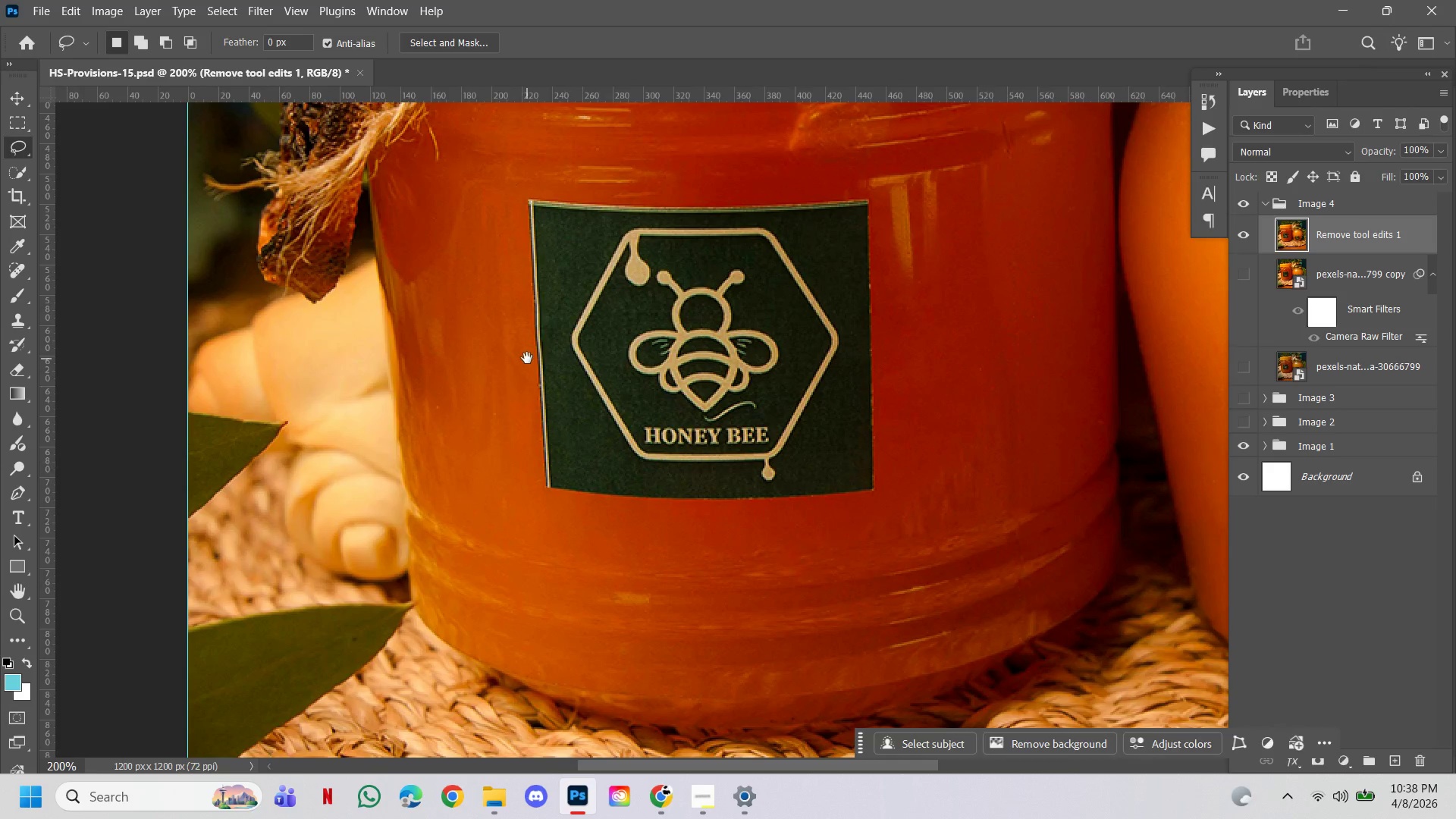 
key(Space)
 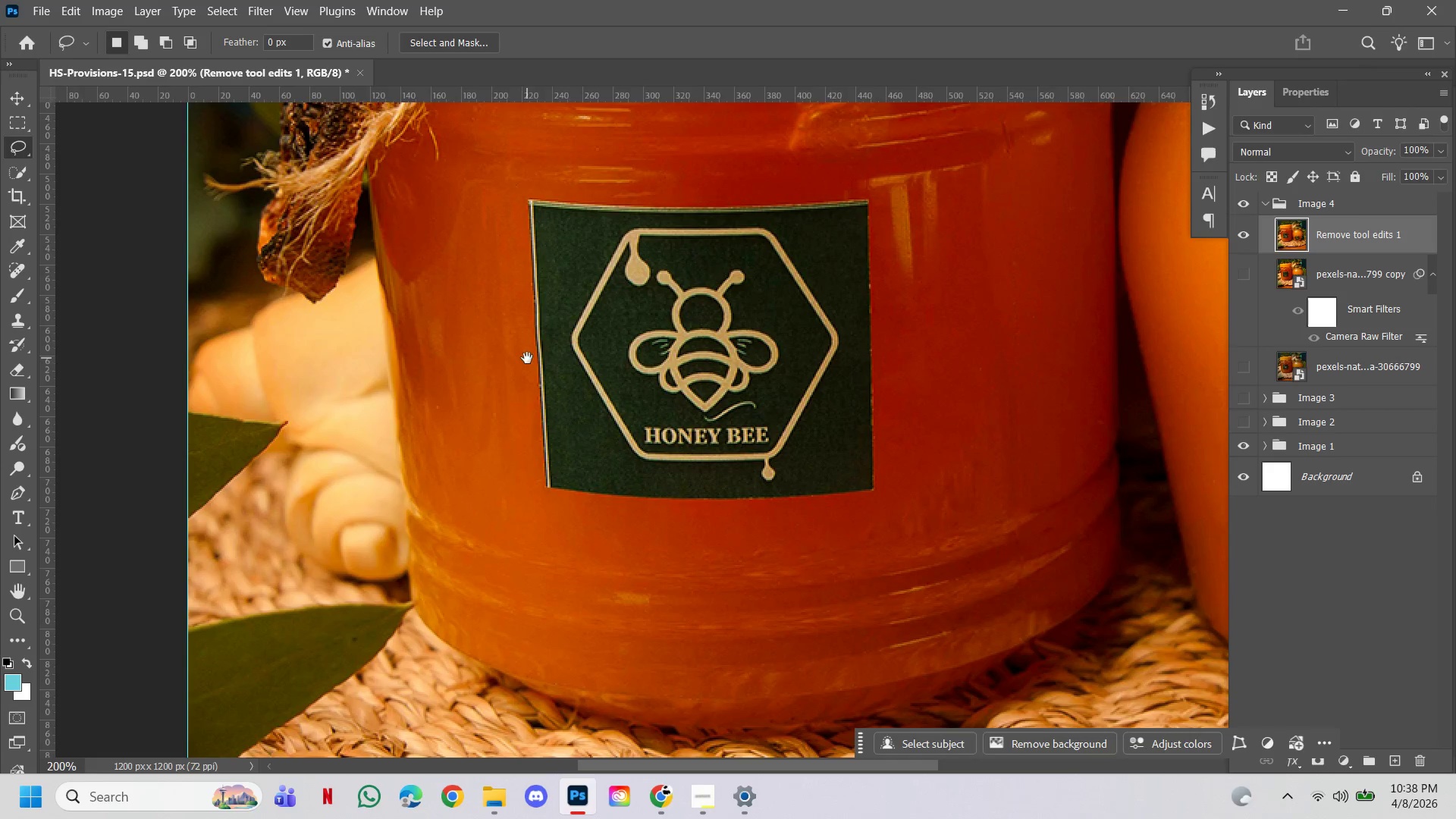 
key(Space)
 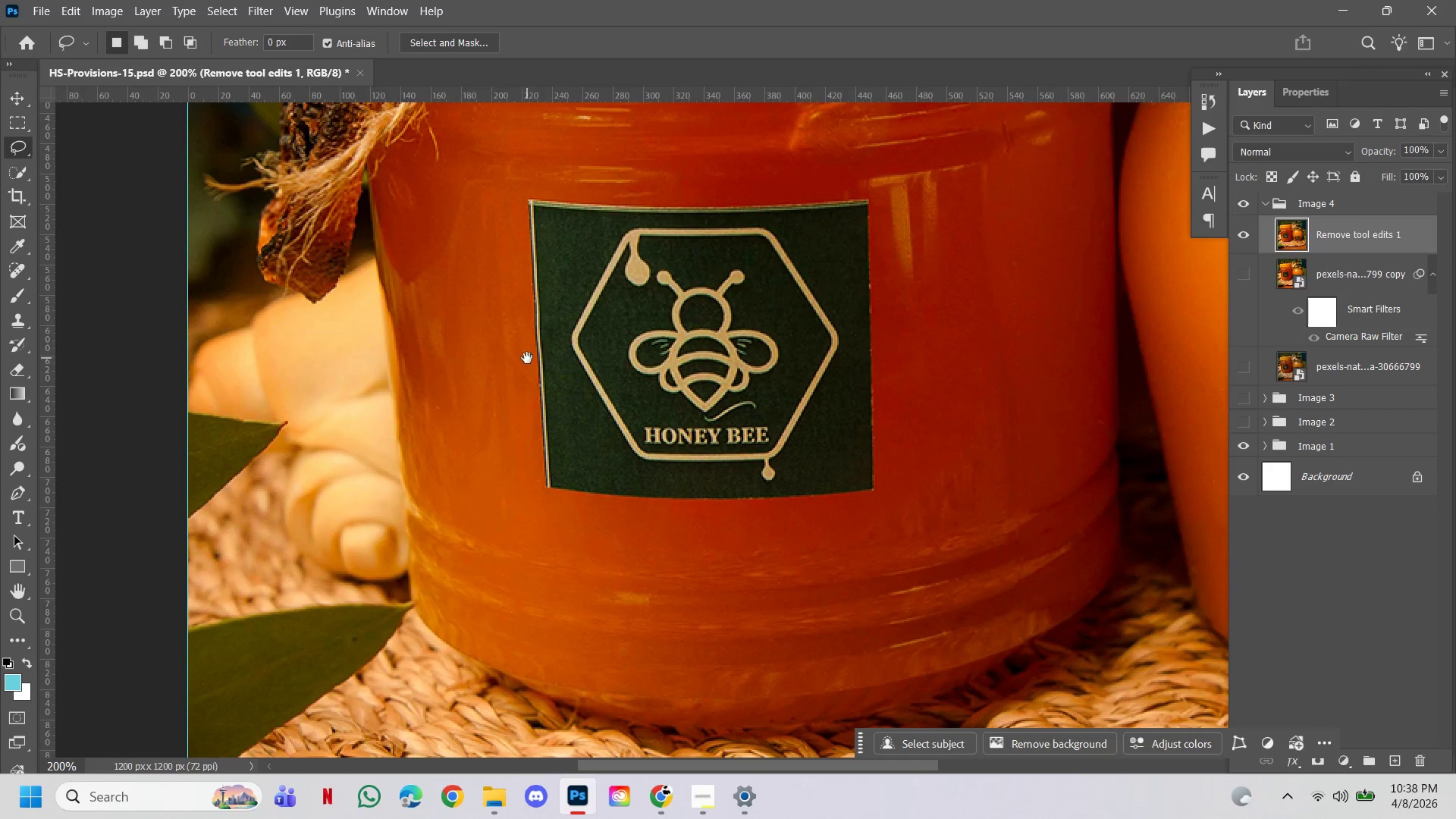 
key(Space)
 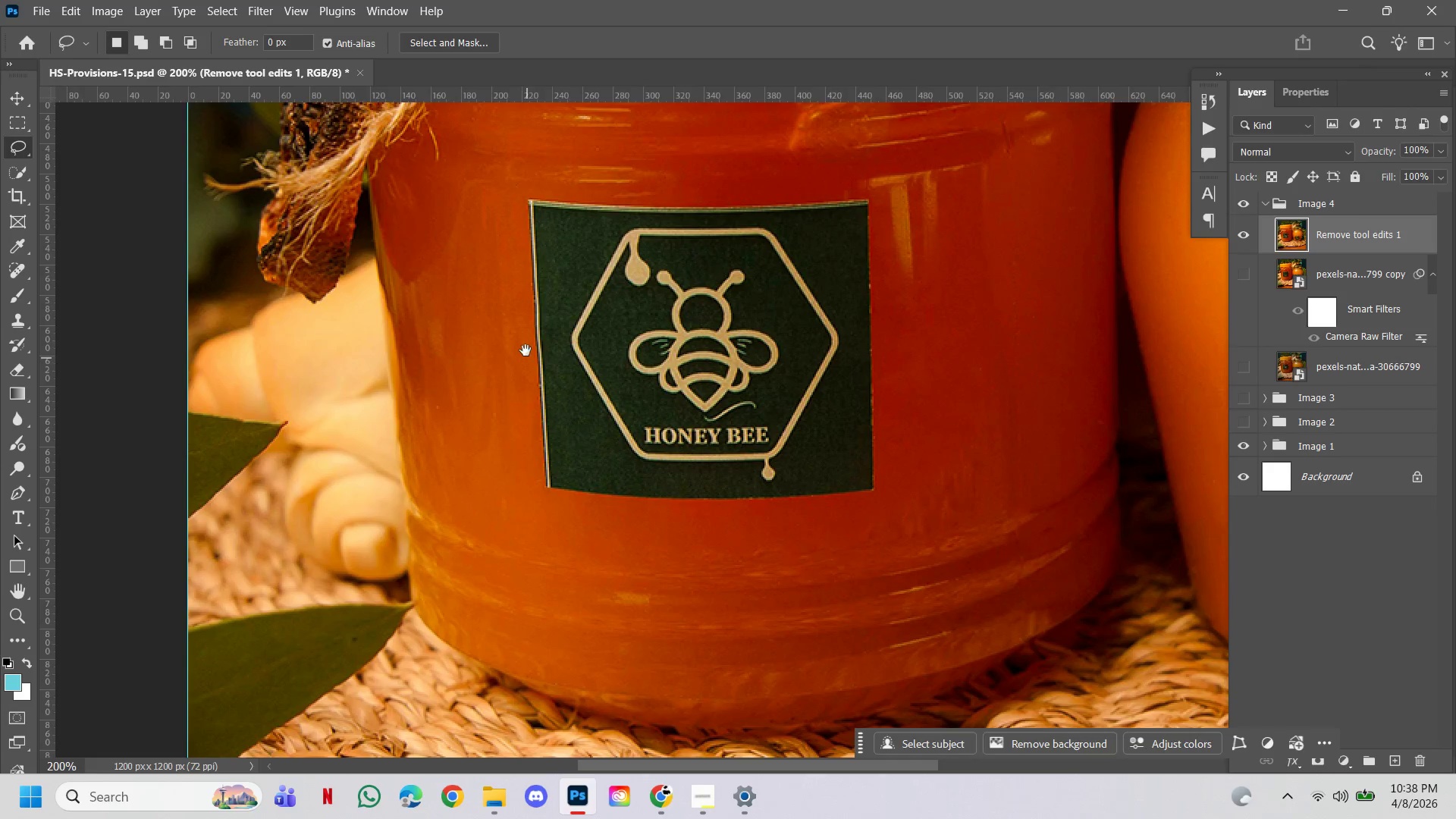 
key(Space)
 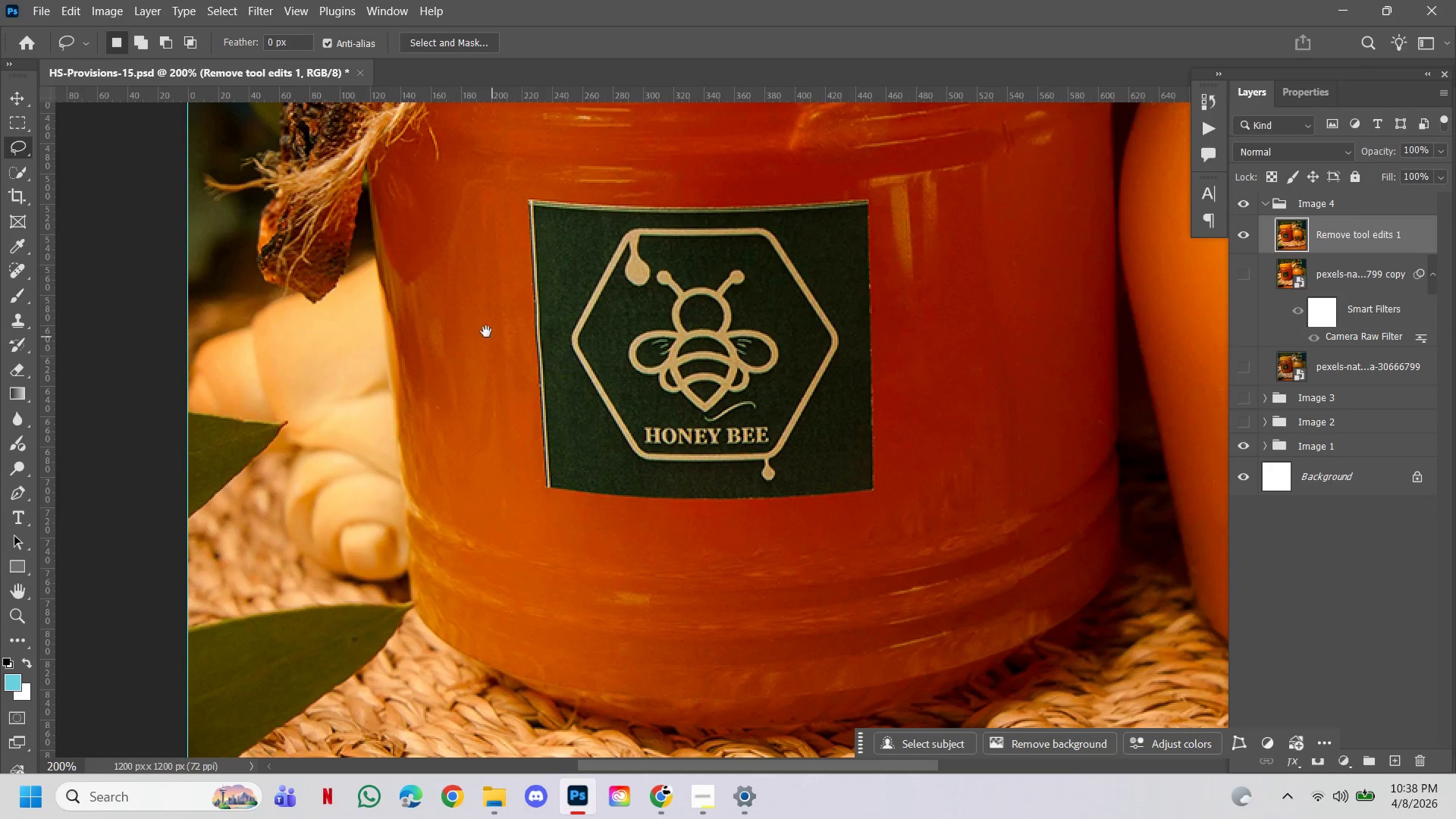 
key(Space)
 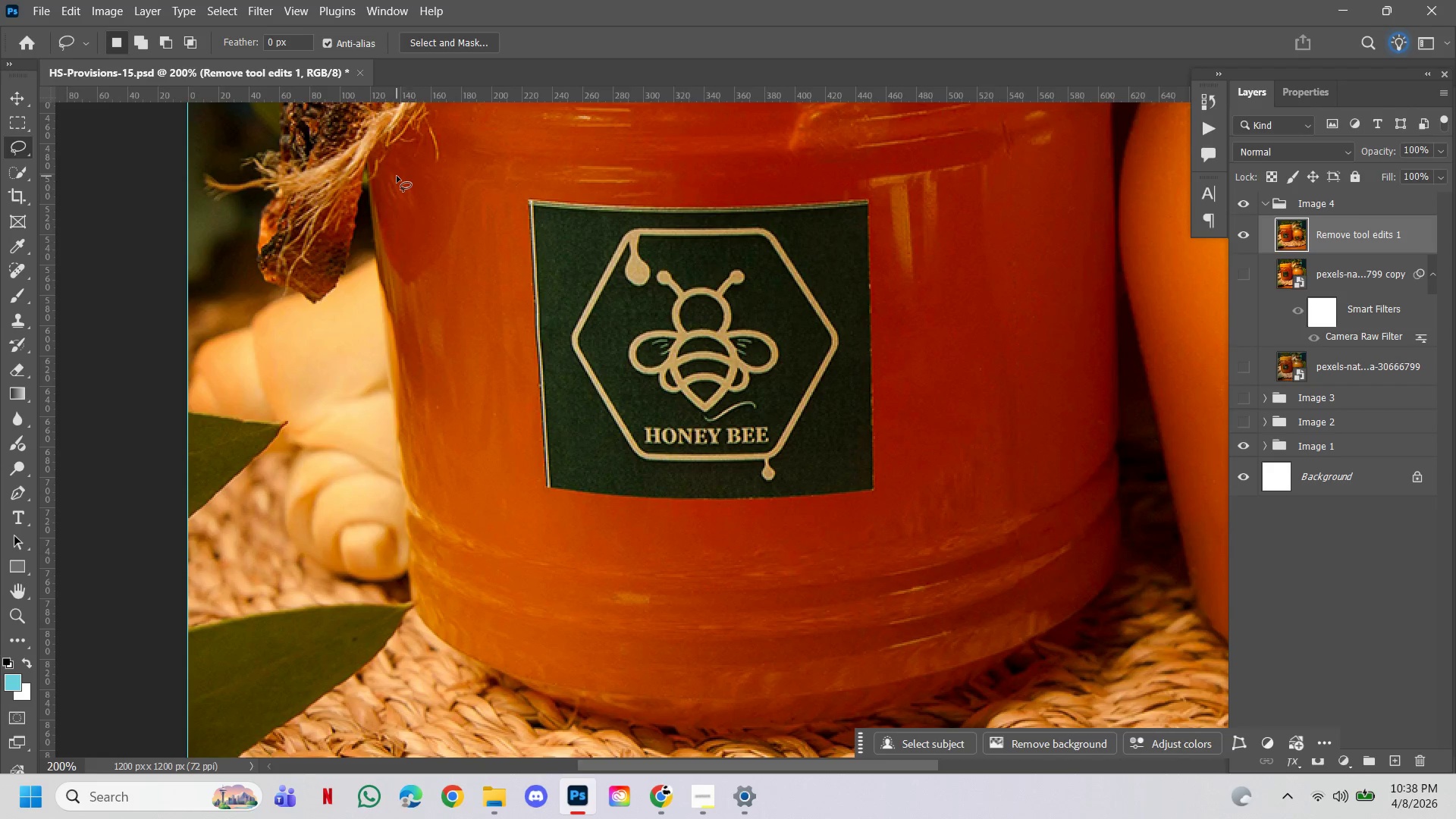 
left_click_drag(start_coordinate=[396, 183], to_coordinate=[401, 275])
 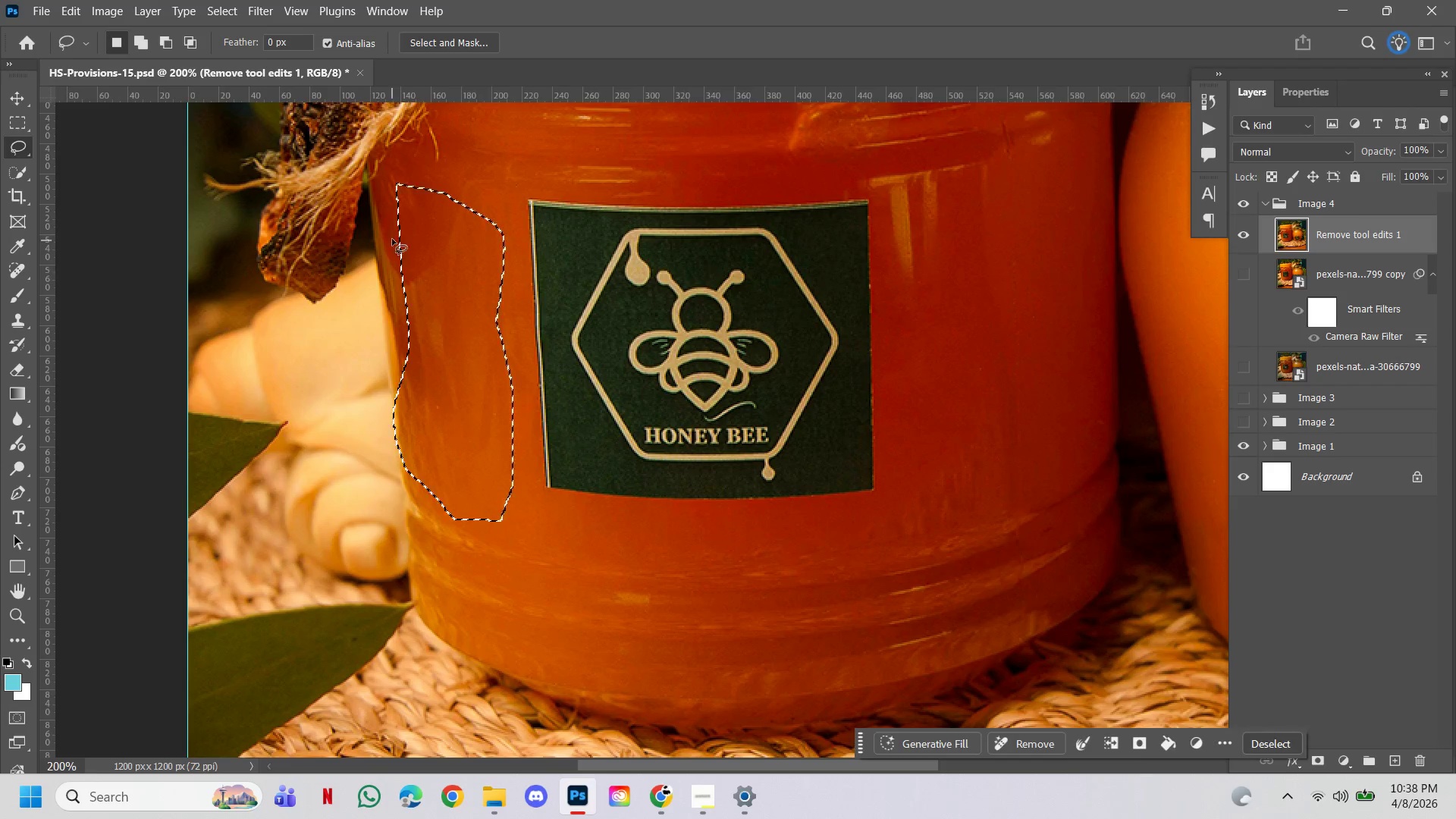 
left_click_drag(start_coordinate=[391, 236], to_coordinate=[387, 230])
 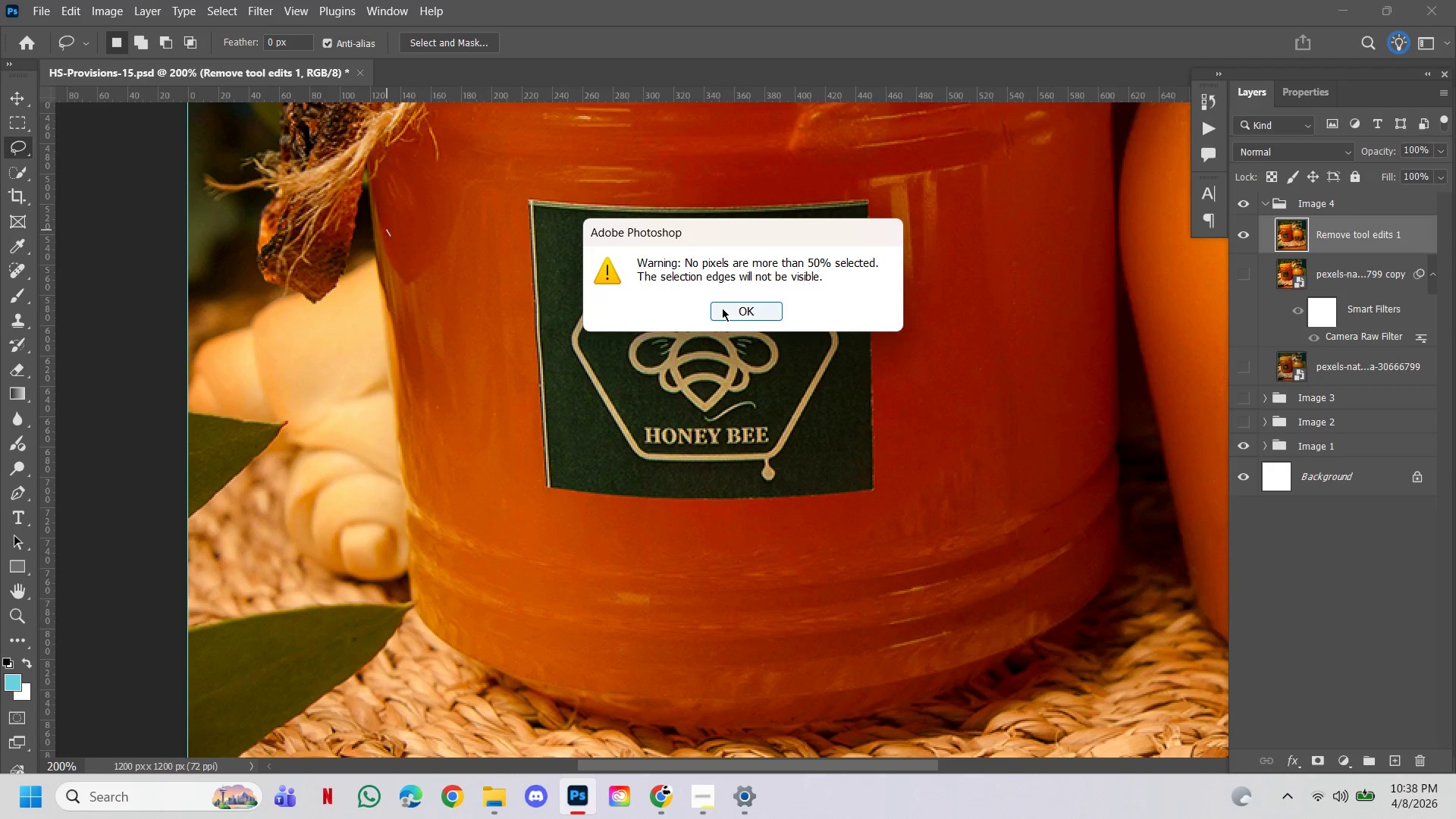 
left_click([723, 308])
 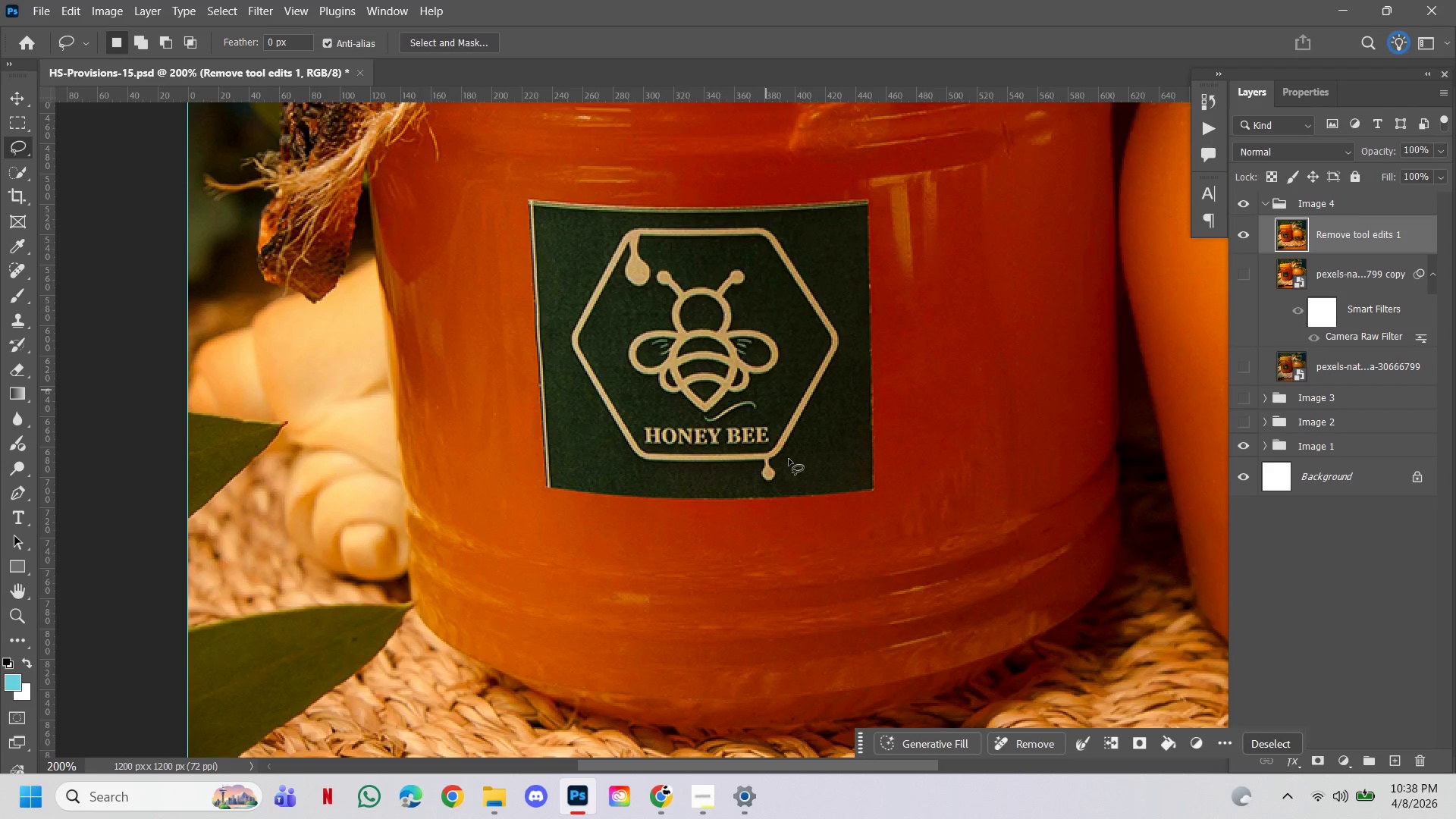 
hold_key(key=ControlLeft, duration=1.24)
 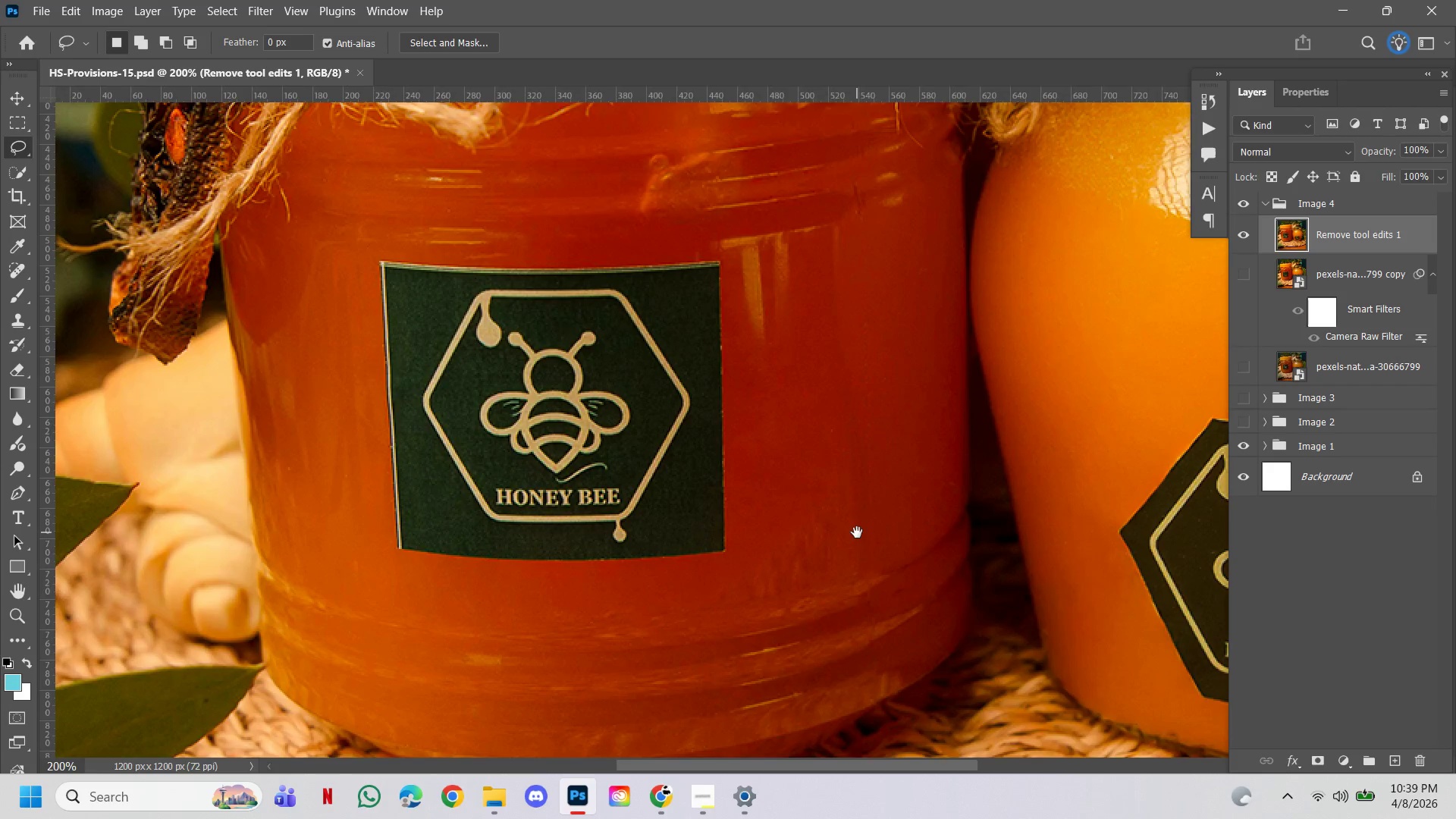 
hold_key(key=AltLeft, duration=0.58)
 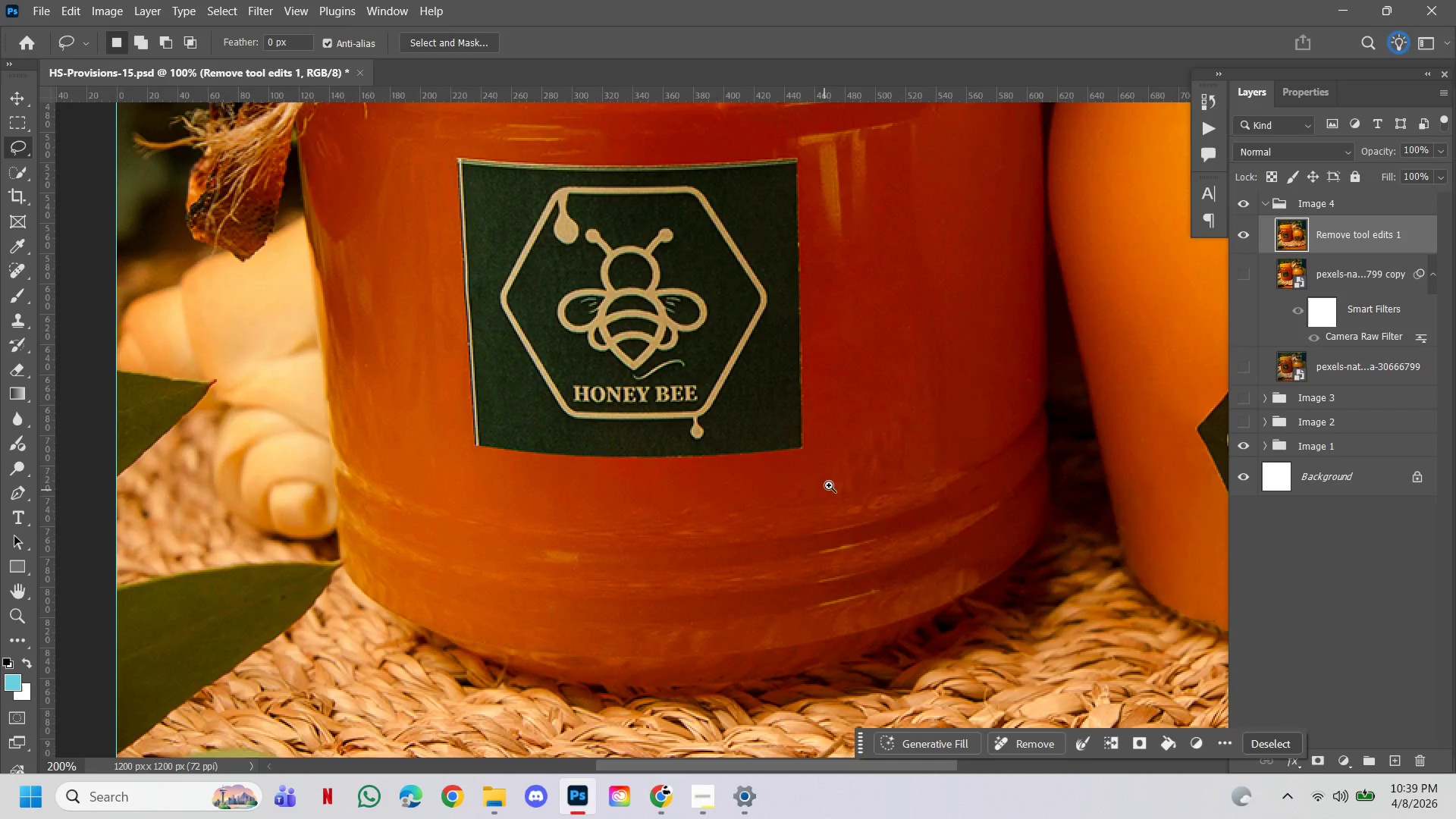 
hold_key(key=Space, duration=1.53)
 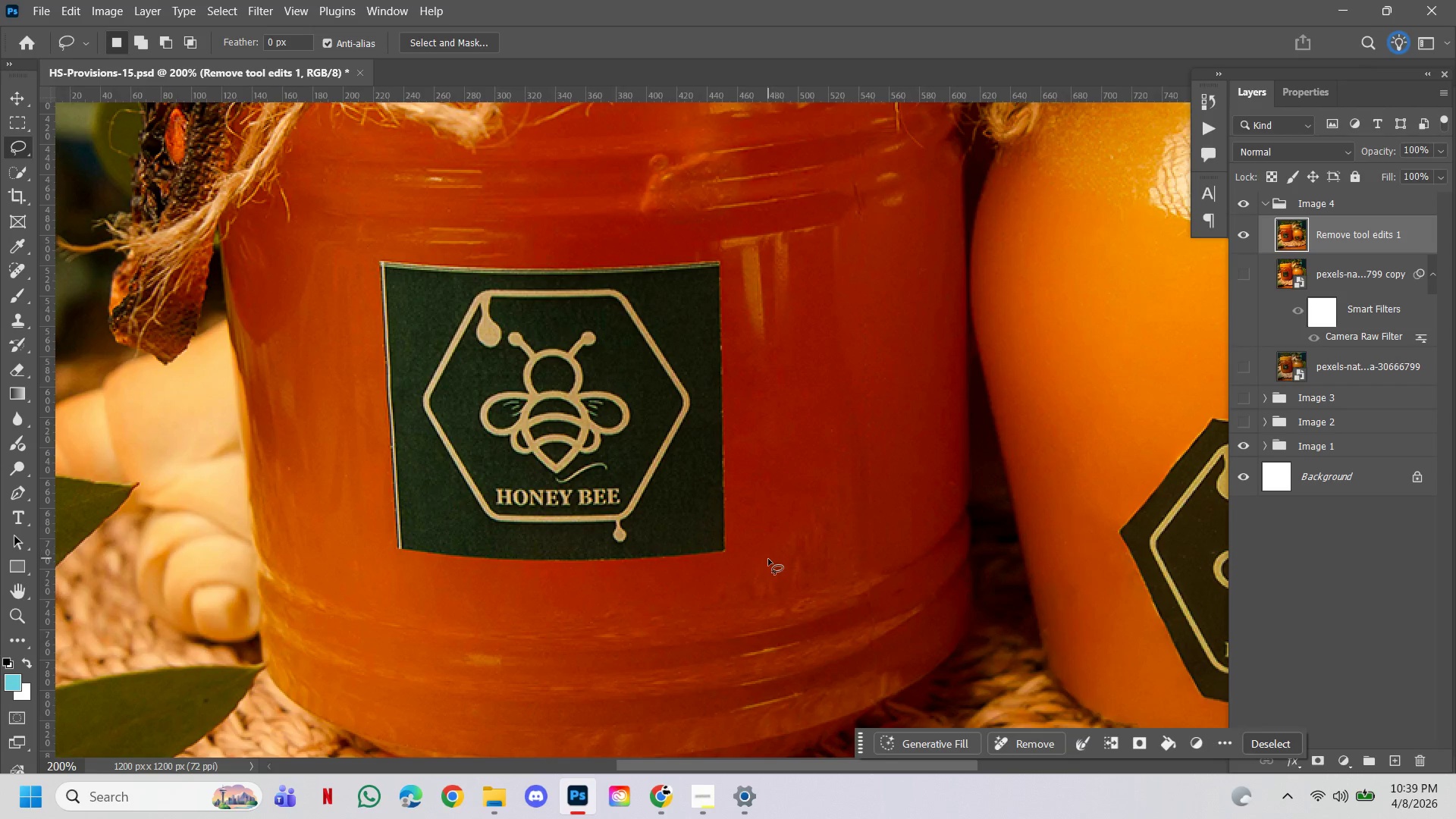 
left_click([753, 448])
 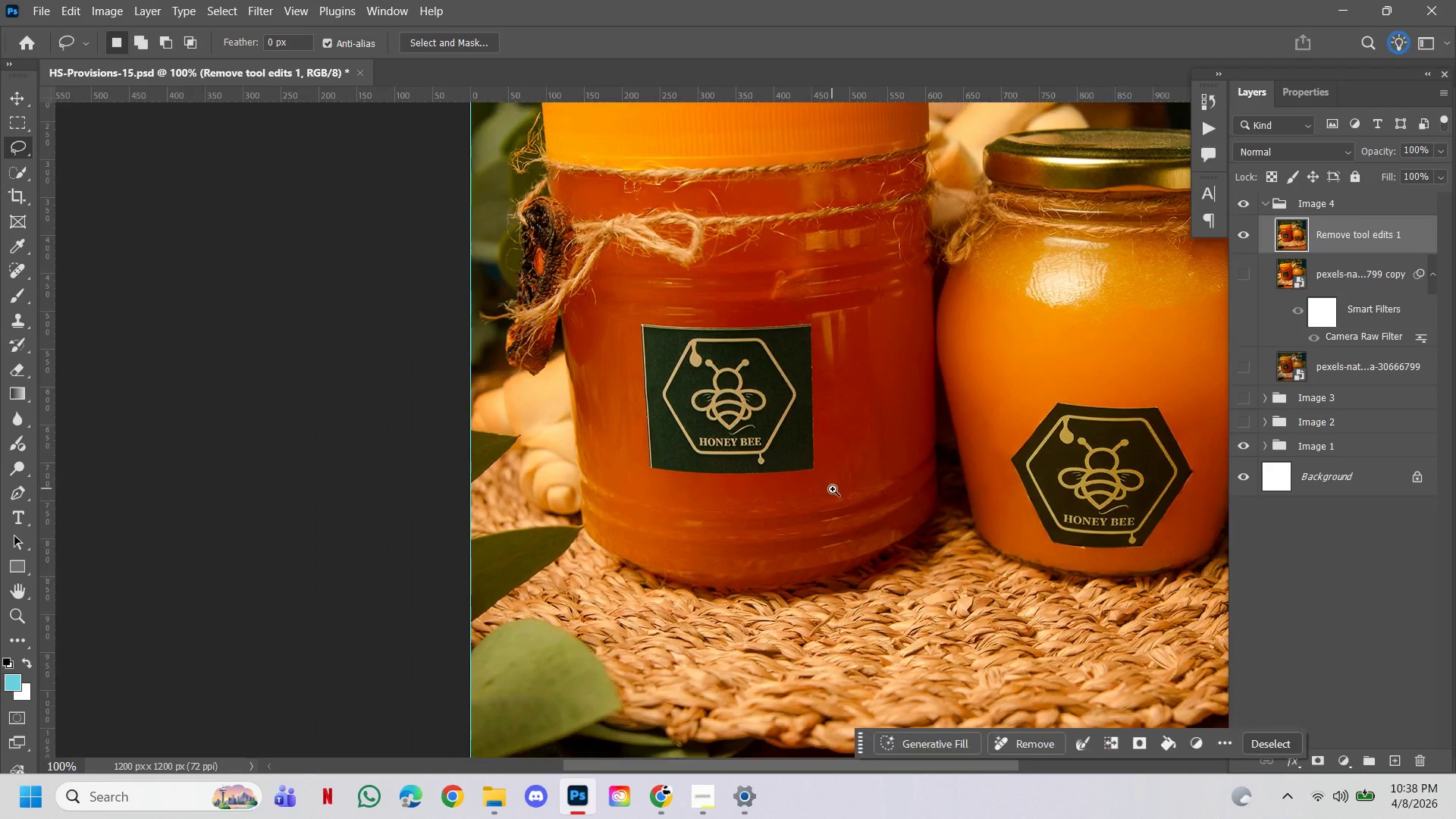 
left_click([824, 490])
 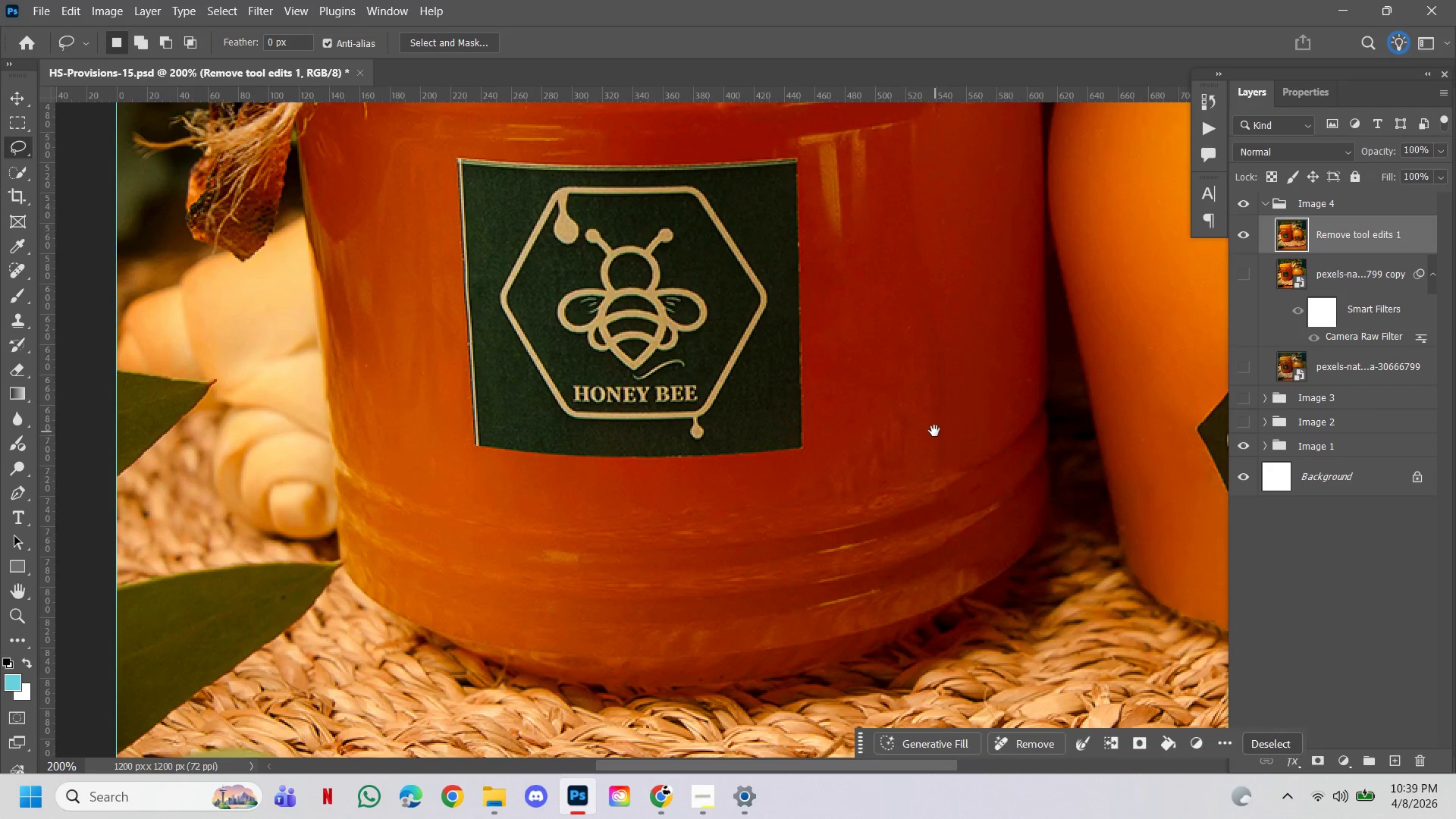 
left_click_drag(start_coordinate=[934, 429], to_coordinate=[857, 532])
 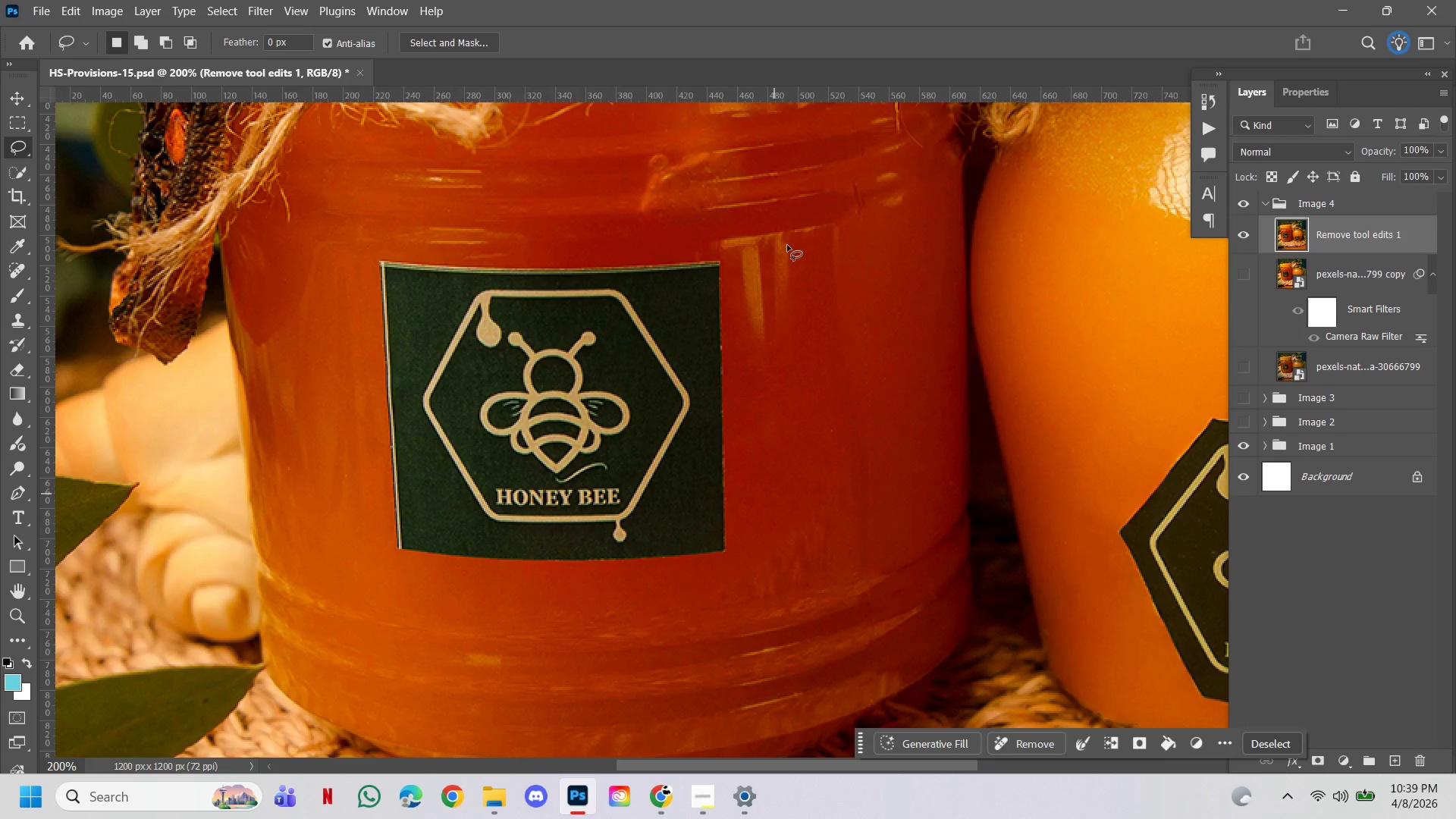 
hold_key(key=Space, duration=0.39)
 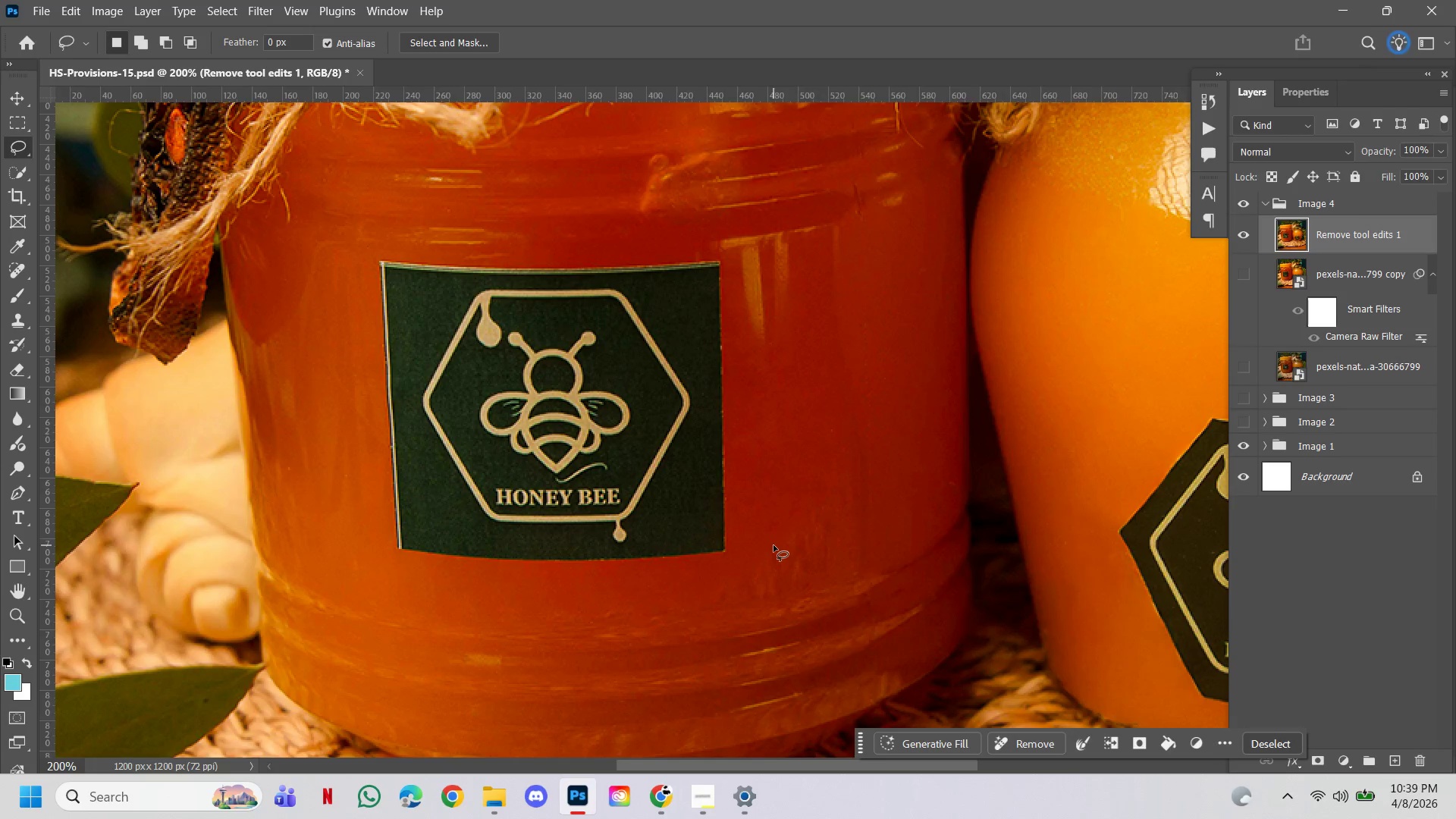 
left_click_drag(start_coordinate=[766, 535], to_coordinate=[809, 488])
 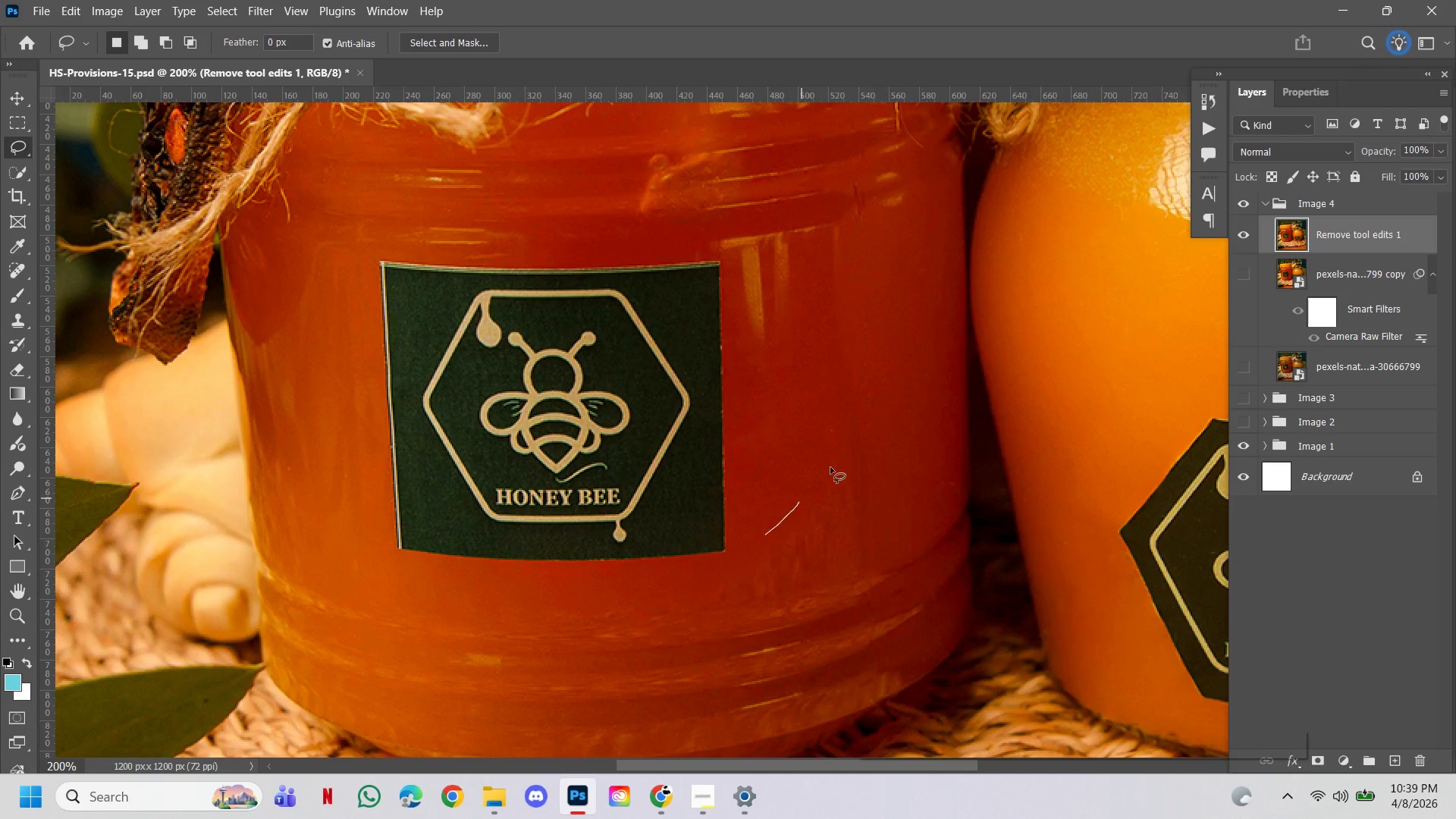 
left_click_drag(start_coordinate=[821, 478], to_coordinate=[851, 453])
 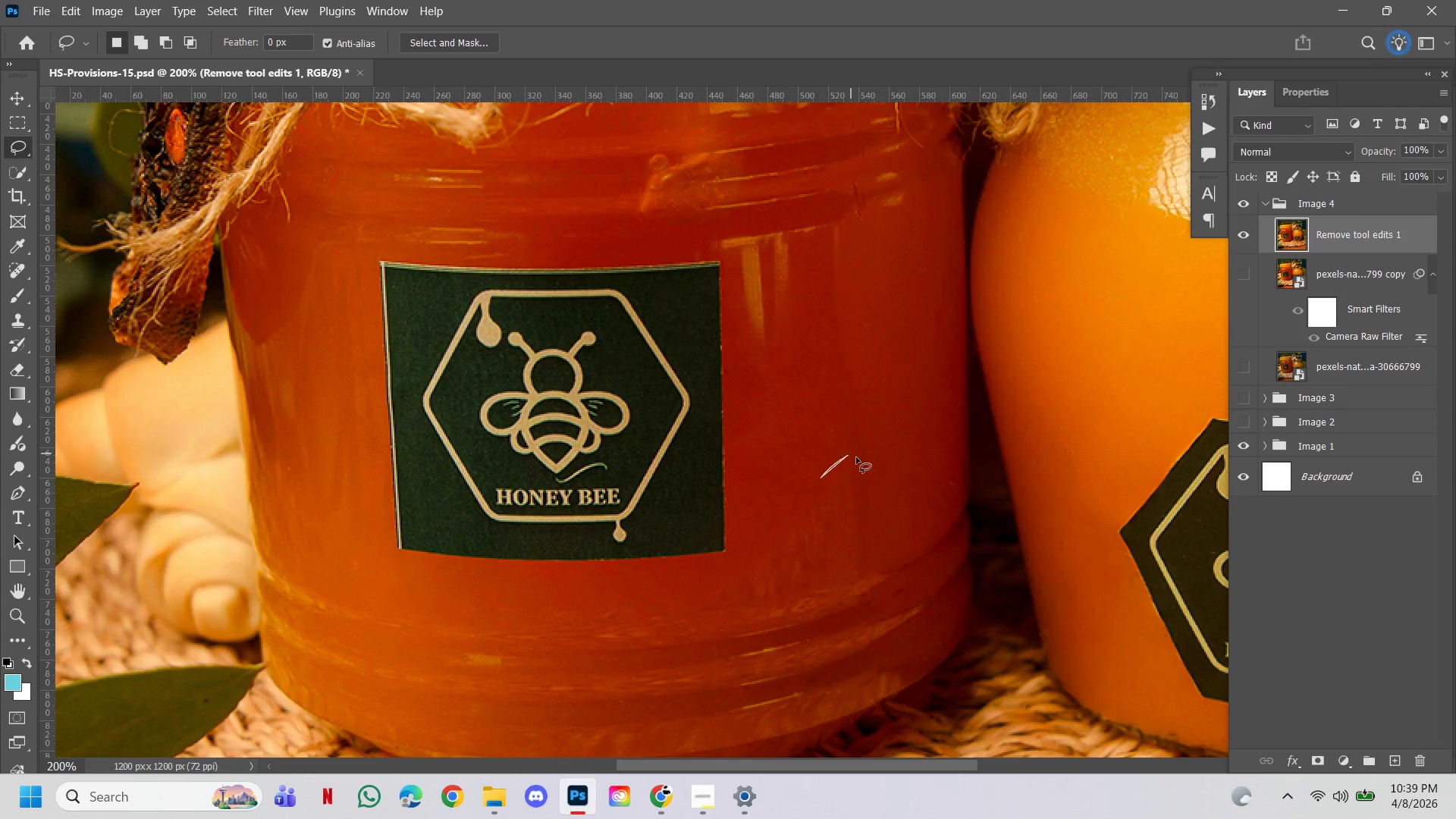 
left_click_drag(start_coordinate=[852, 453], to_coordinate=[839, 463])
 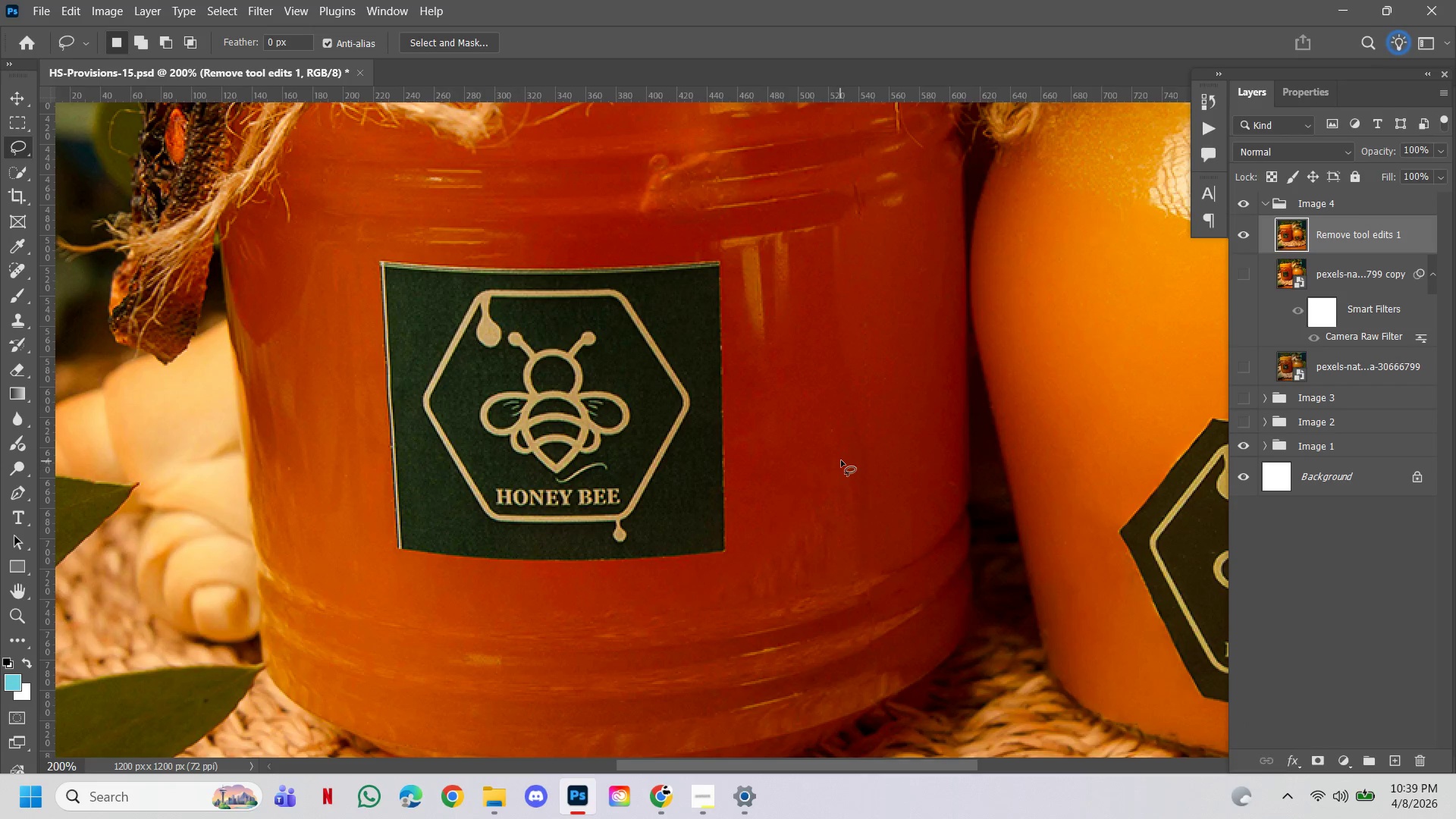 
left_click_drag(start_coordinate=[841, 460], to_coordinate=[846, 460])
 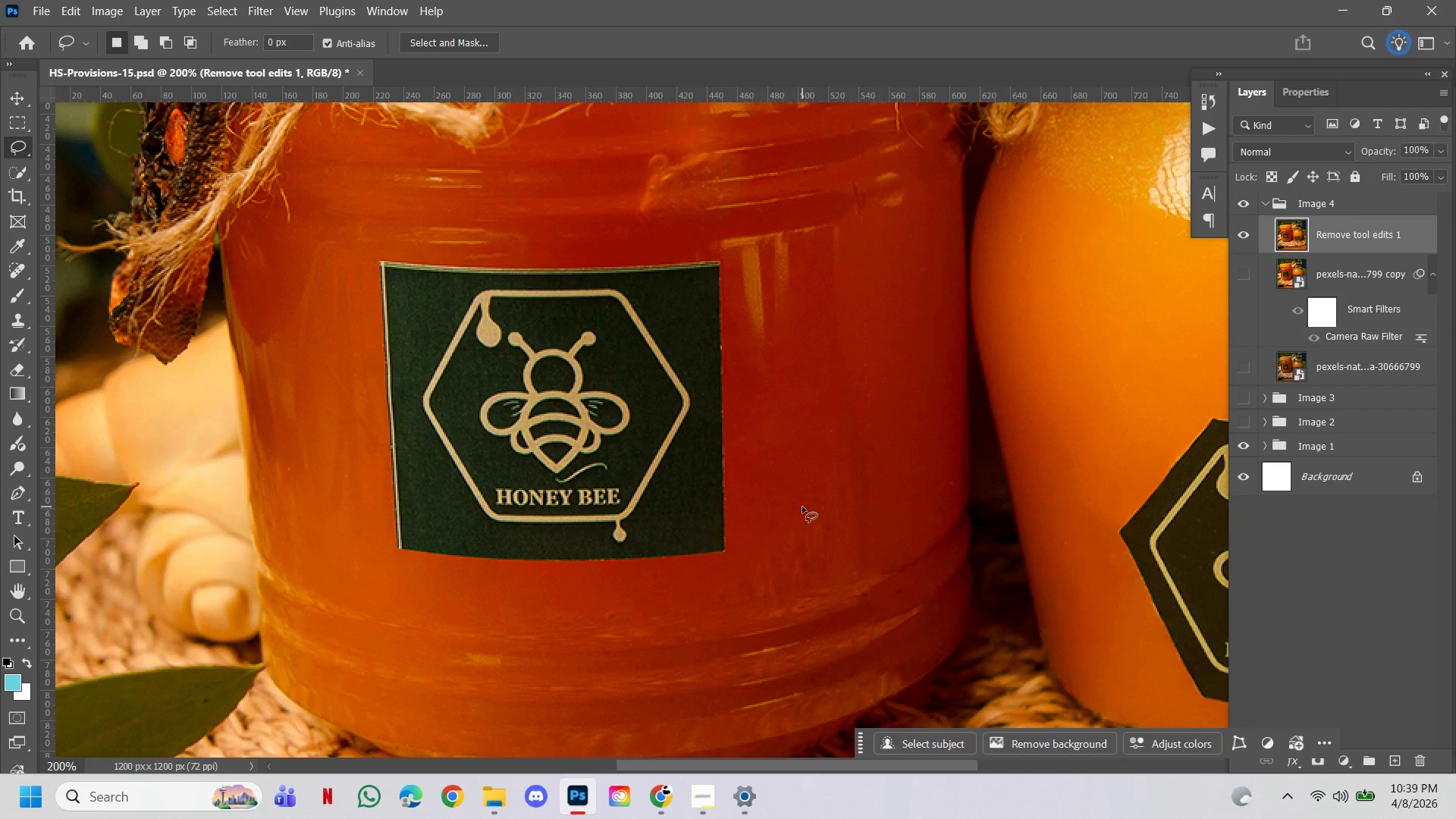 
hold_key(key=ShiftLeft, duration=1.52)
left_click_drag(start_coordinate=[742, 560], to_coordinate=[822, 457])
 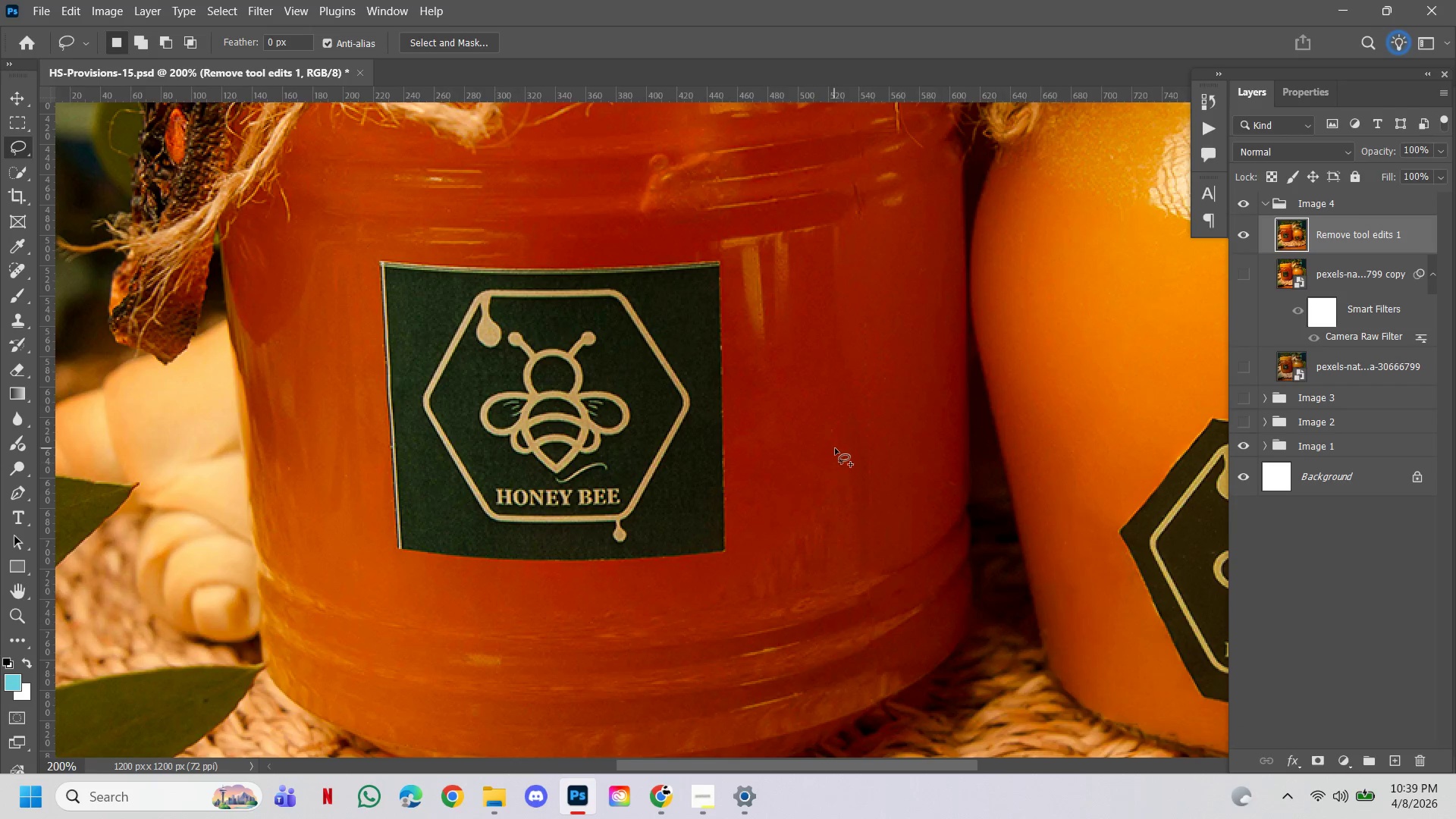 
left_click_drag(start_coordinate=[834, 448], to_coordinate=[780, 528])
 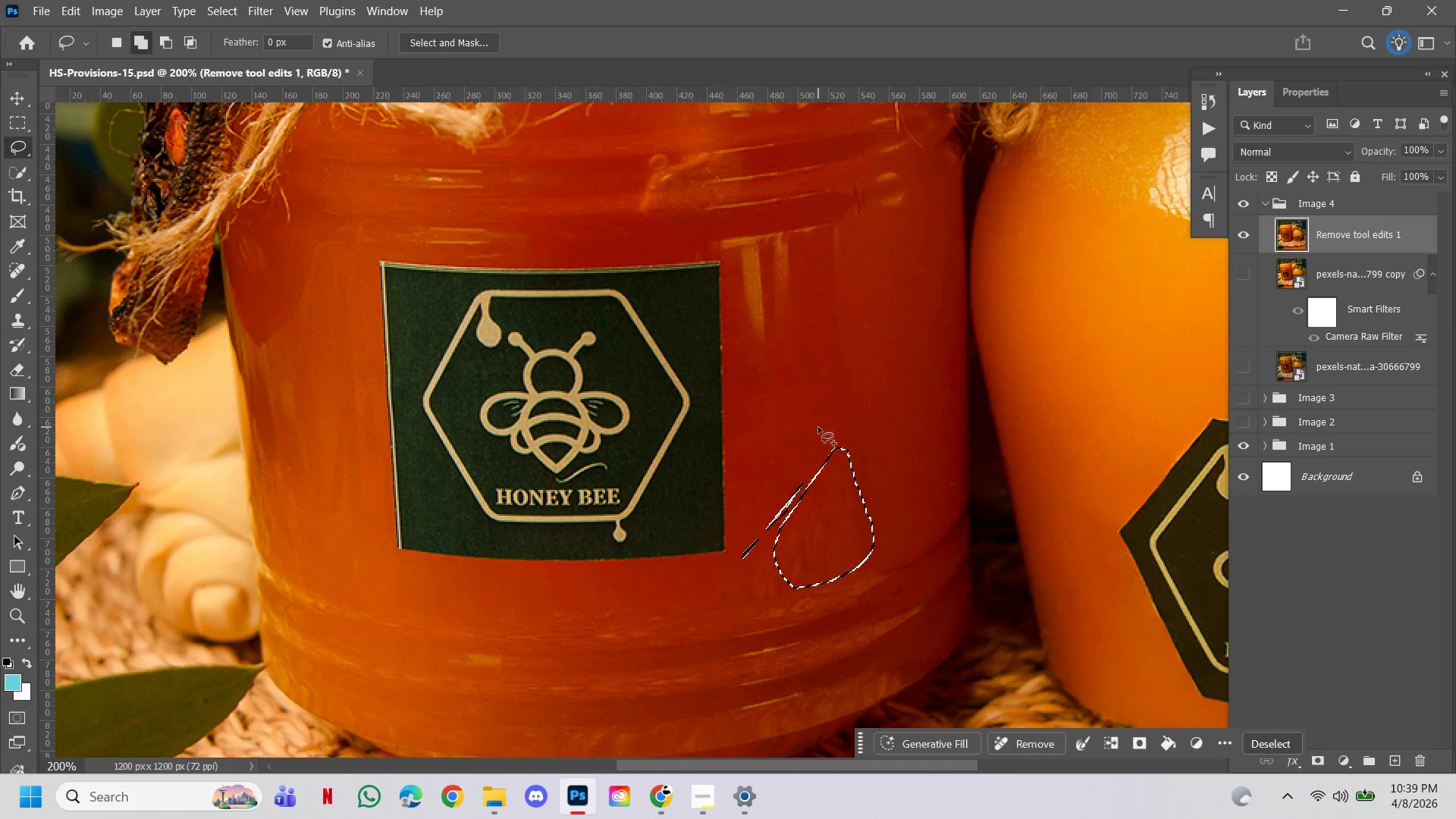 
hold_key(key=ShiftLeft, duration=1.5)
 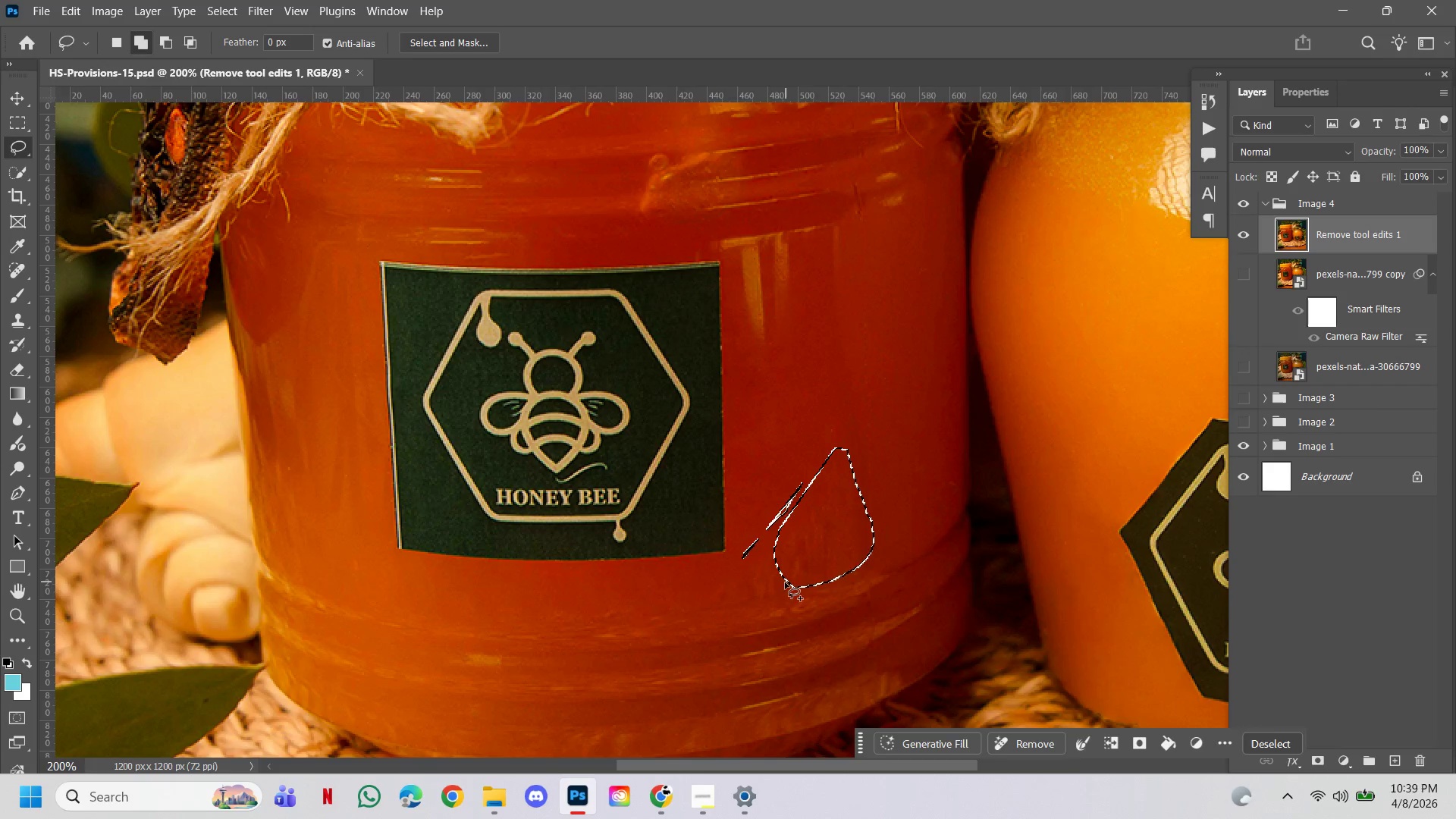 
hold_key(key=ShiftLeft, duration=1.52)
left_click_drag(start_coordinate=[802, 576], to_coordinate=[763, 585])
 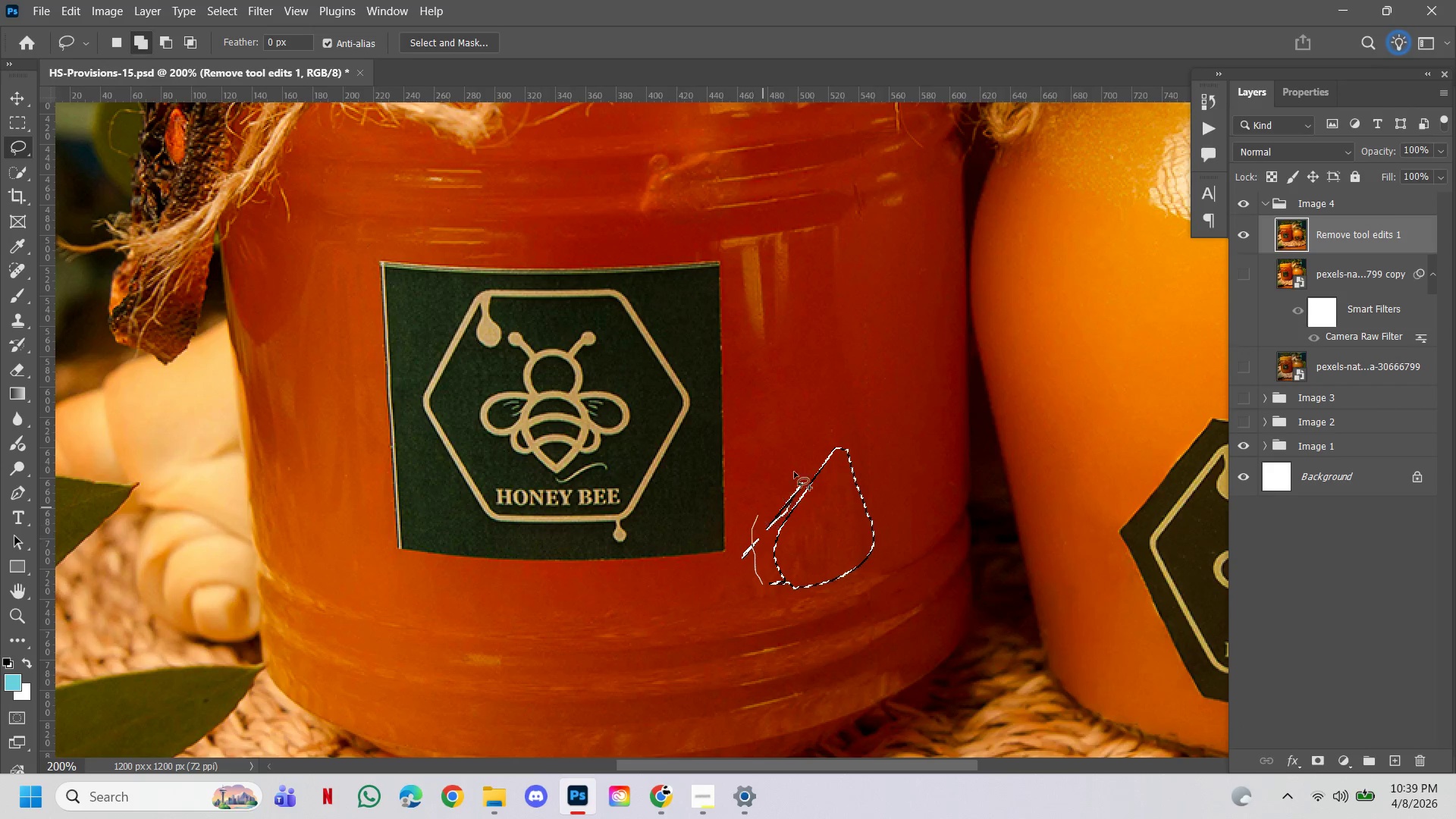 
hold_key(key=ShiftLeft, duration=1.5)
left_click_drag(start_coordinate=[763, 585], to_coordinate=[831, 529])
 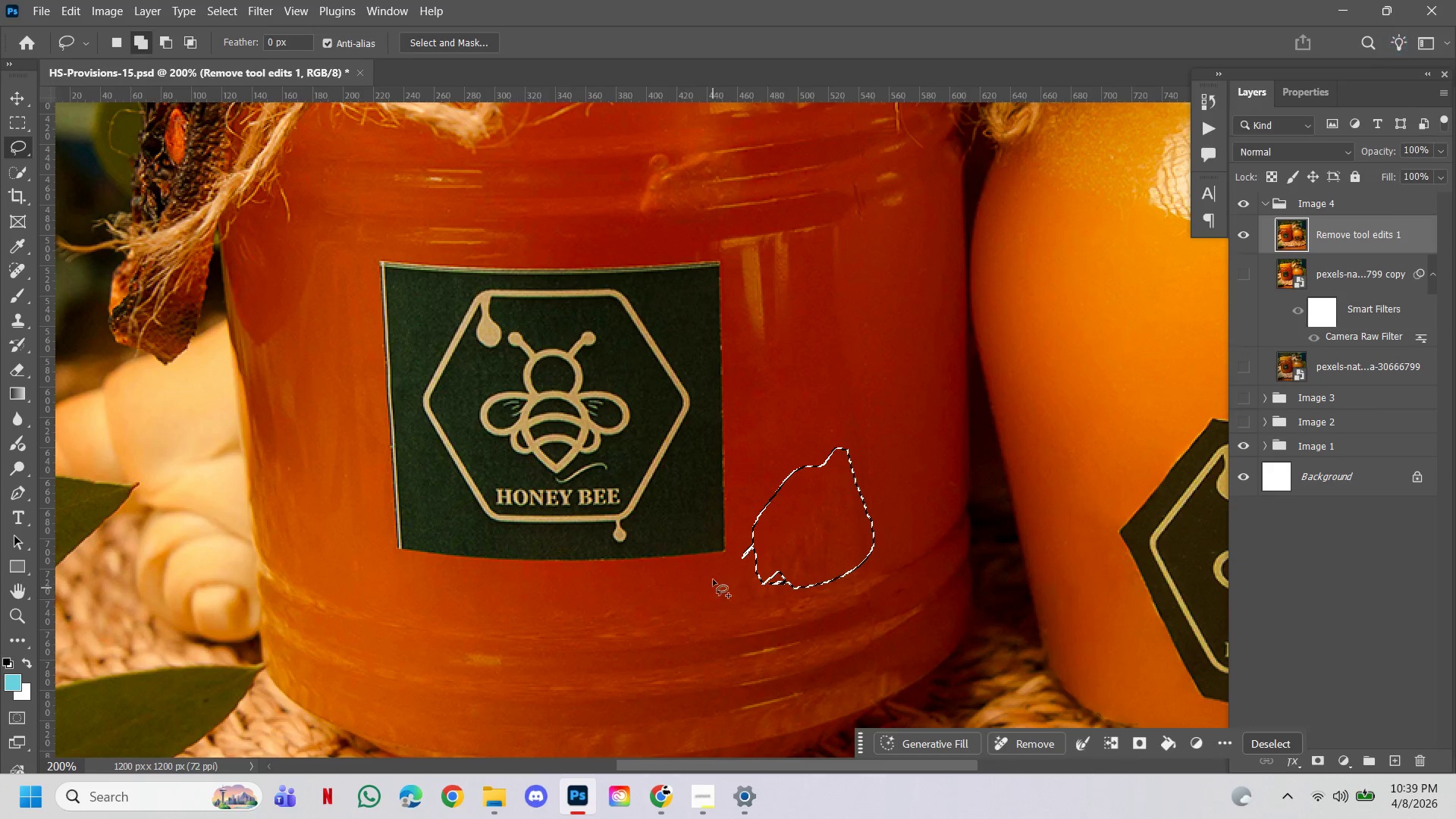 
hold_key(key=ShiftLeft, duration=1.51)
 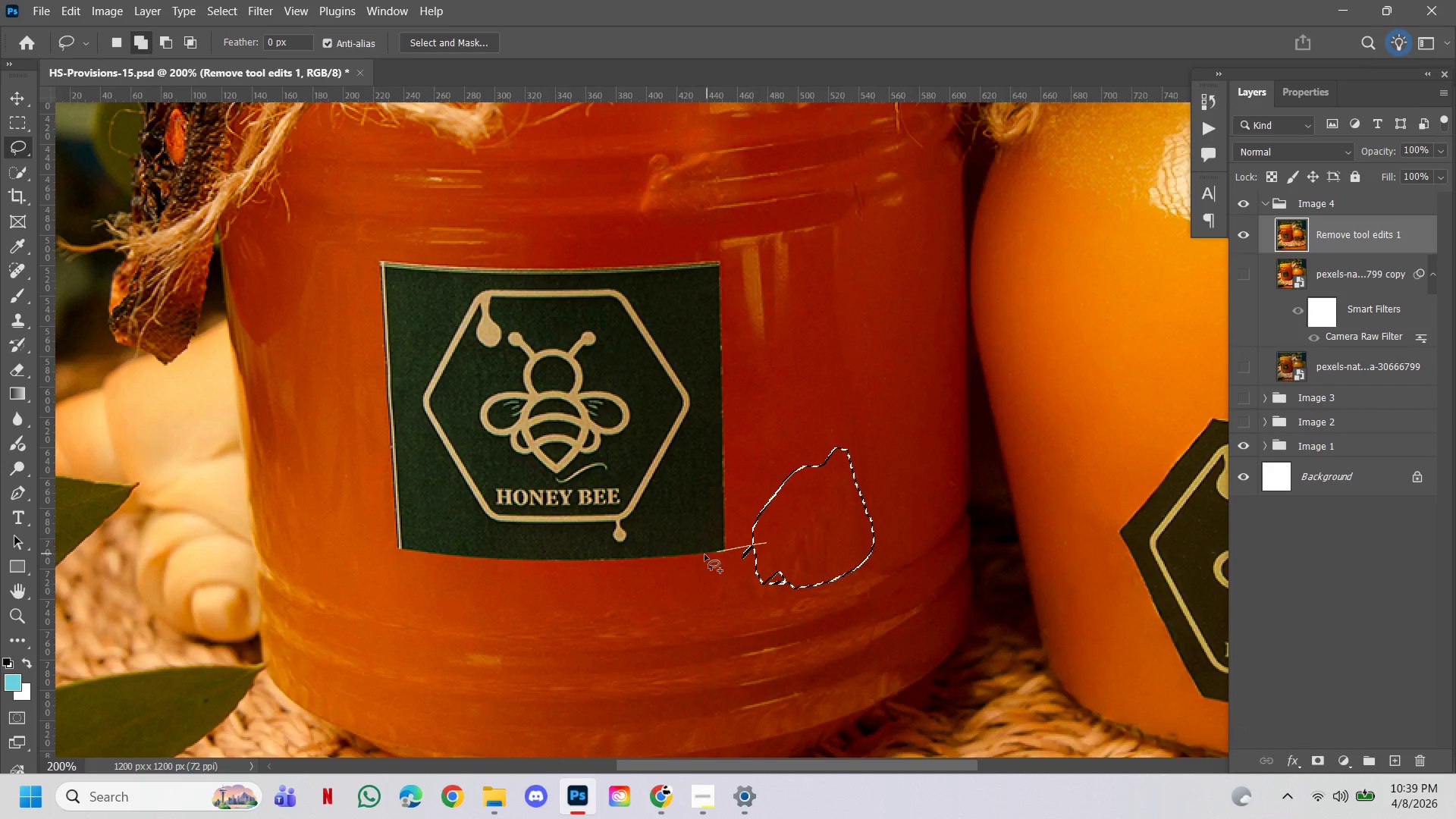 
hold_key(key=ShiftLeft, duration=1.52)
left_click_drag(start_coordinate=[767, 543], to_coordinate=[787, 572])
 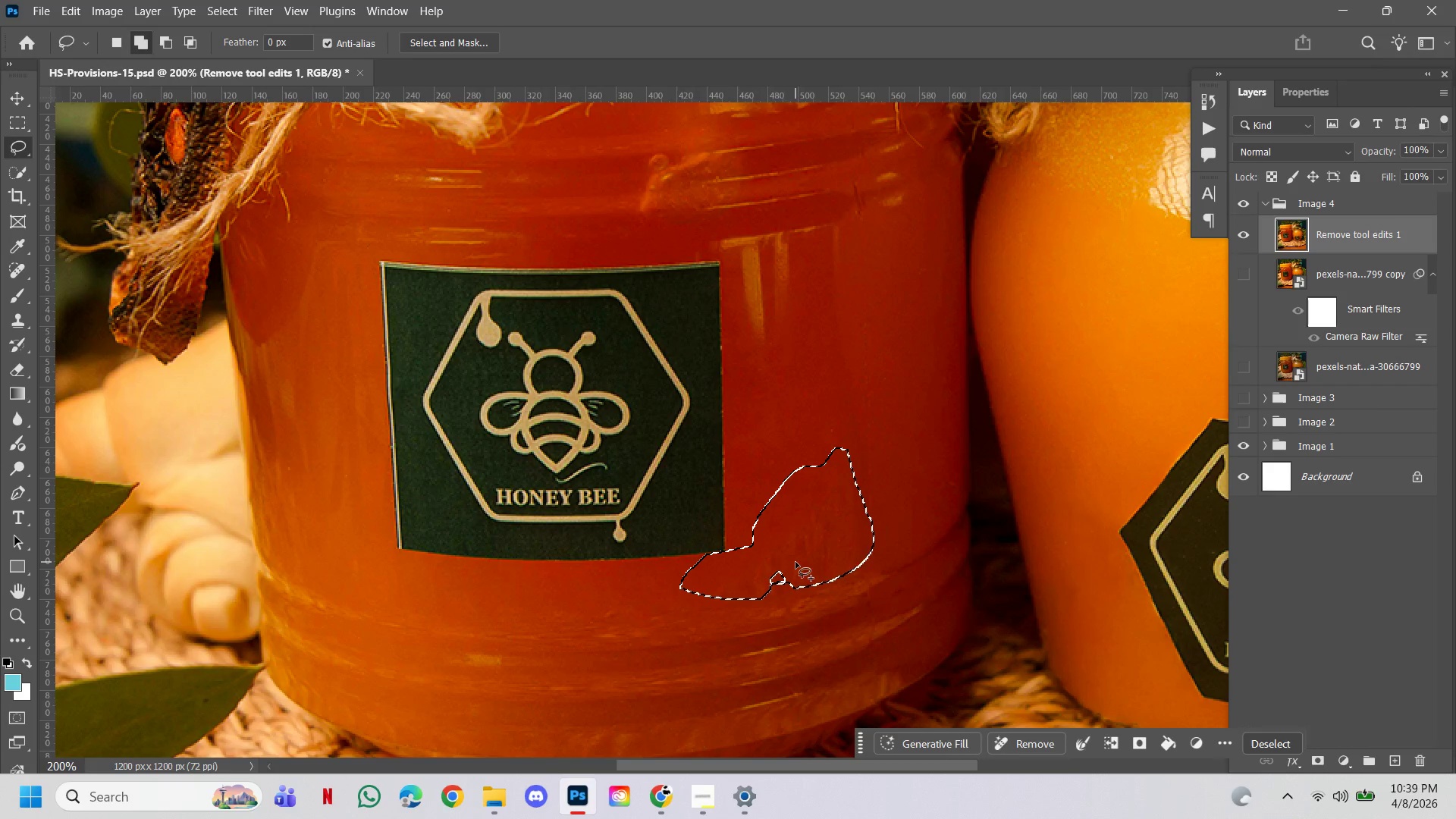 
hold_key(key=ShiftLeft, duration=0.59)
left_click([795, 563])
 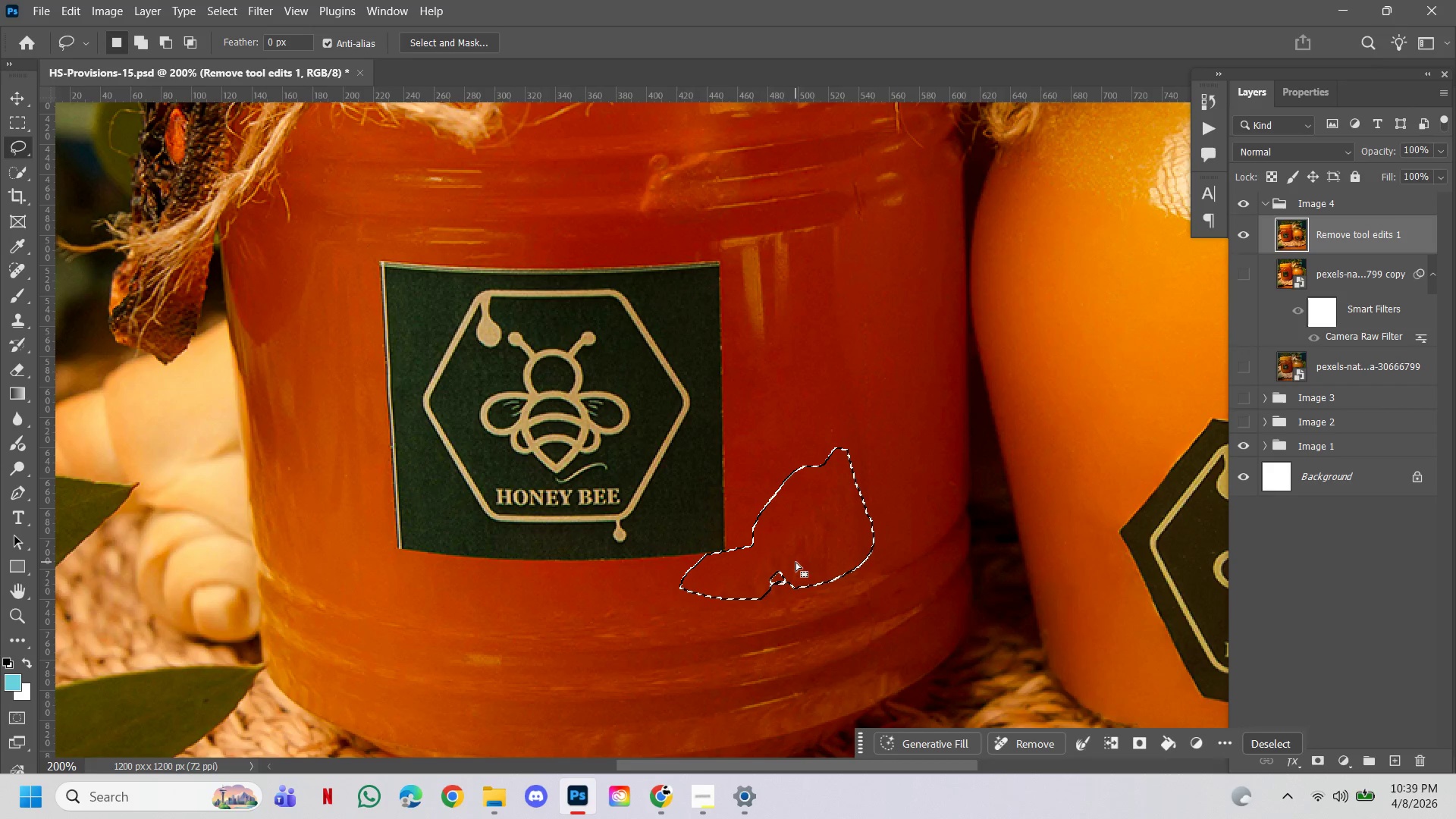 
key(Control+ControlLeft)
 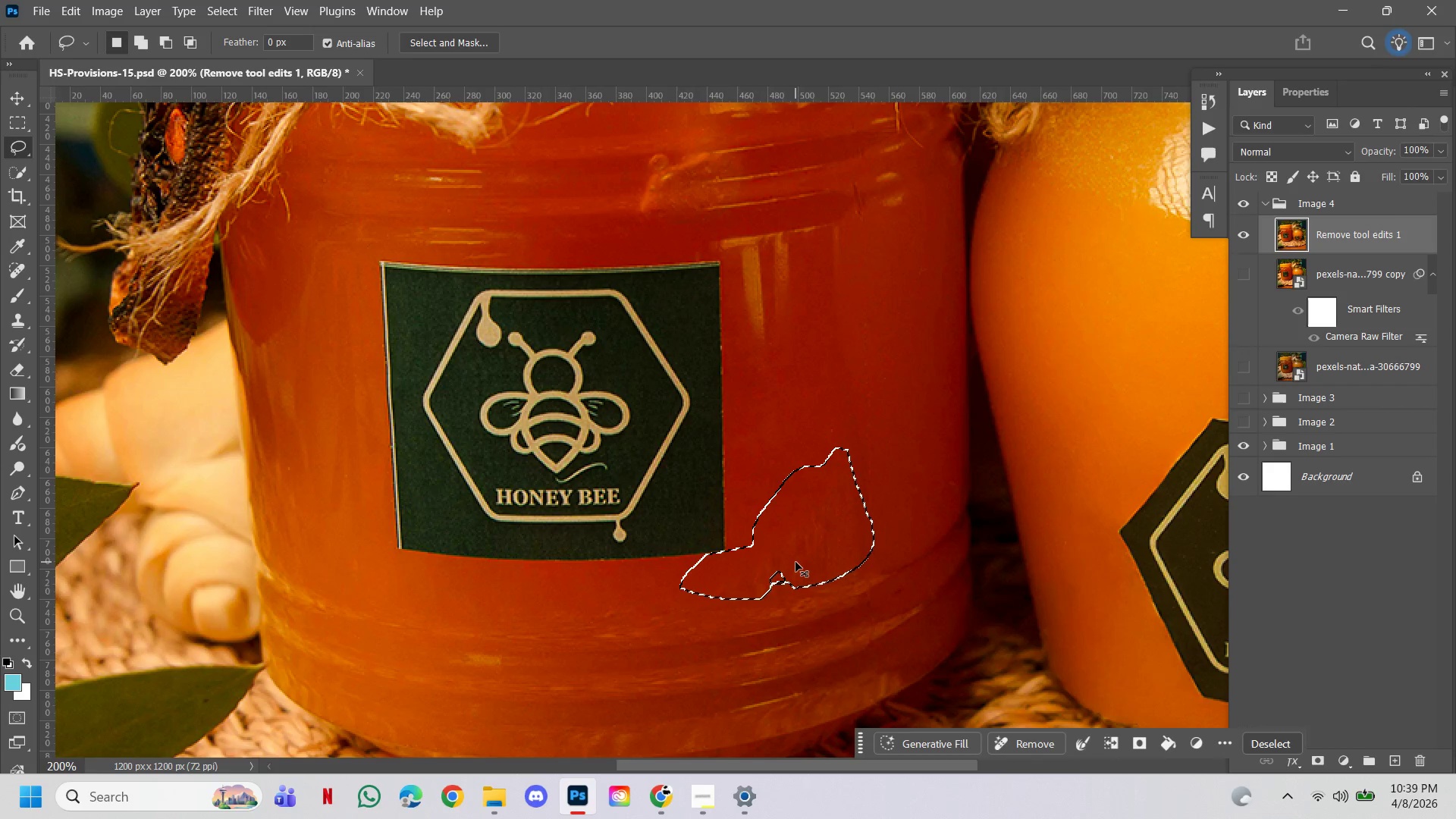 
key(Control+Z)
 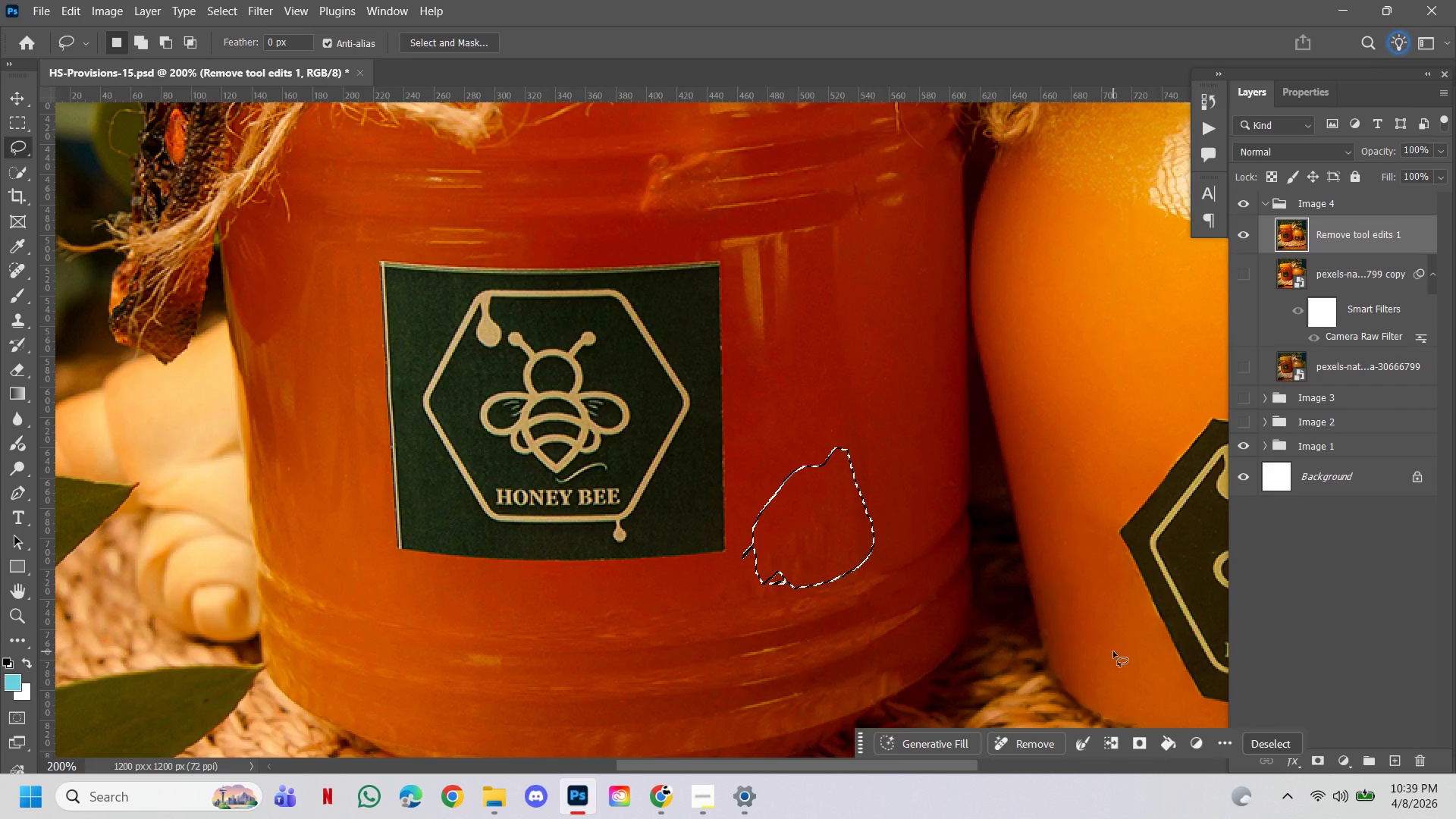 
mouse_move([1247, 805])
 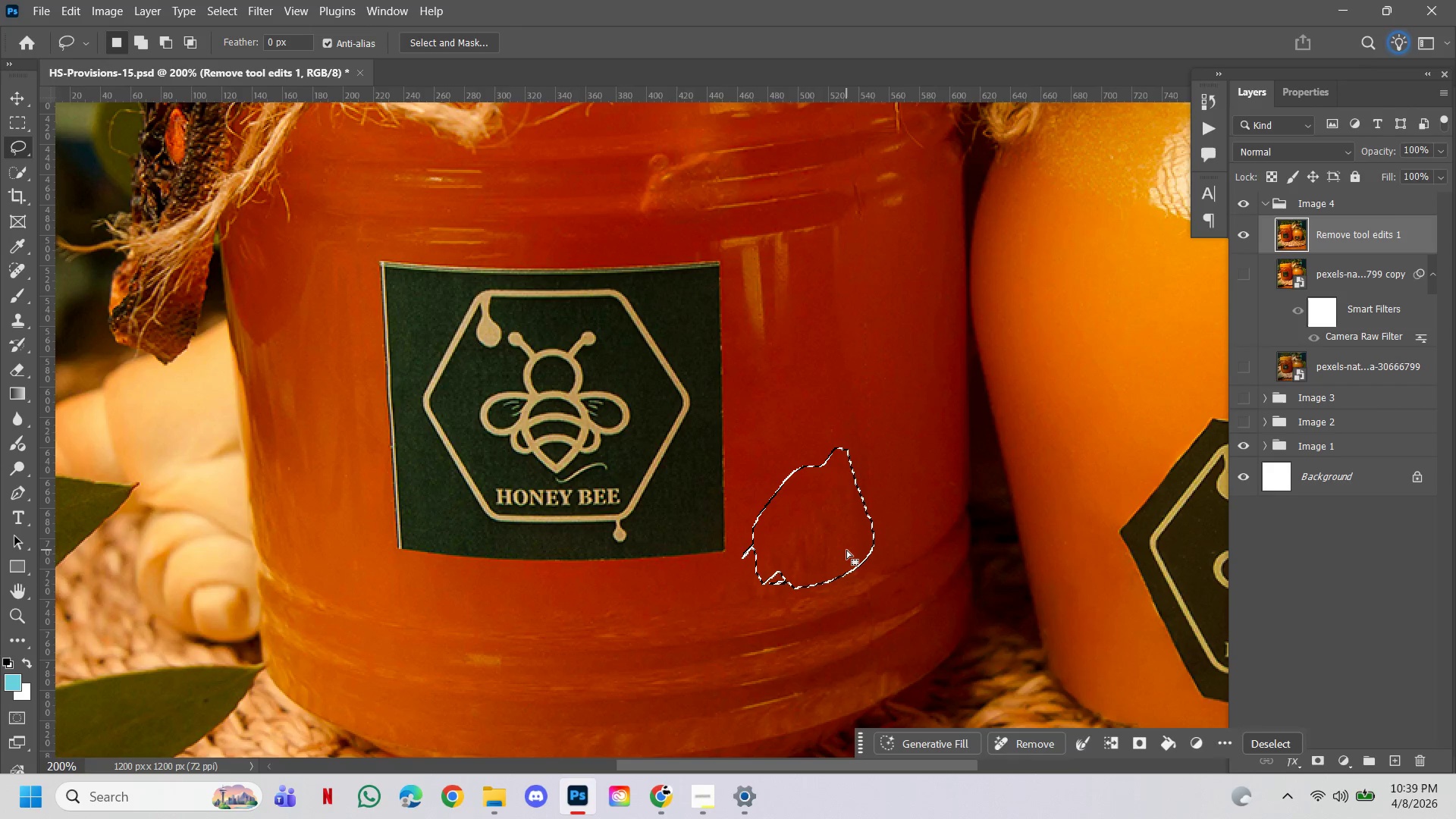 
scroll: coordinate [840, 548], scroll_direction: down, amount: 2.0
 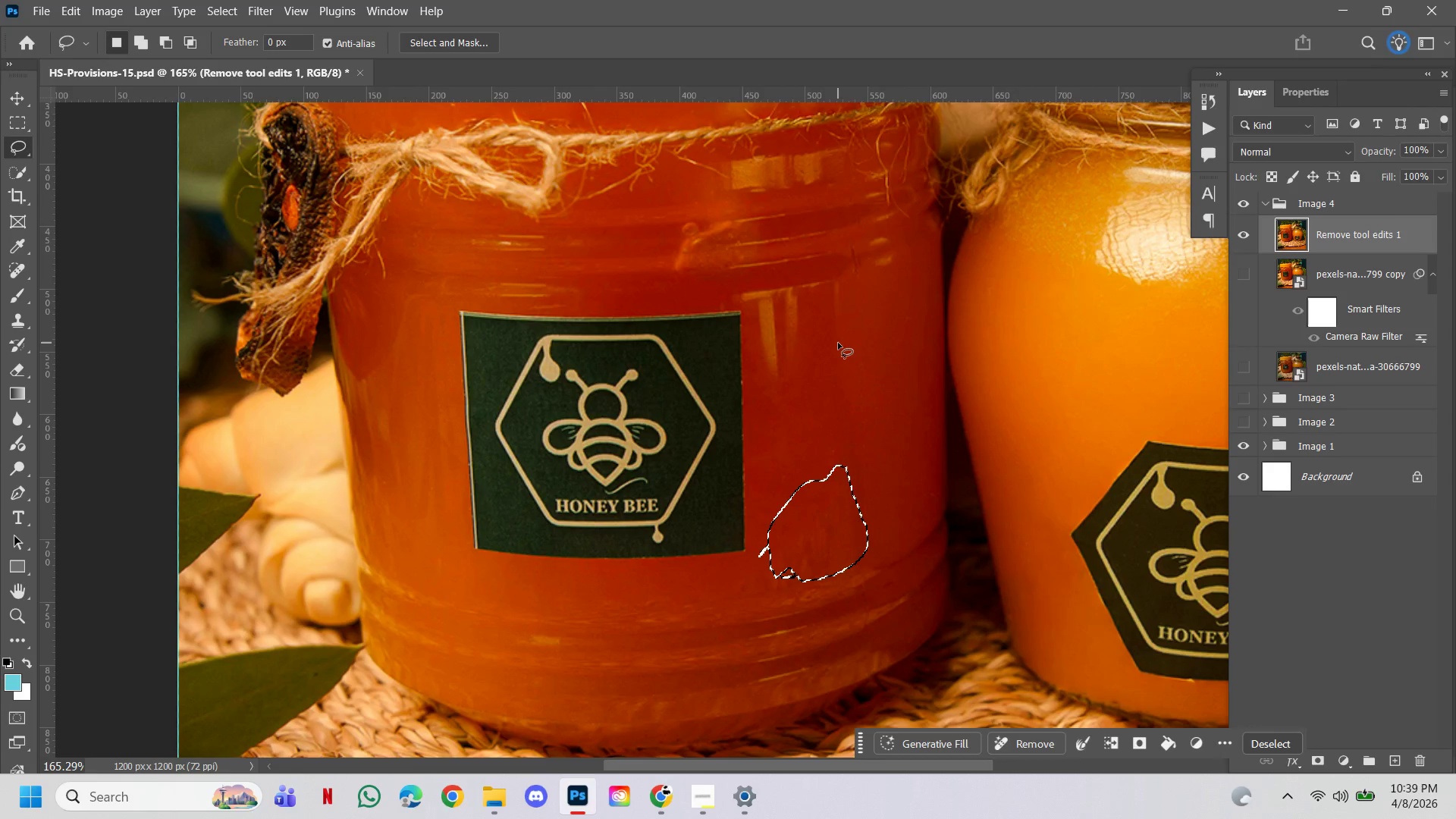 
hold_key(key=ControlLeft, duration=0.67)
 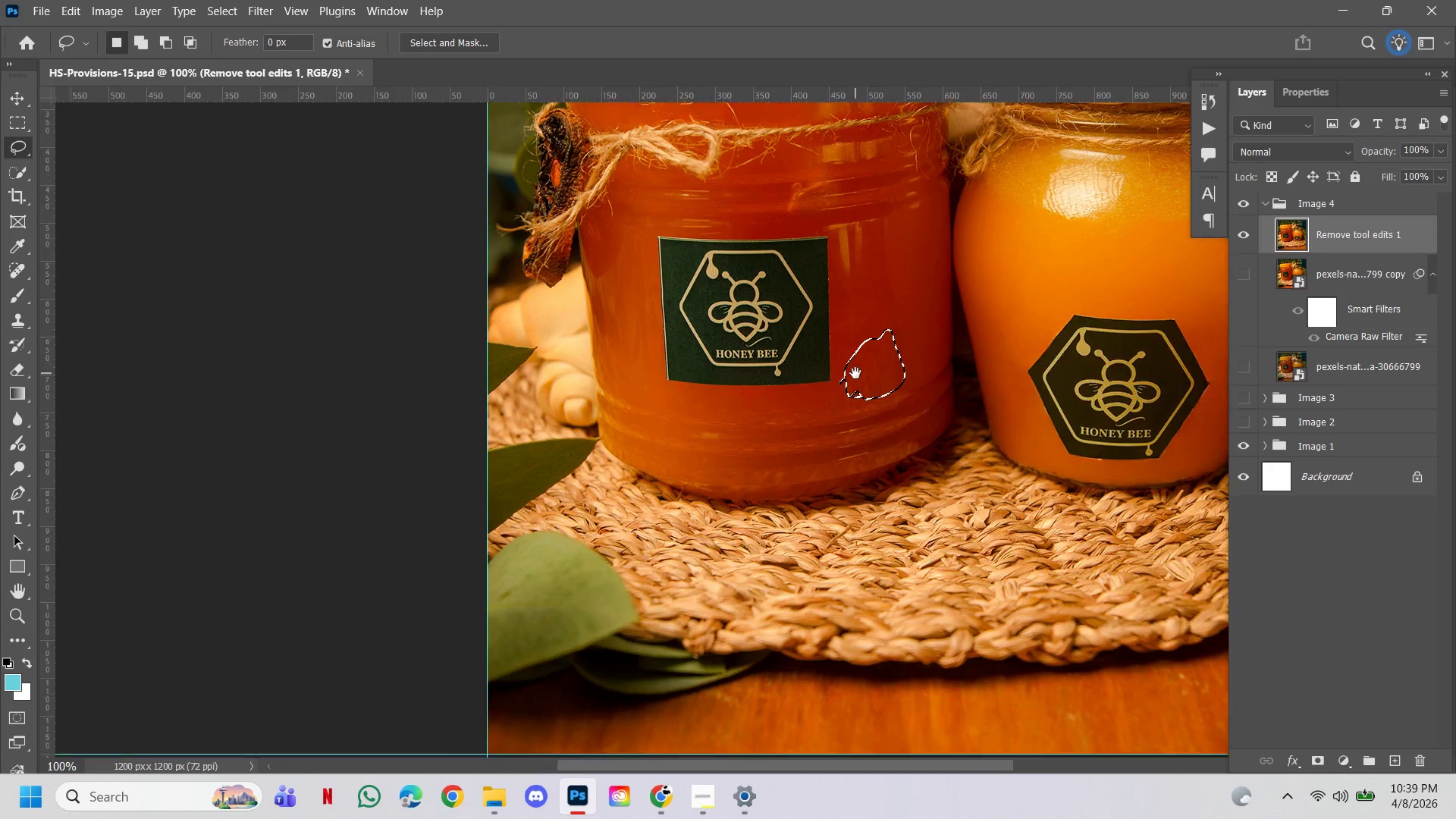 
hold_key(key=AltLeft, duration=0.58)
 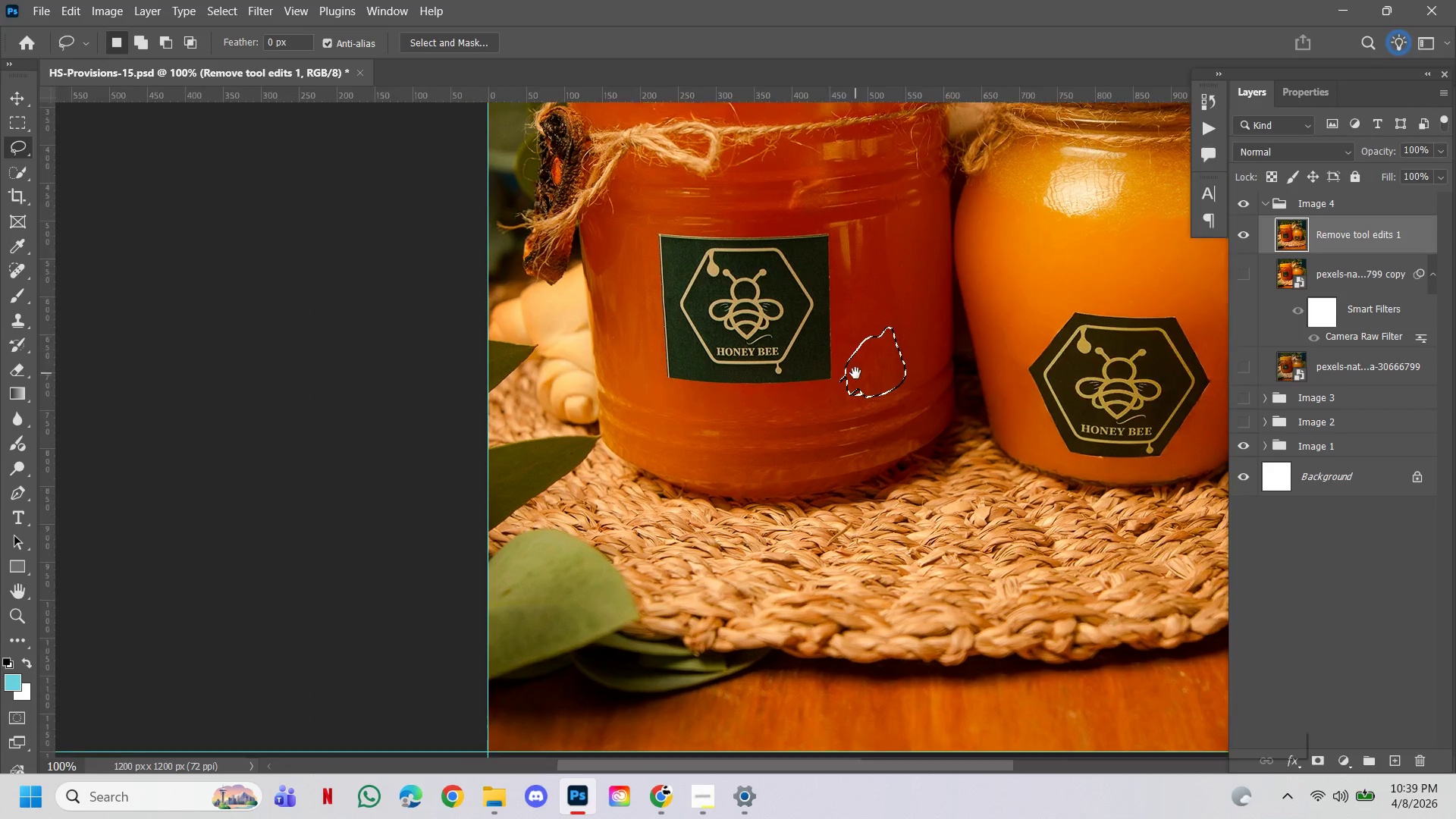 
hold_key(key=Space, duration=2.91)
 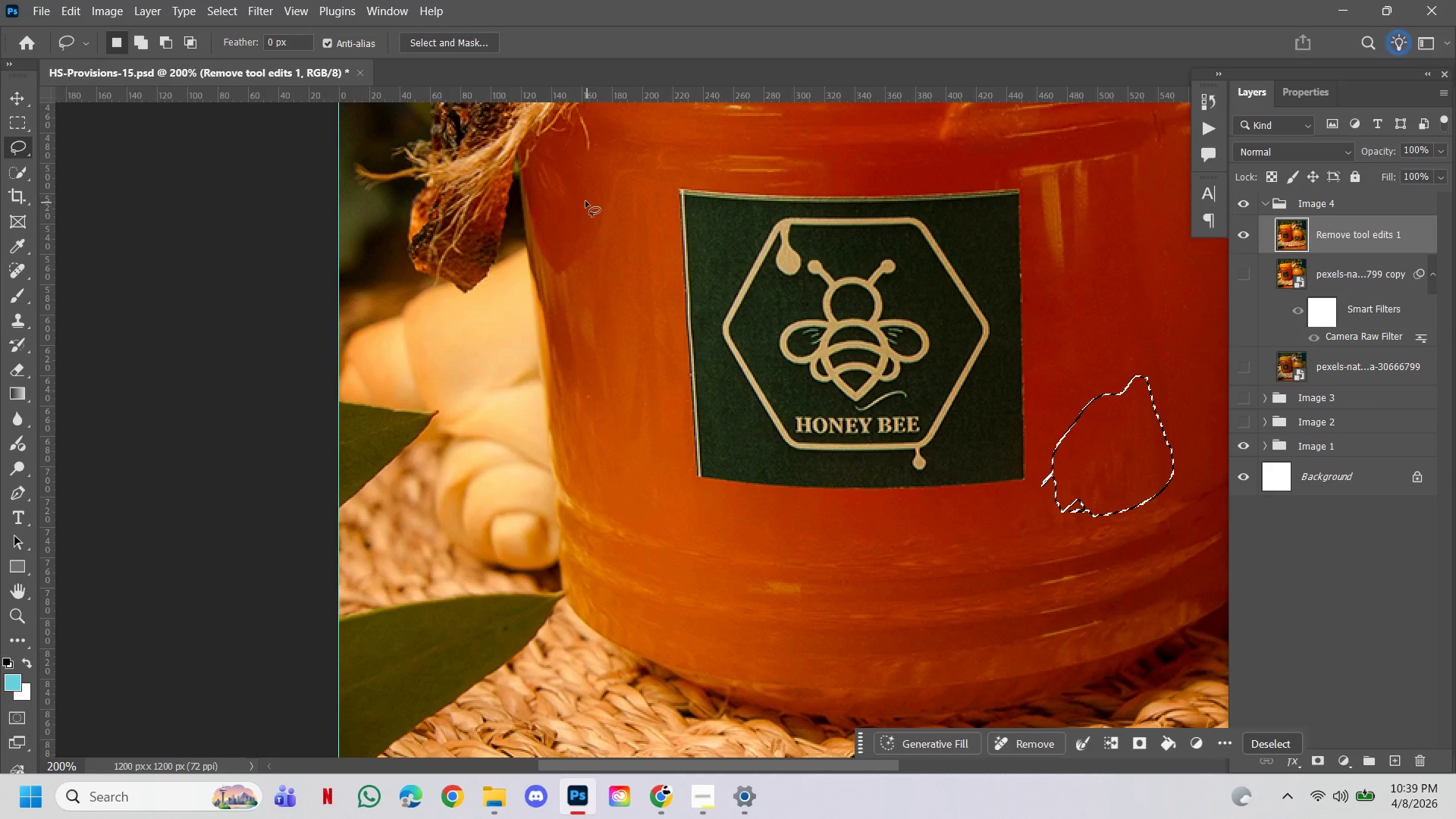 
left_click([790, 438])
 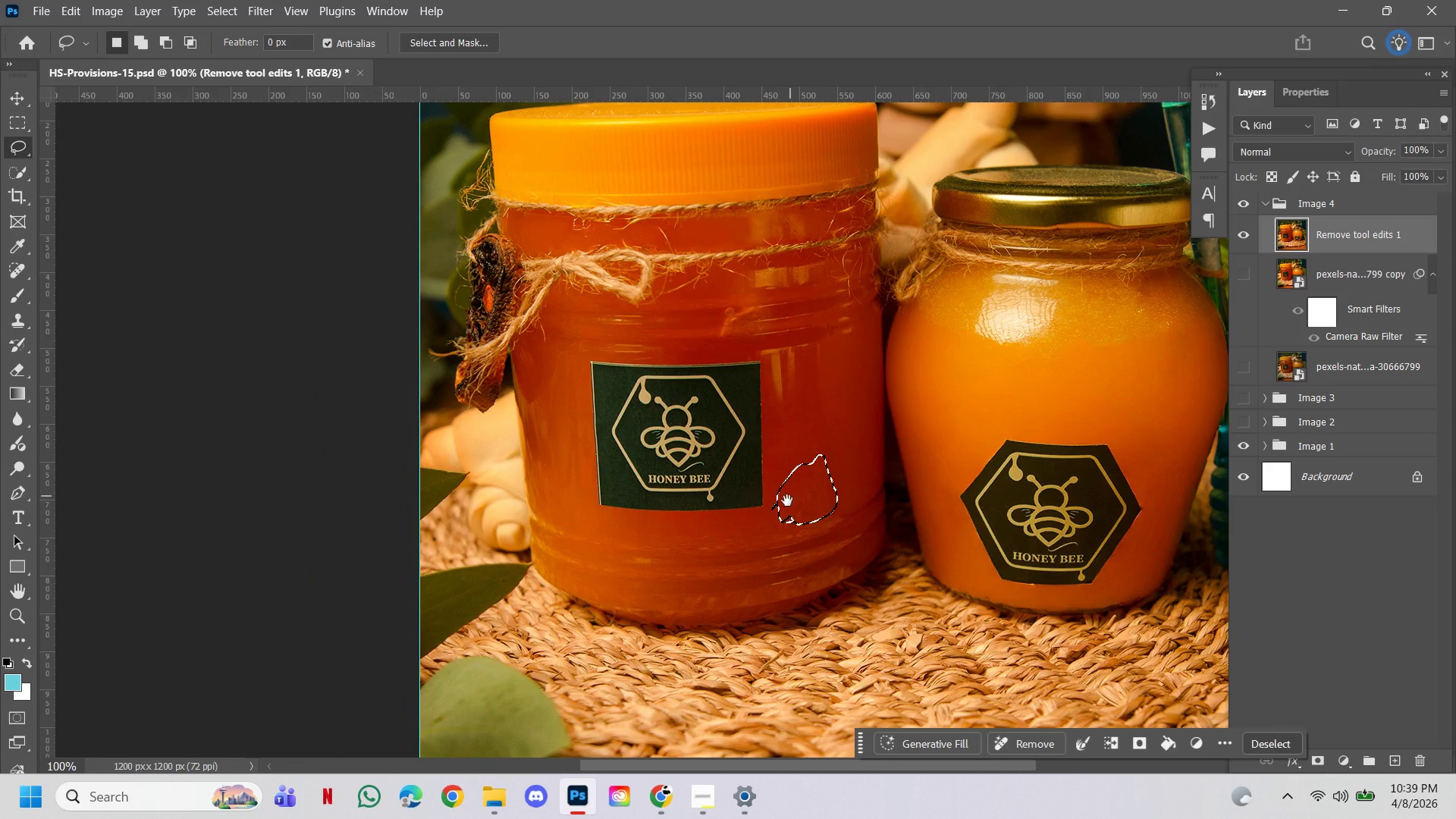 
left_click_drag(start_coordinate=[787, 500], to_coordinate=[855, 373])
 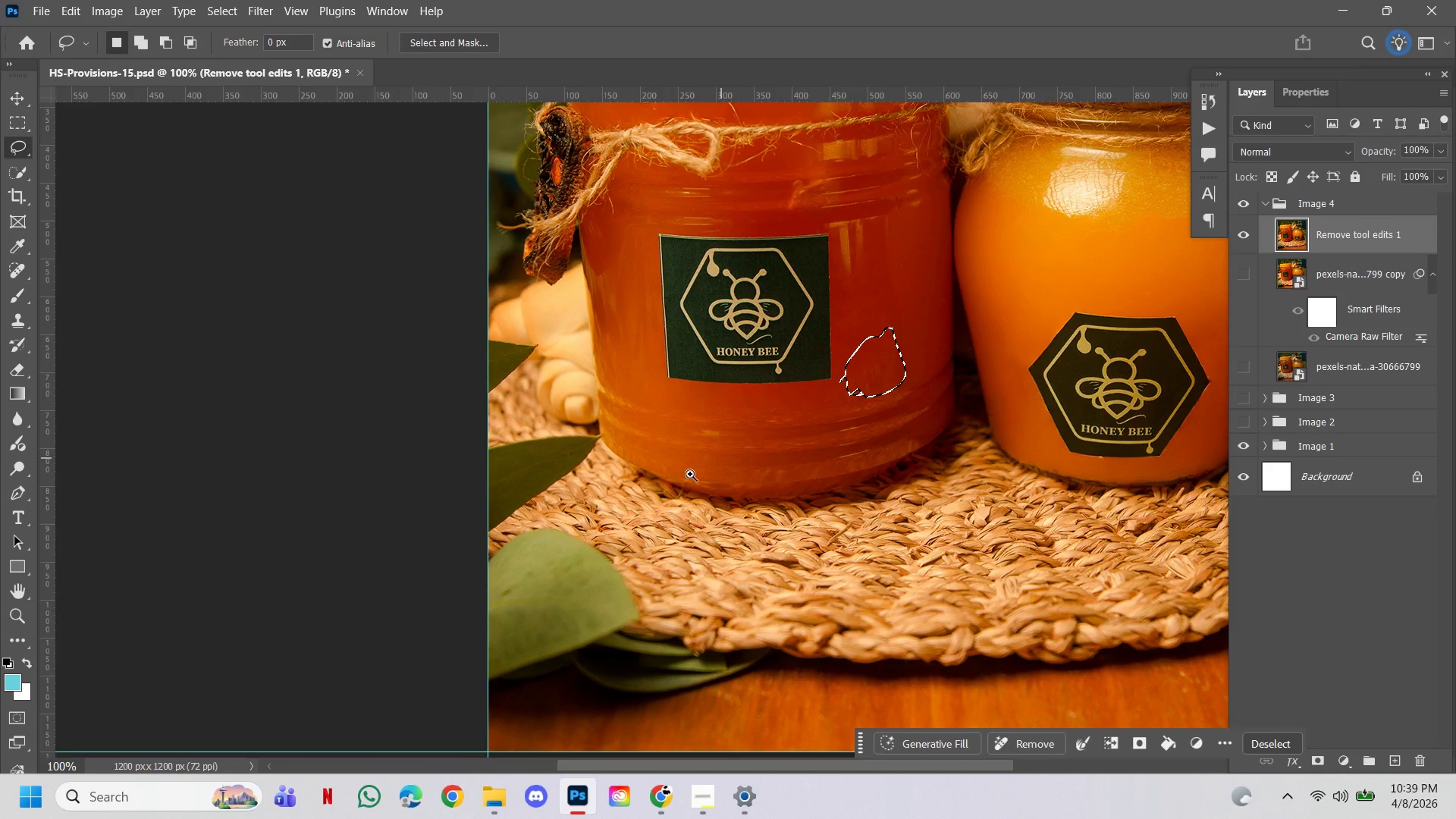 
hold_key(key=ControlLeft, duration=0.55)
left_click([684, 476])
 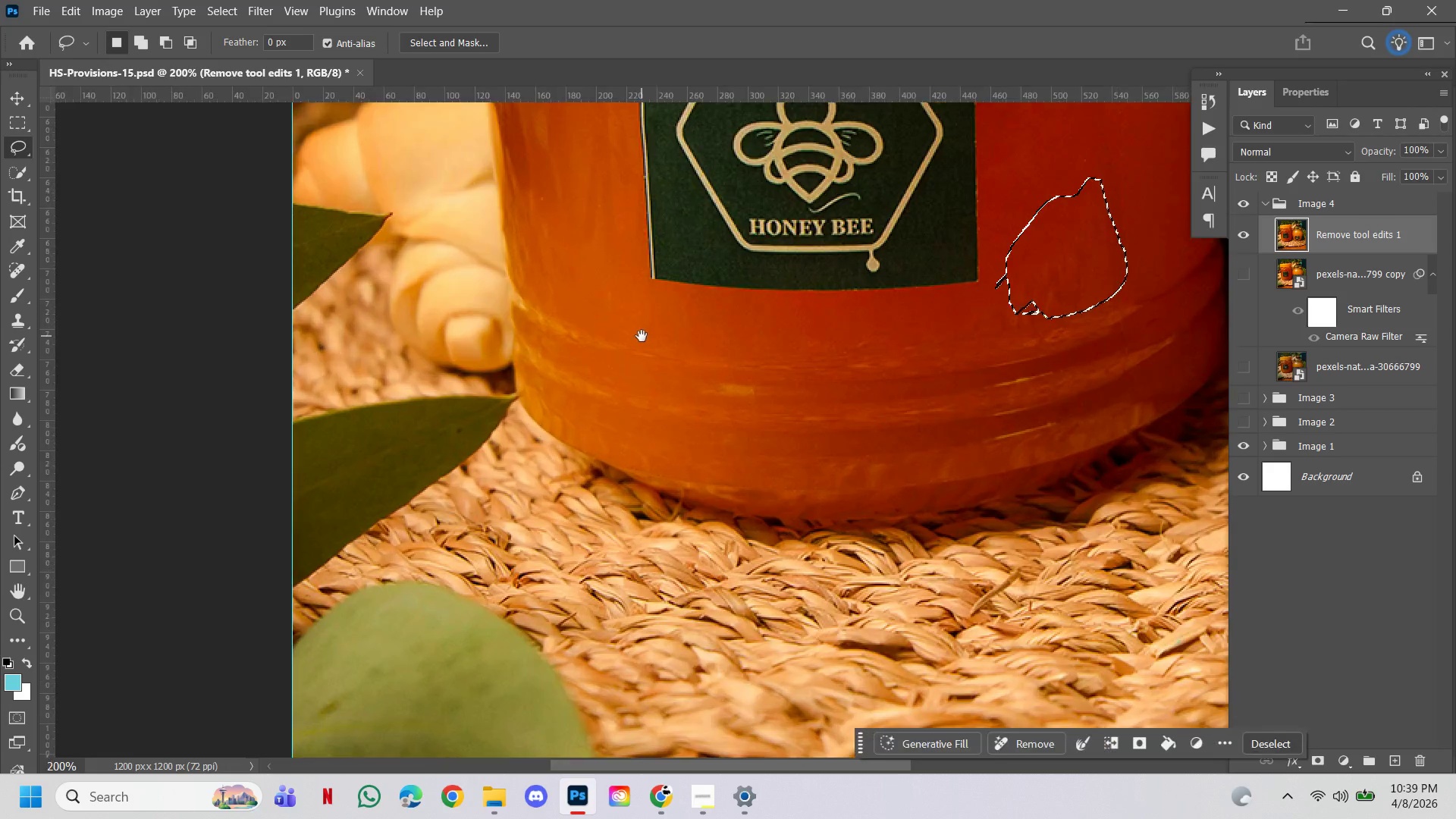 
left_click_drag(start_coordinate=[641, 335], to_coordinate=[687, 533])
 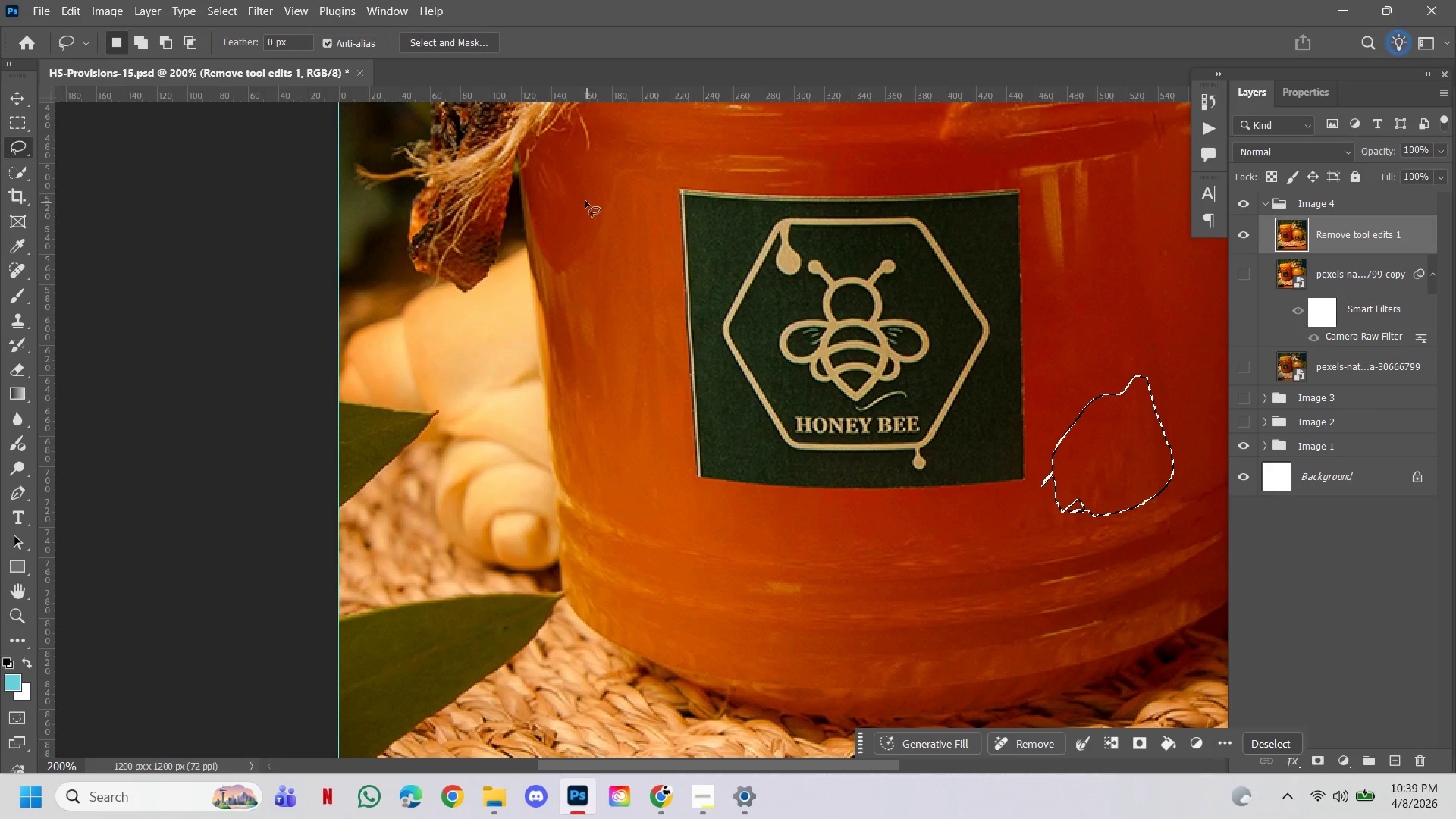 
hold_key(key=ShiftLeft, duration=1.5)
left_click_drag(start_coordinate=[588, 189], to_coordinate=[580, 189])
 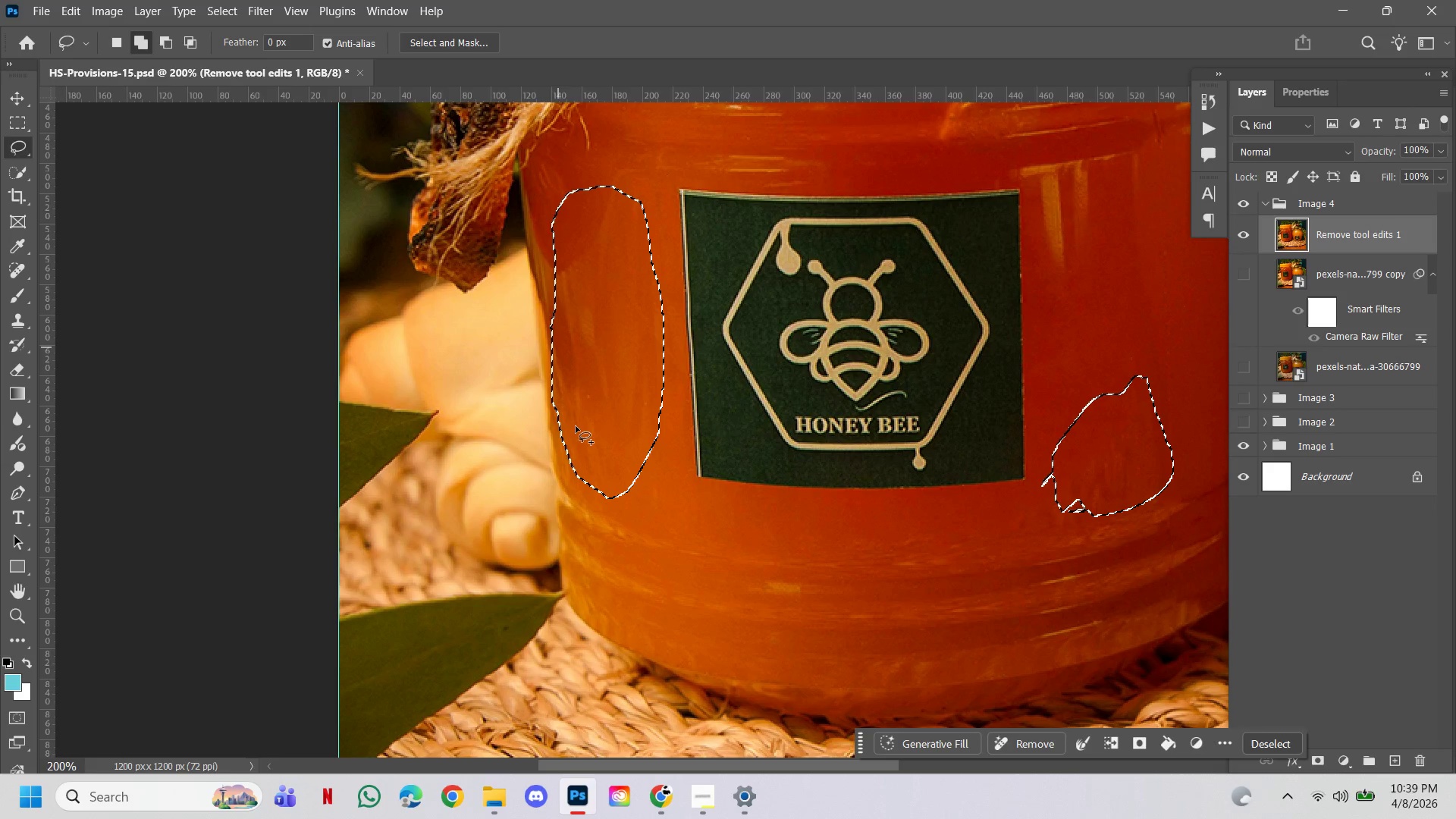 
hold_key(key=ShiftLeft, duration=1.5)
 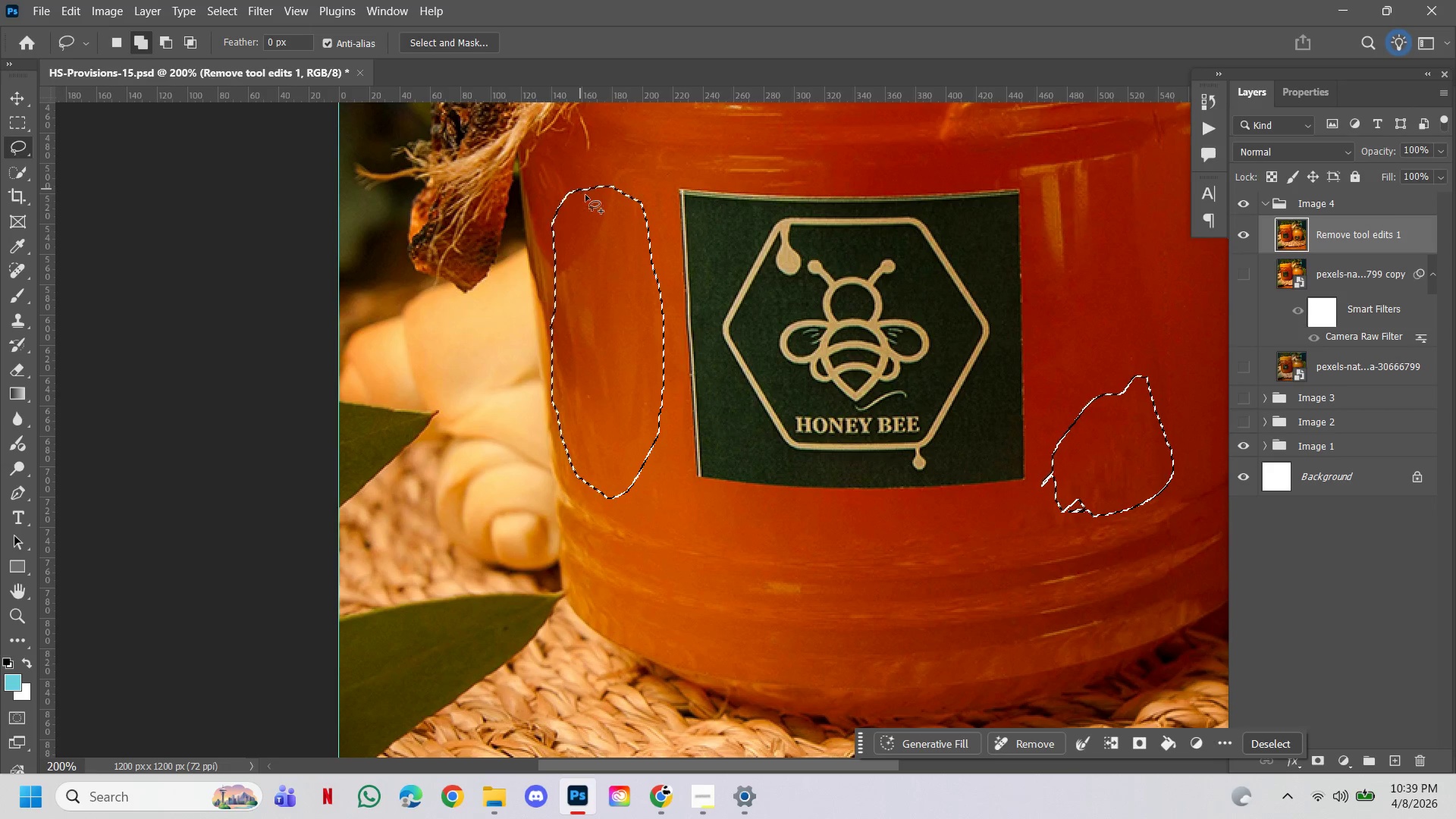 
hold_key(key=ShiftLeft, duration=1.53)
 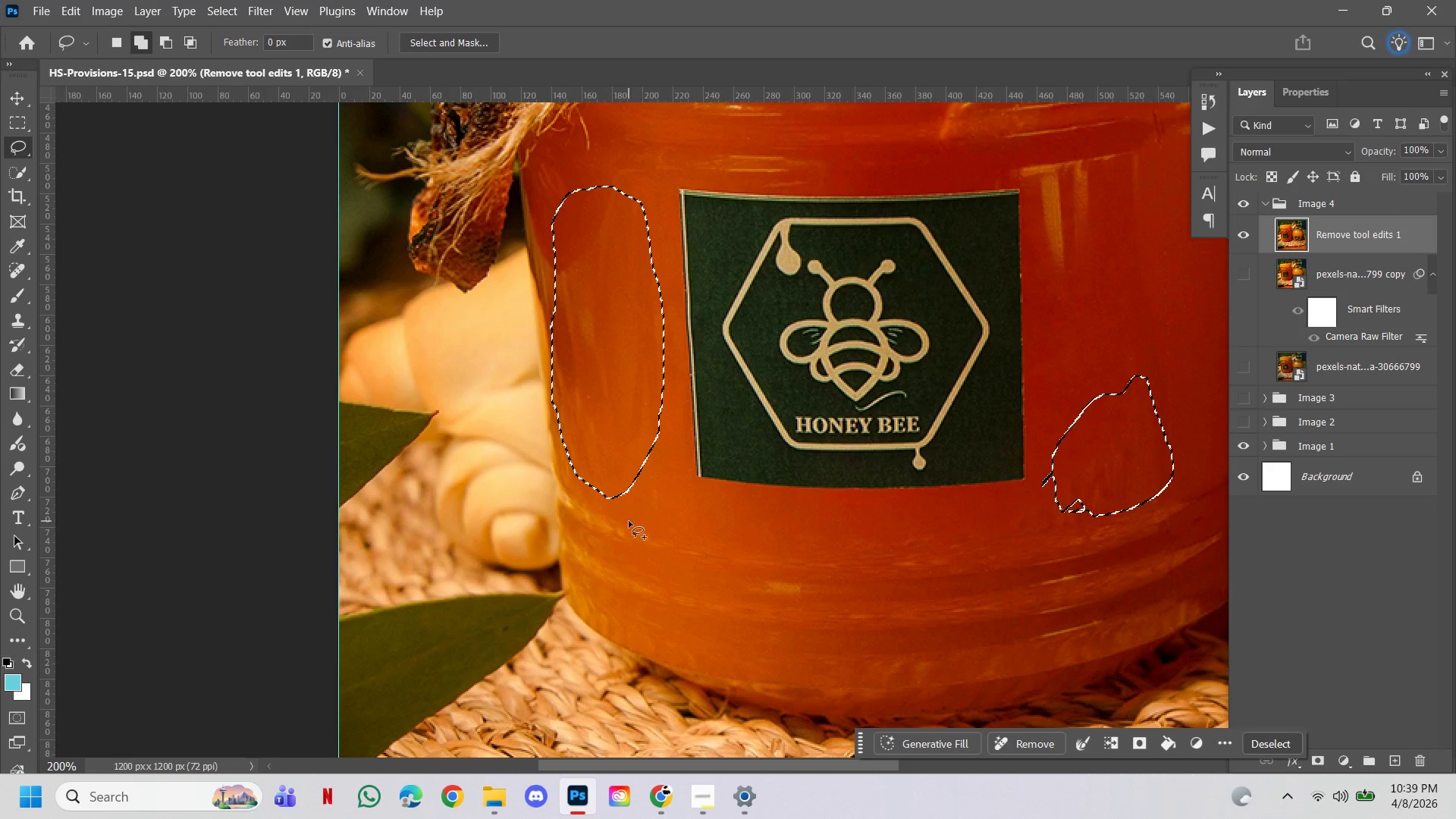 
hold_key(key=ShiftLeft, duration=1.51)
 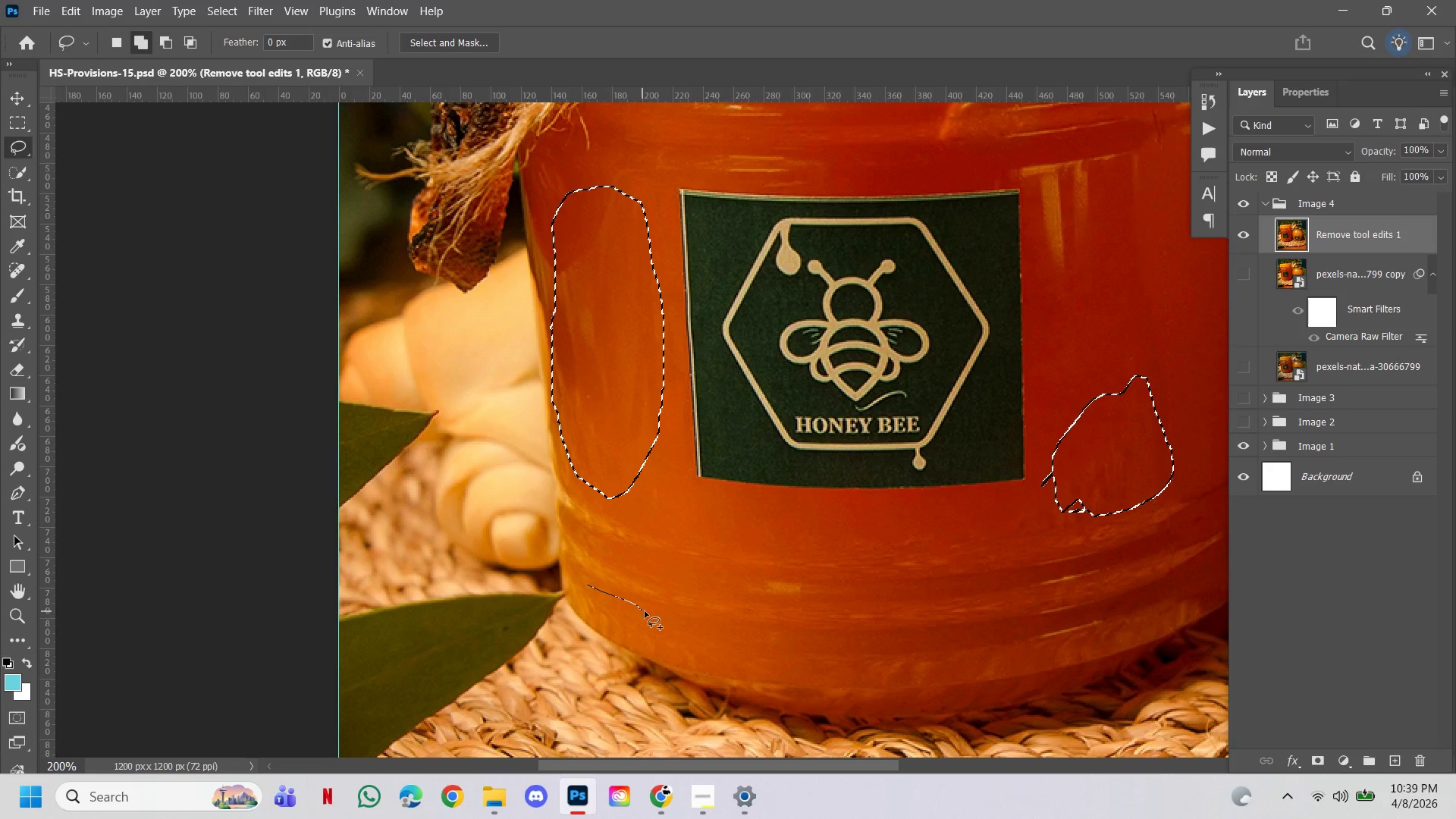 
hold_key(key=ShiftLeft, duration=1.53)
left_click_drag(start_coordinate=[588, 585], to_coordinate=[613, 611])
 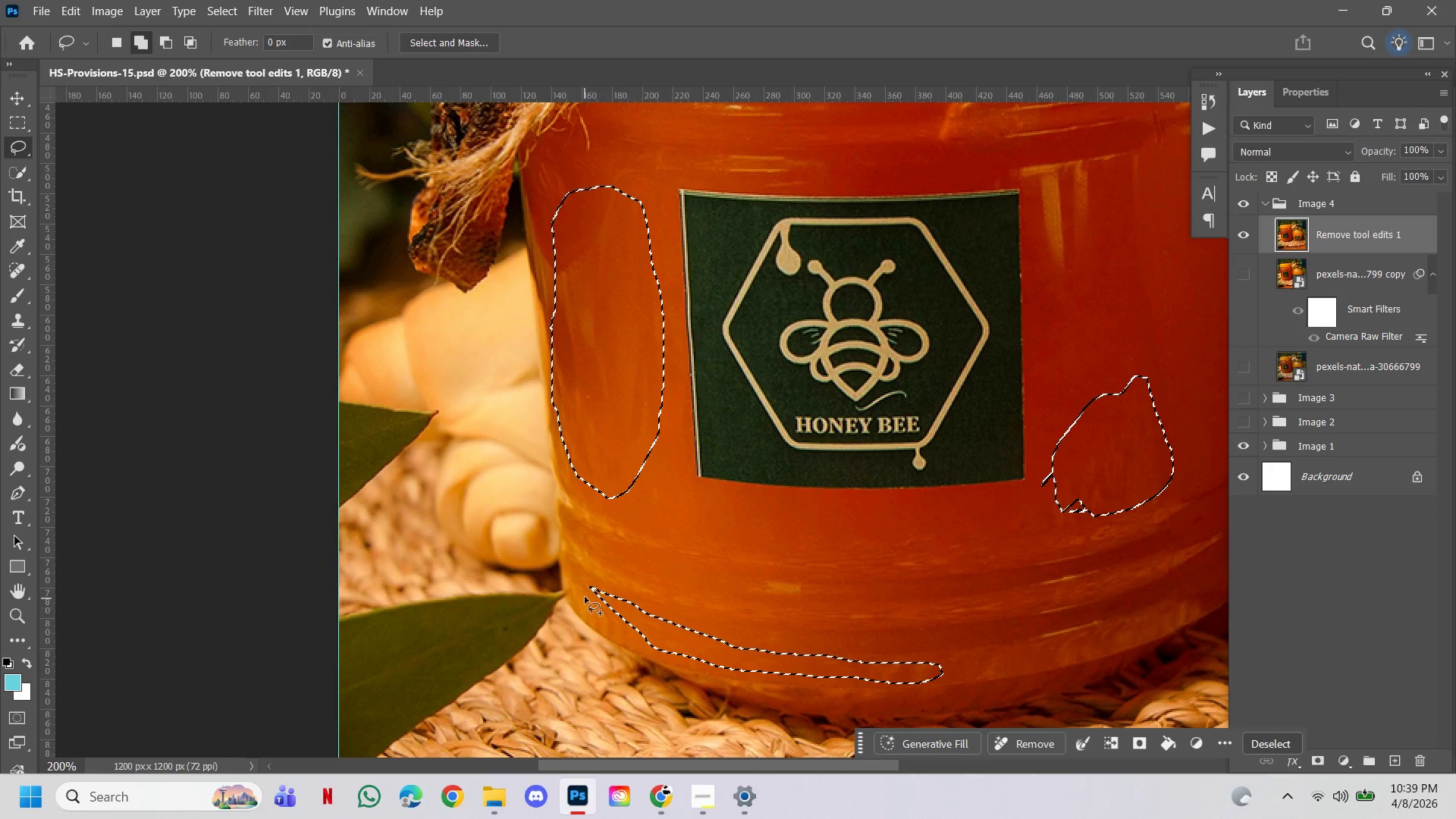 
hold_key(key=ShiftLeft, duration=1.51)
 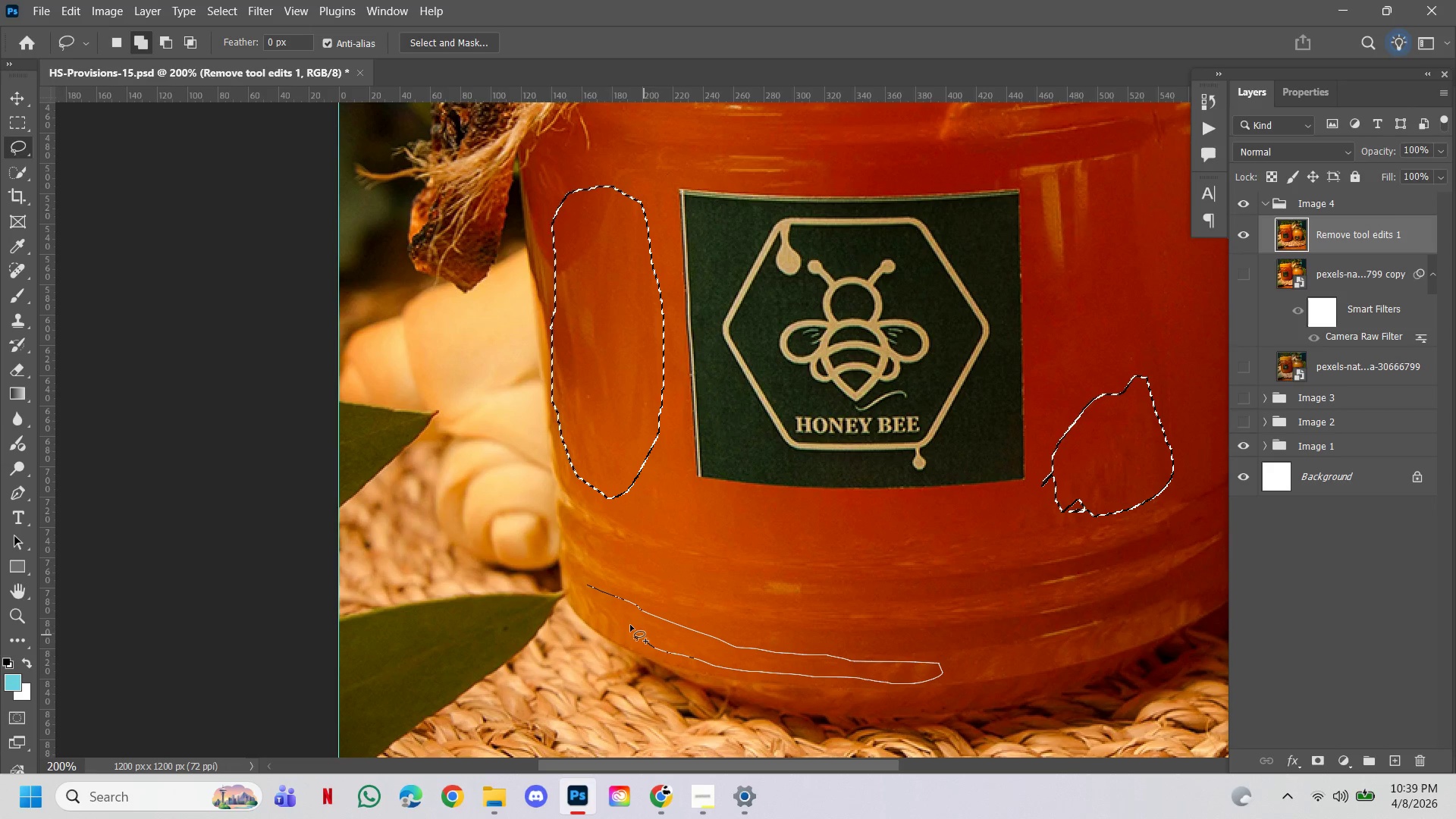 
hold_key(key=ShiftLeft, duration=1.53)
 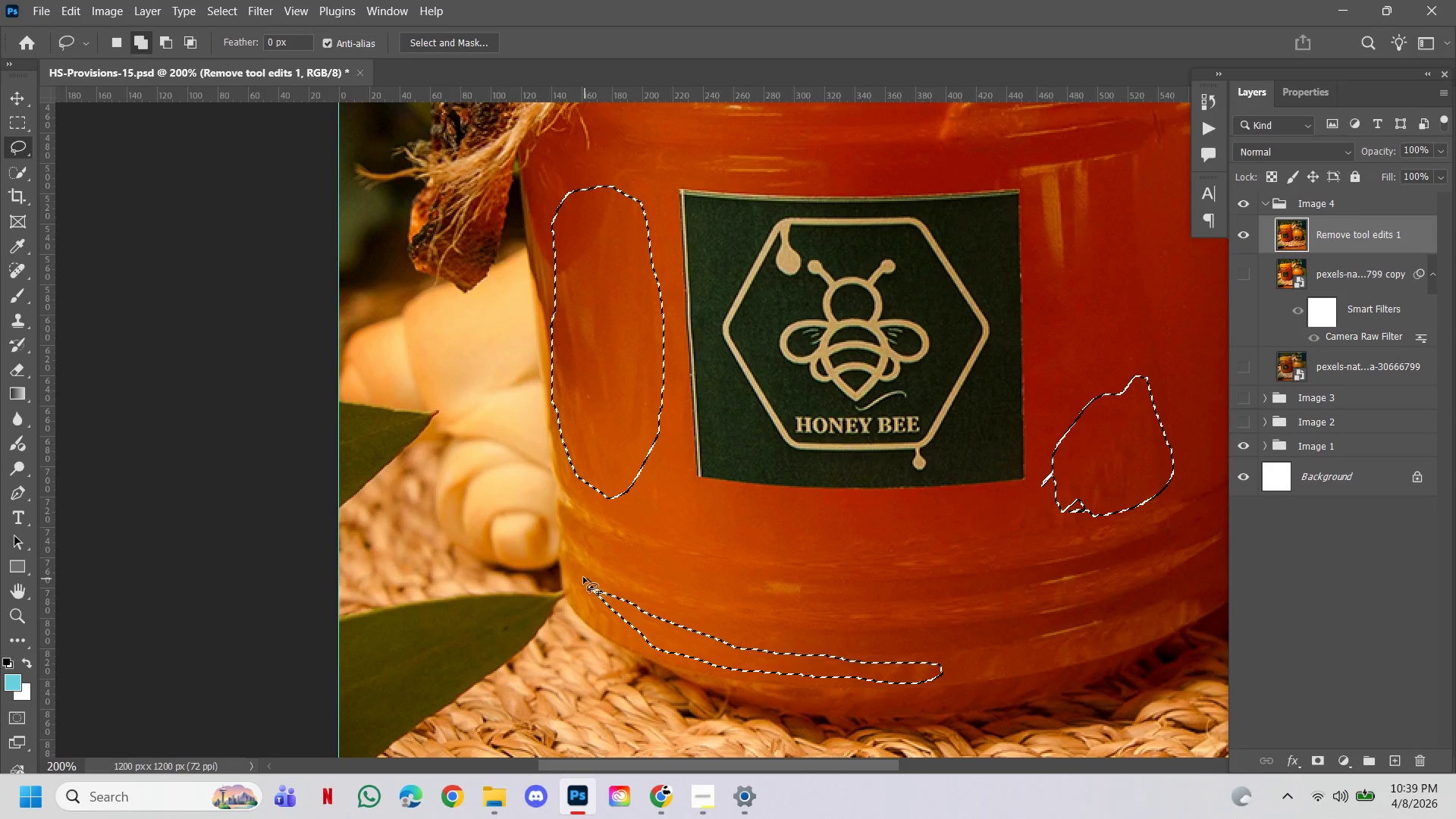 
hold_key(key=ShiftLeft, duration=1.51)
left_click_drag(start_coordinate=[596, 585], to_coordinate=[616, 630])
 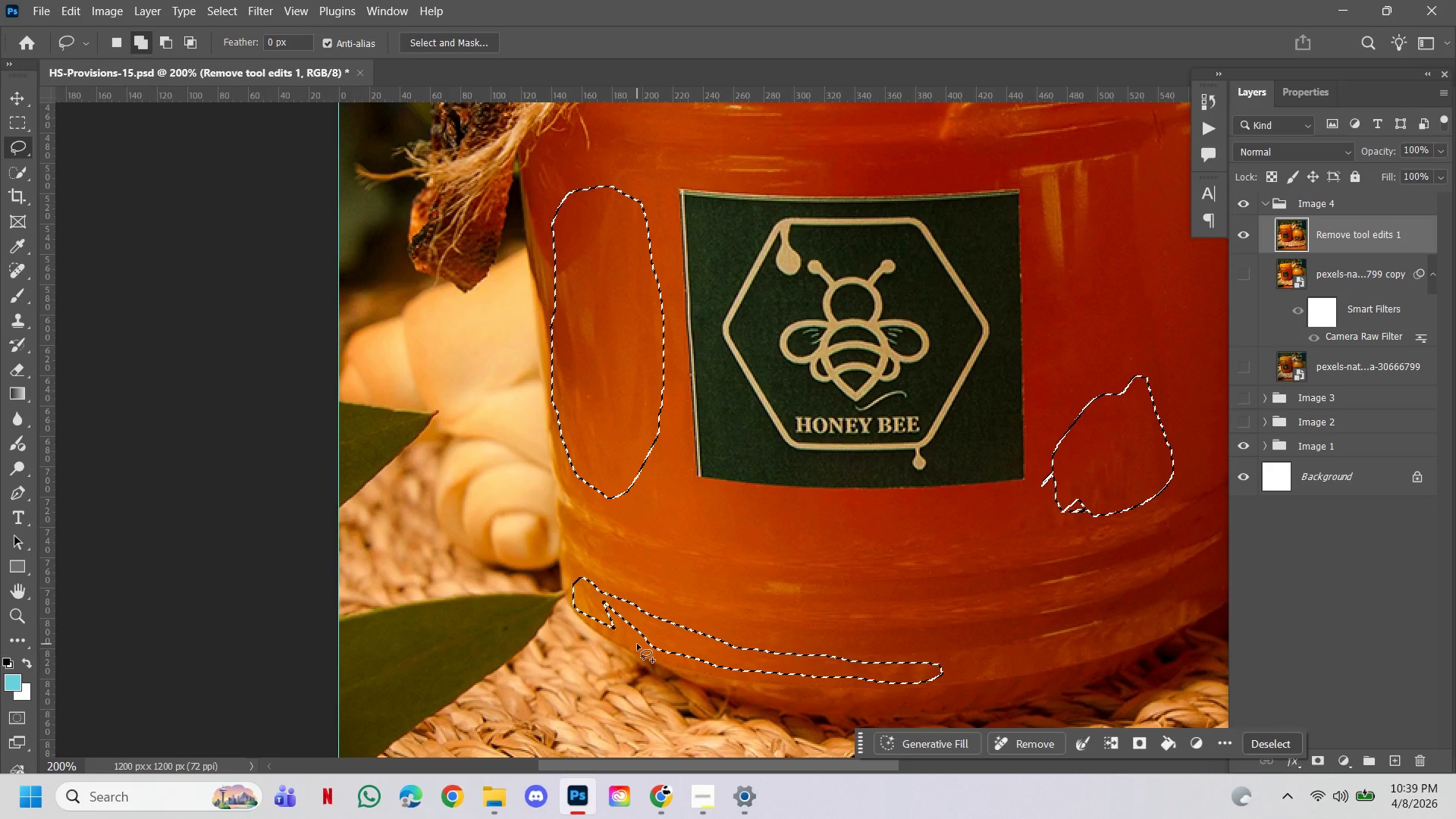 
hold_key(key=ShiftLeft, duration=1.5)
left_click_drag(start_coordinate=[645, 625], to_coordinate=[614, 607])
 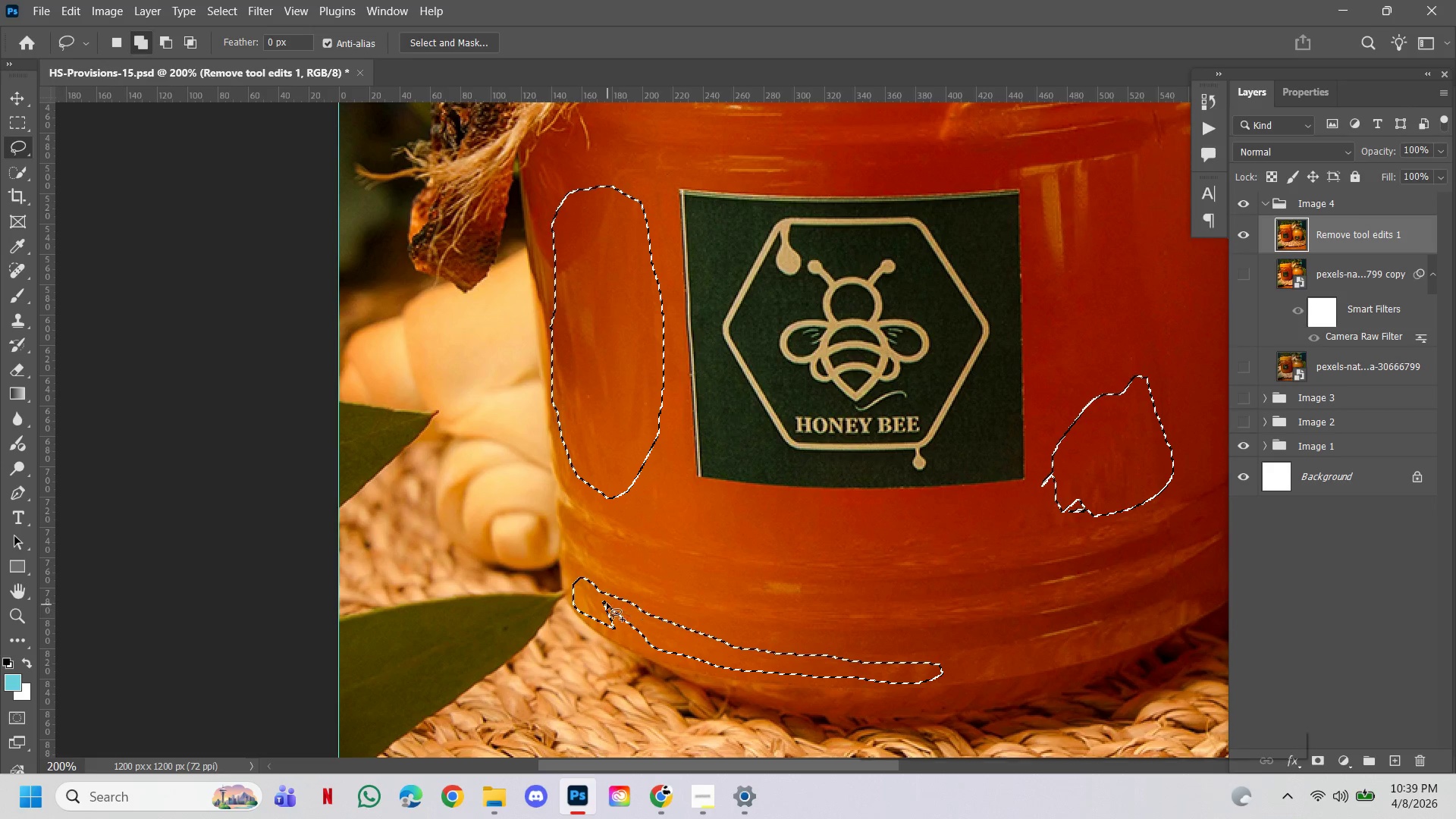 
left_click_drag(start_coordinate=[607, 603], to_coordinate=[617, 631])
 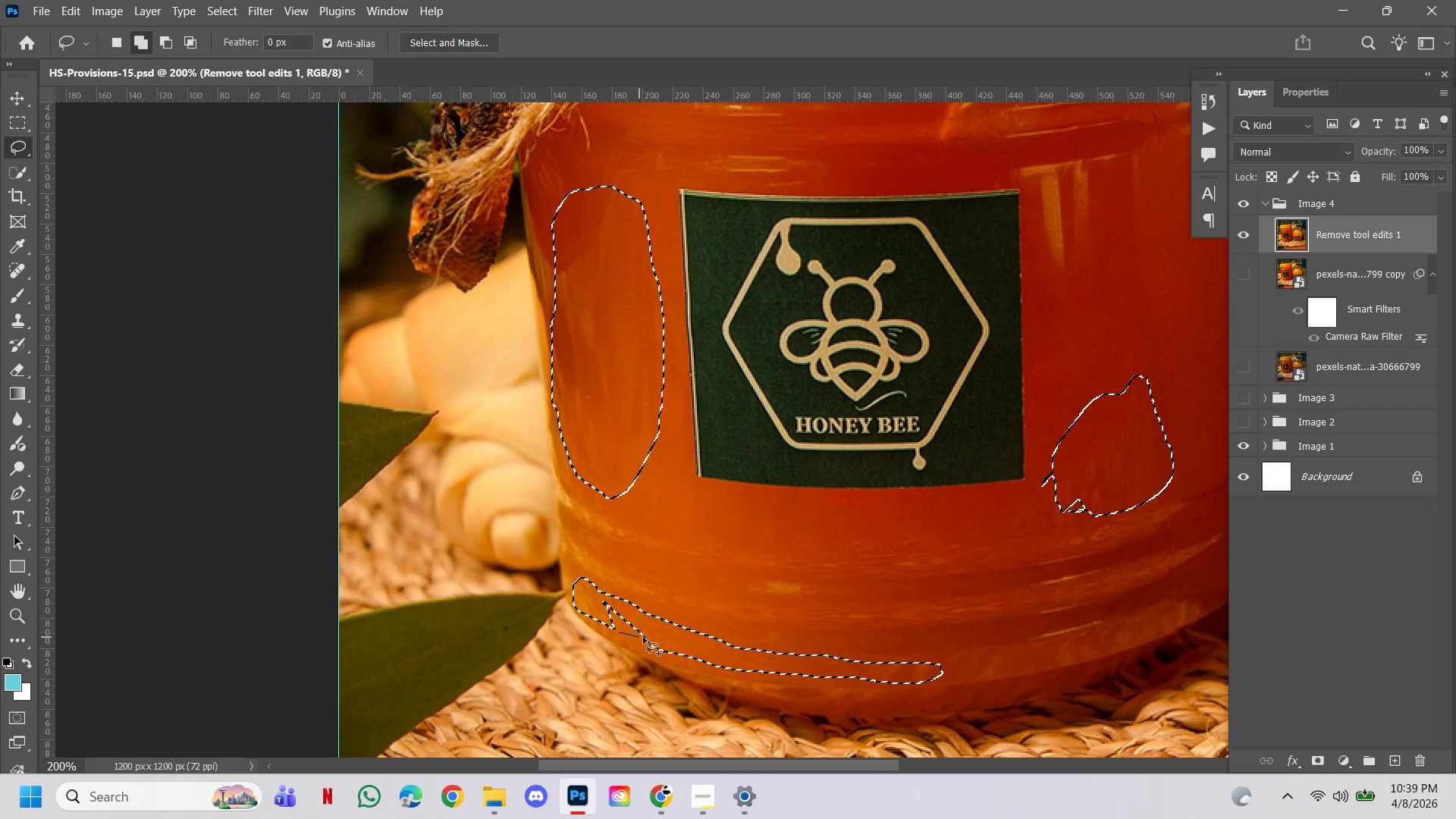 
hold_key(key=ShiftLeft, duration=1.11)
left_click_drag(start_coordinate=[620, 633], to_coordinate=[644, 637])
 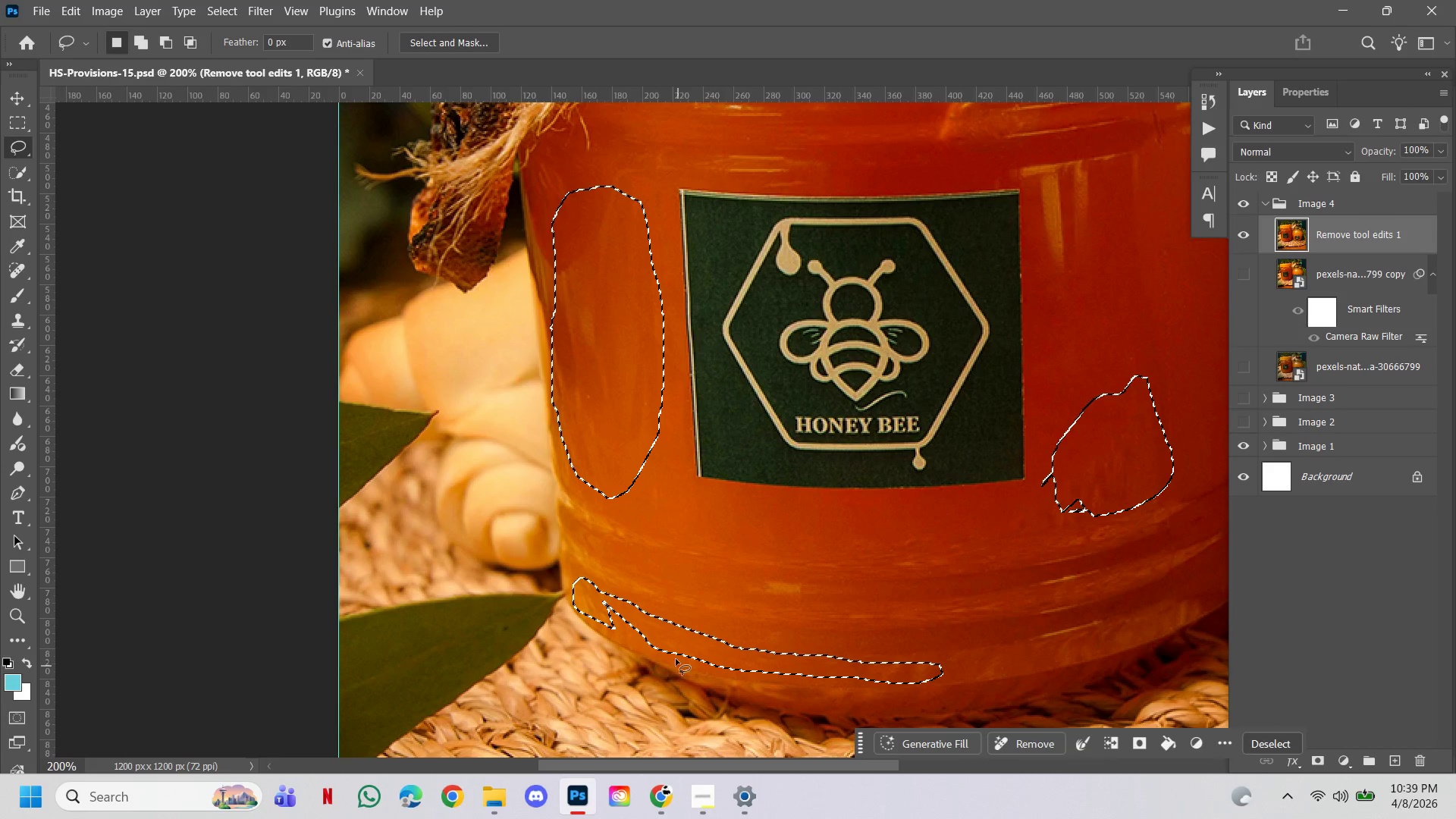 
hold_key(key=ShiftLeft, duration=1.52)
left_click_drag(start_coordinate=[655, 645], to_coordinate=[595, 605])
 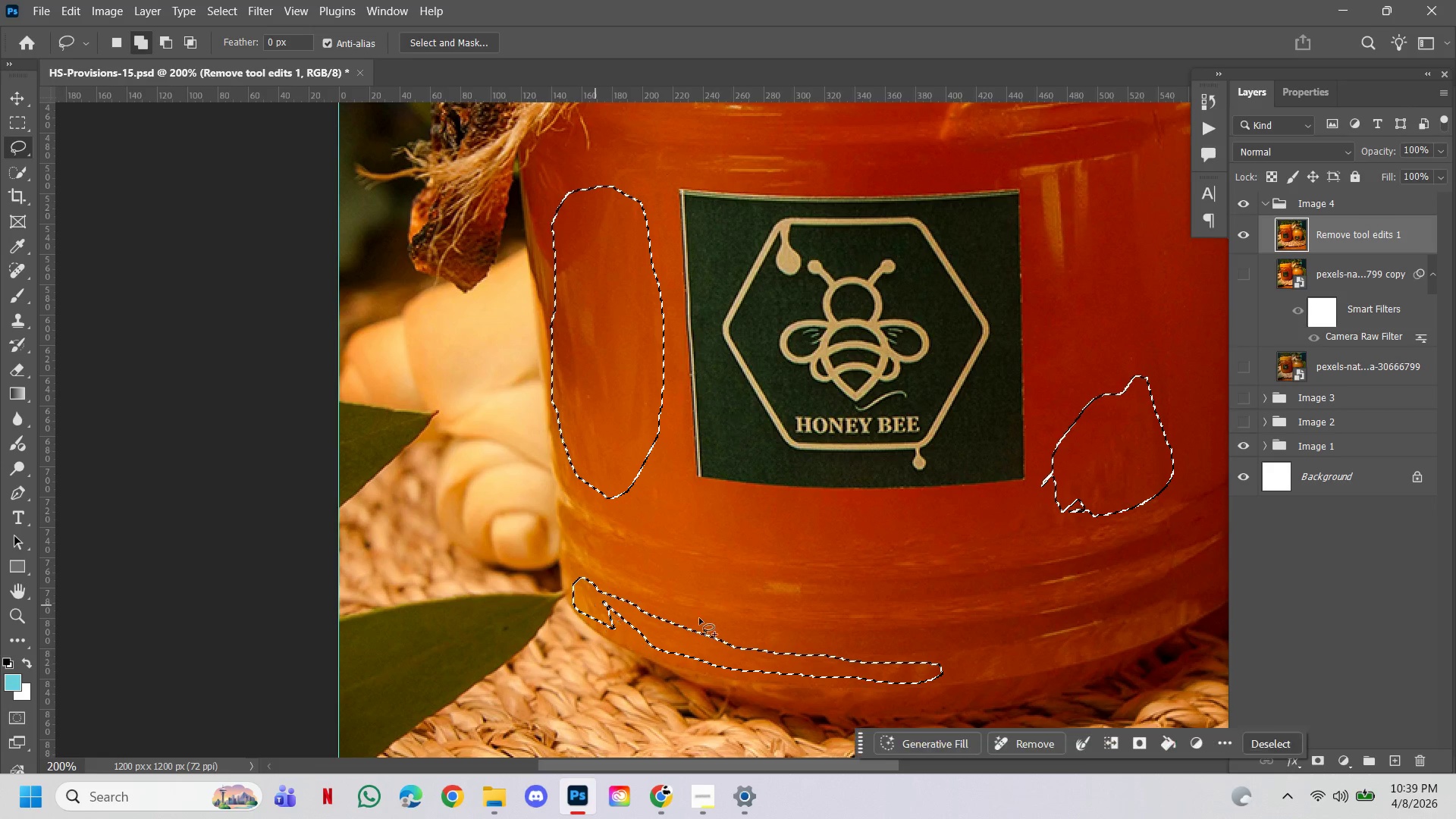 
hold_key(key=ShiftLeft, duration=1.53)
left_click_drag(start_coordinate=[595, 596], to_coordinate=[602, 596])
 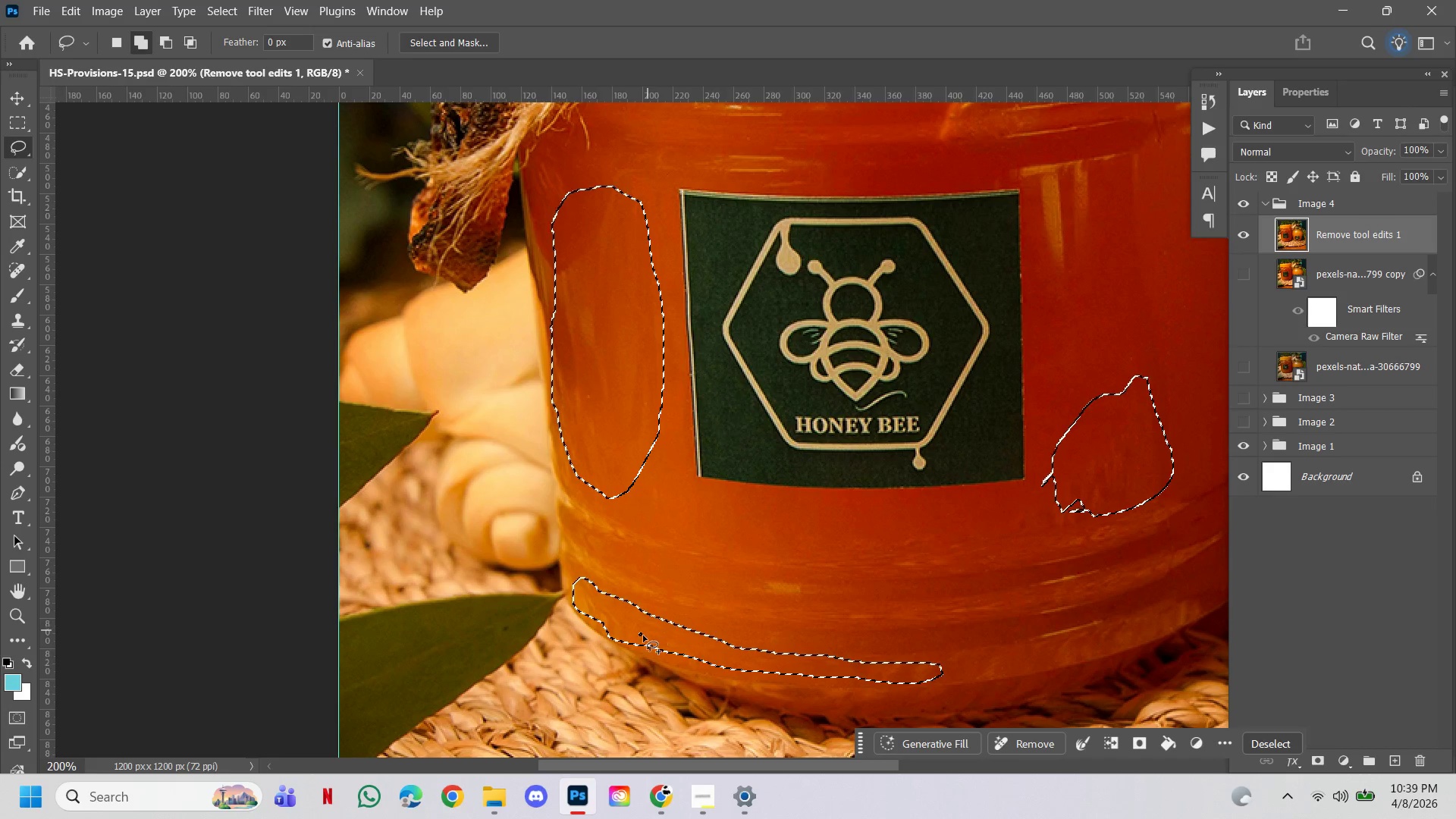 
hold_key(key=ShiftLeft, duration=1.5)
 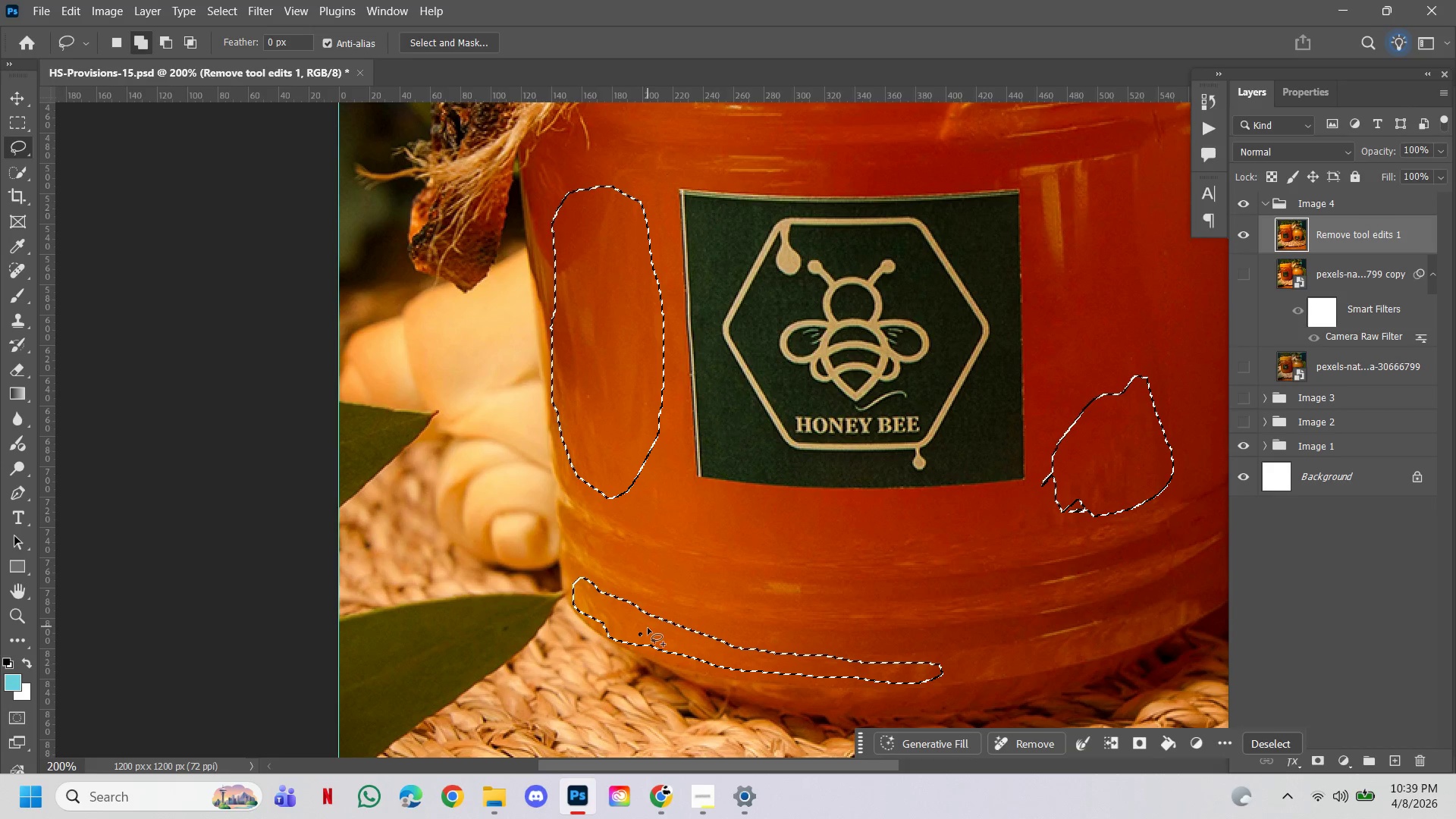 
hold_key(key=ShiftLeft, duration=1.53)
left_click_drag(start_coordinate=[633, 623], to_coordinate=[637, 621])
 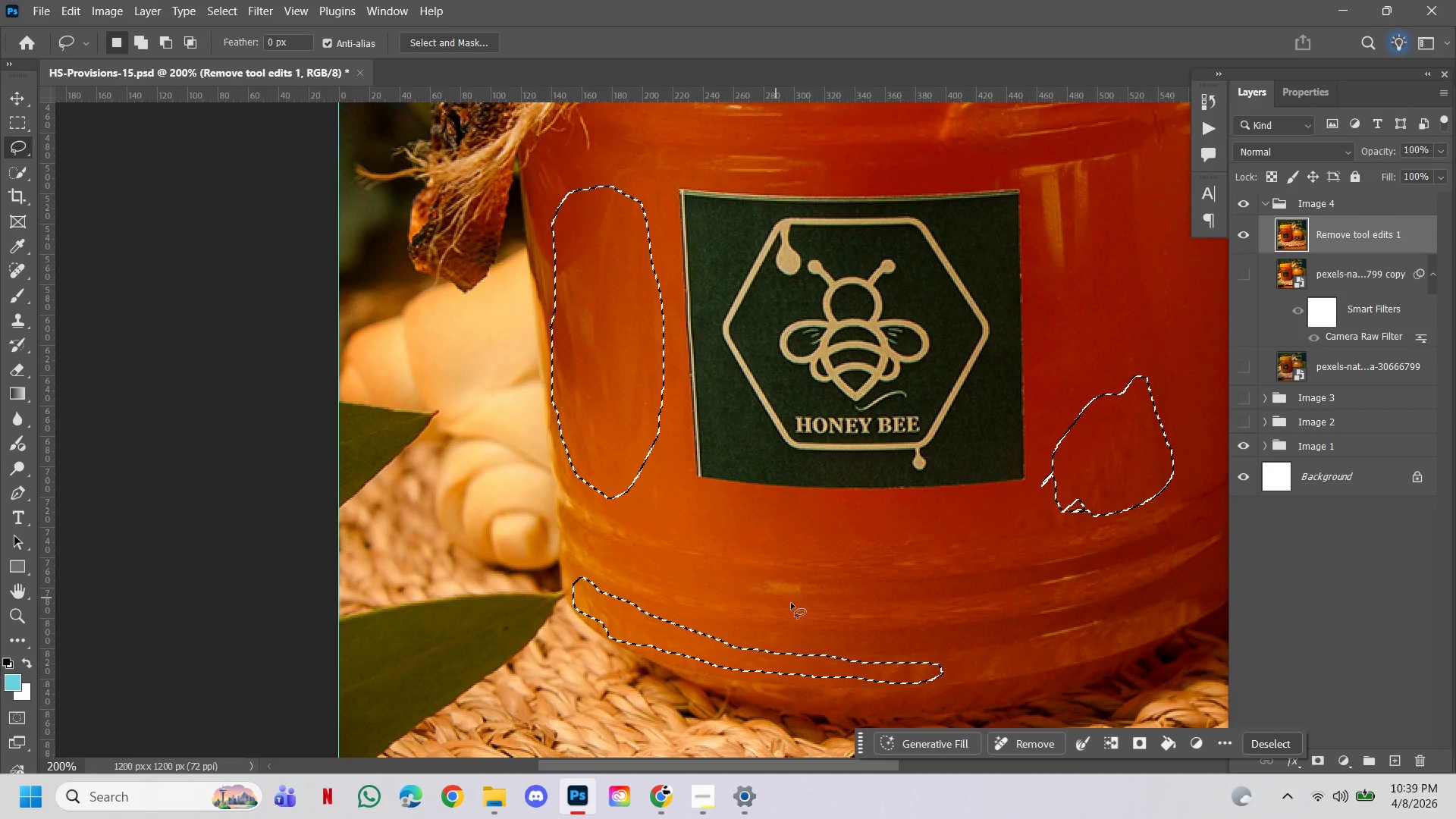 
hold_key(key=ShiftLeft, duration=0.91)
 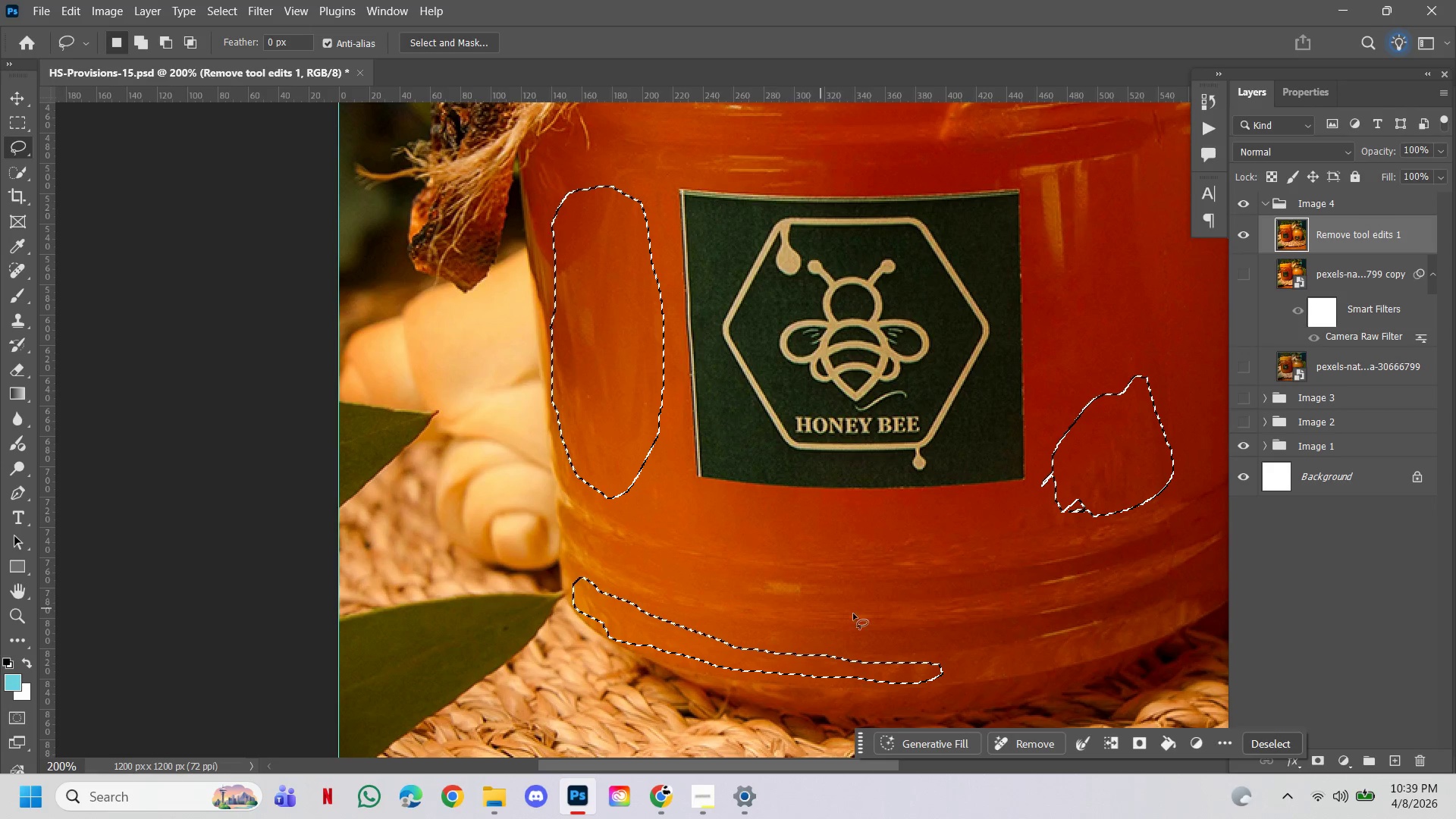 
hold_key(key=Space, duration=1.51)
 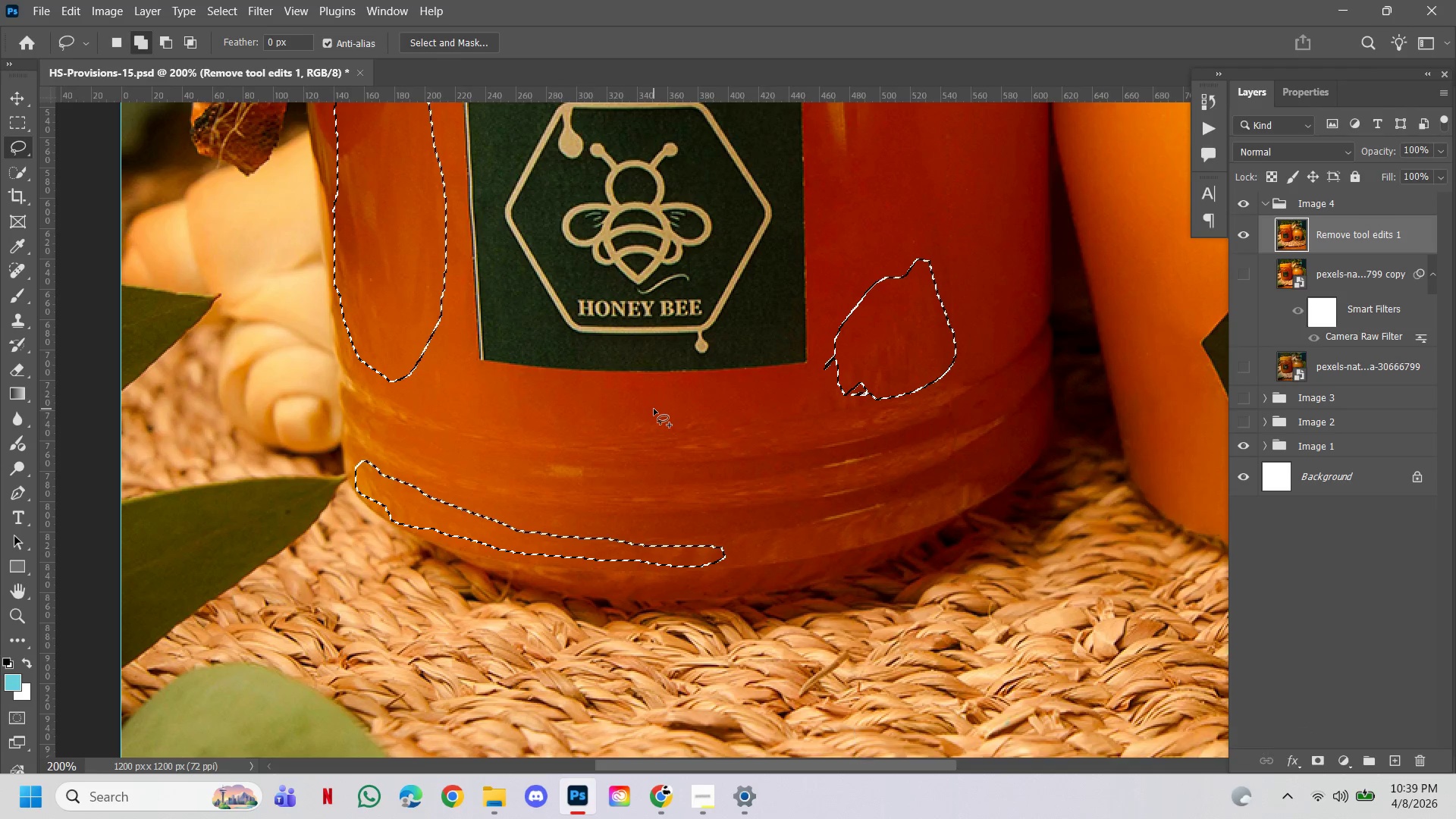 
left_click_drag(start_coordinate=[860, 619], to_coordinate=[713, 461])
 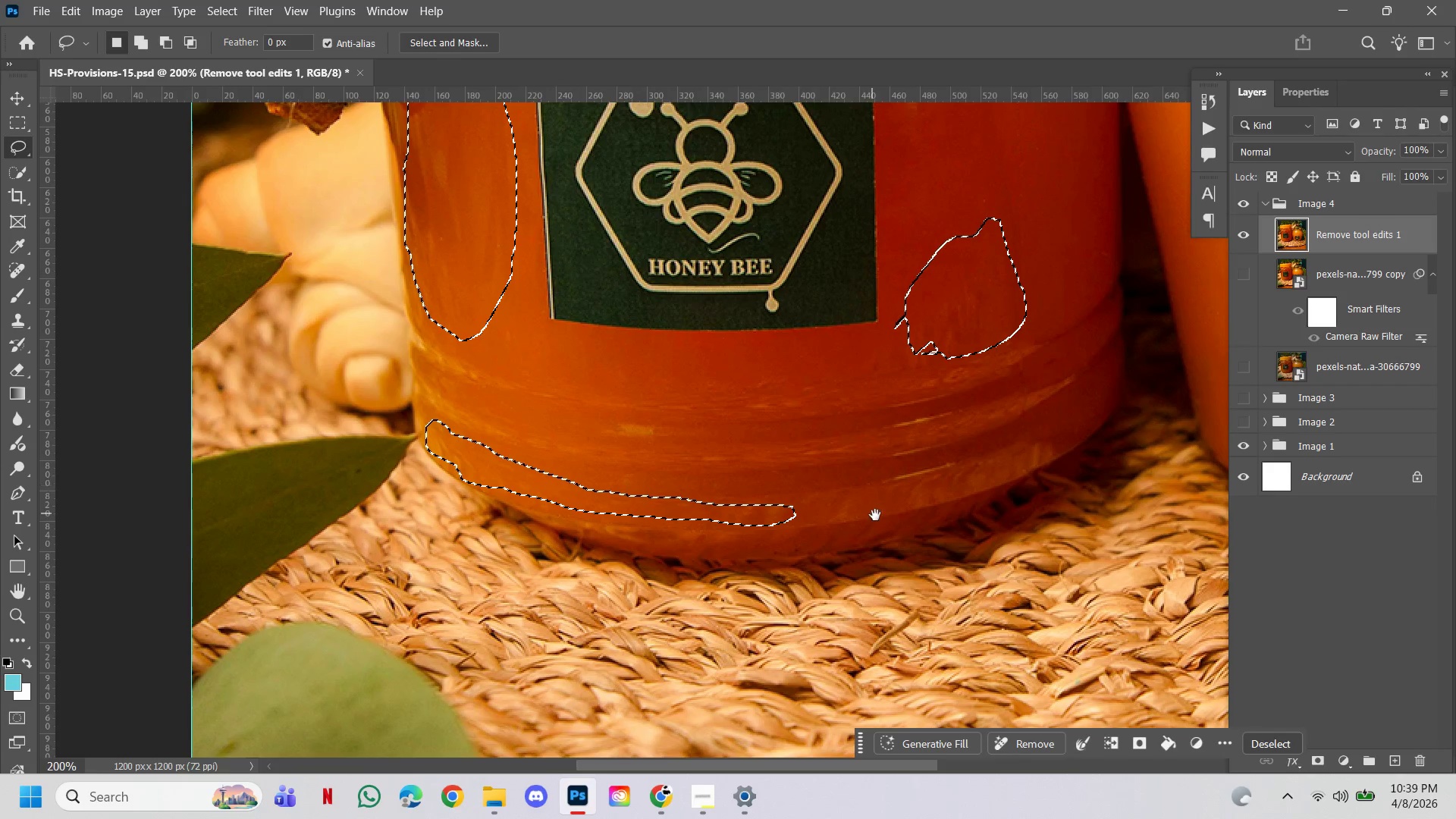 
left_click_drag(start_coordinate=[875, 515], to_coordinate=[805, 556])
 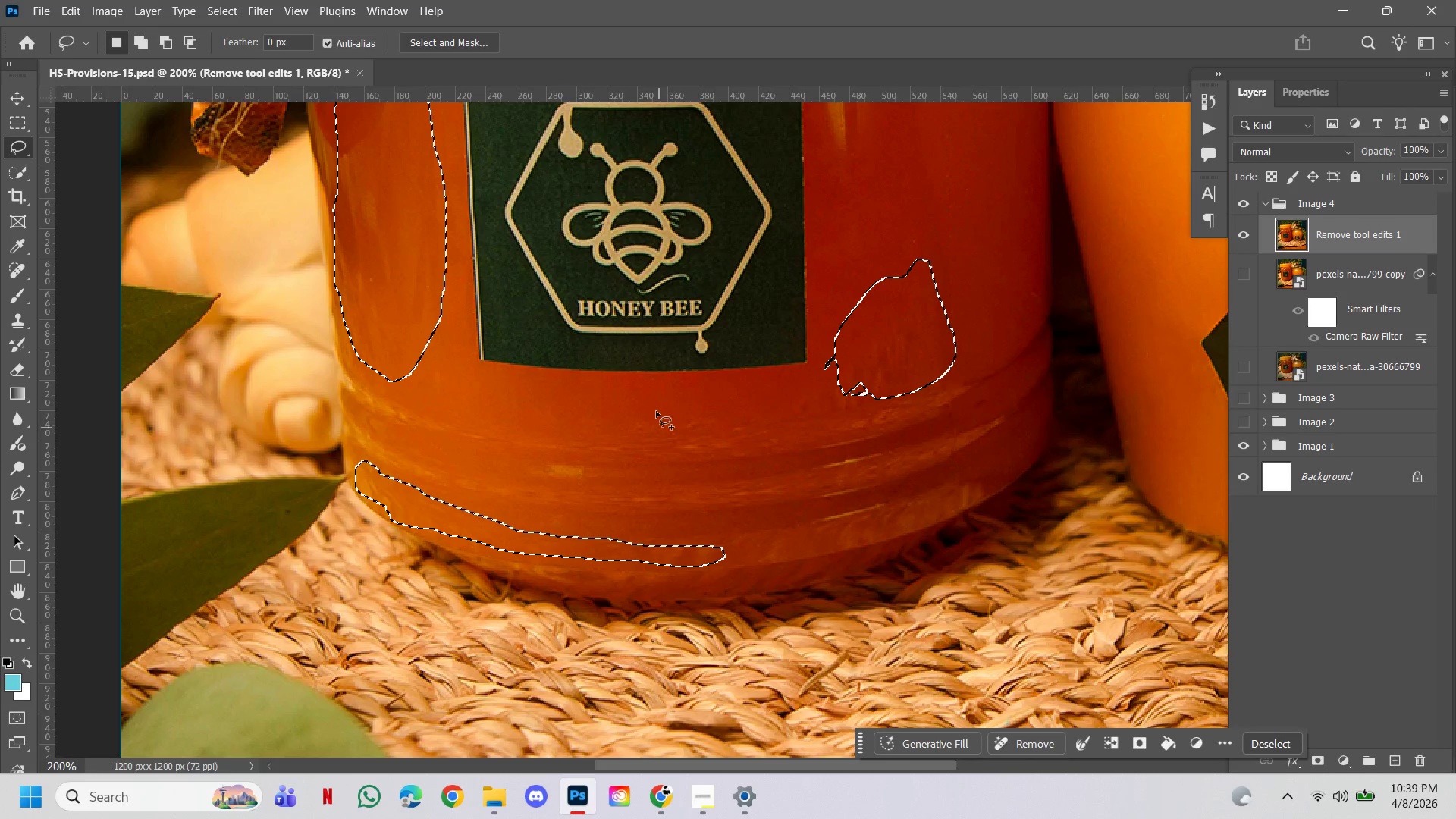 
hold_key(key=ShiftLeft, duration=1.52)
 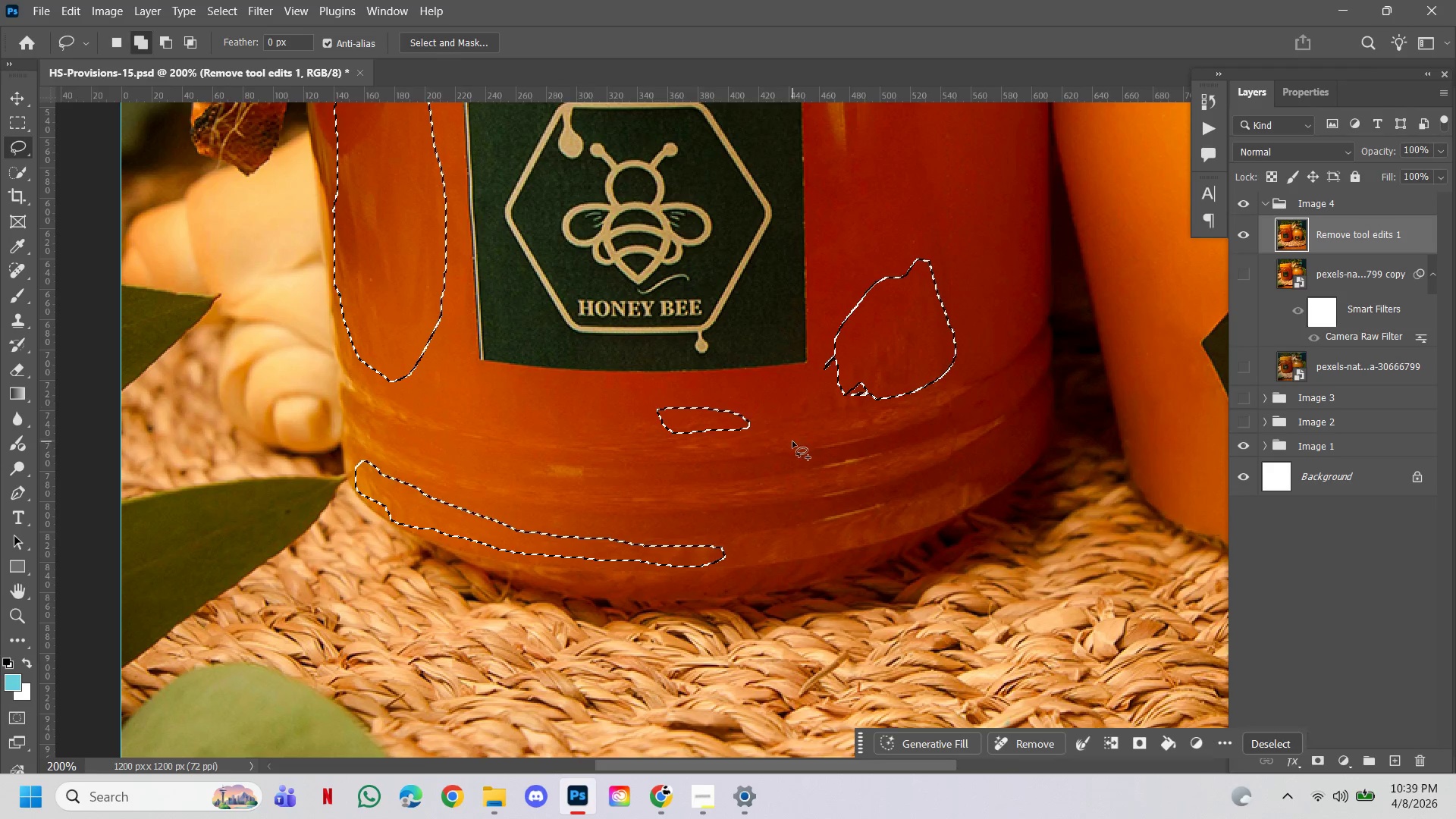 
hold_key(key=ShiftLeft, duration=1.53)
 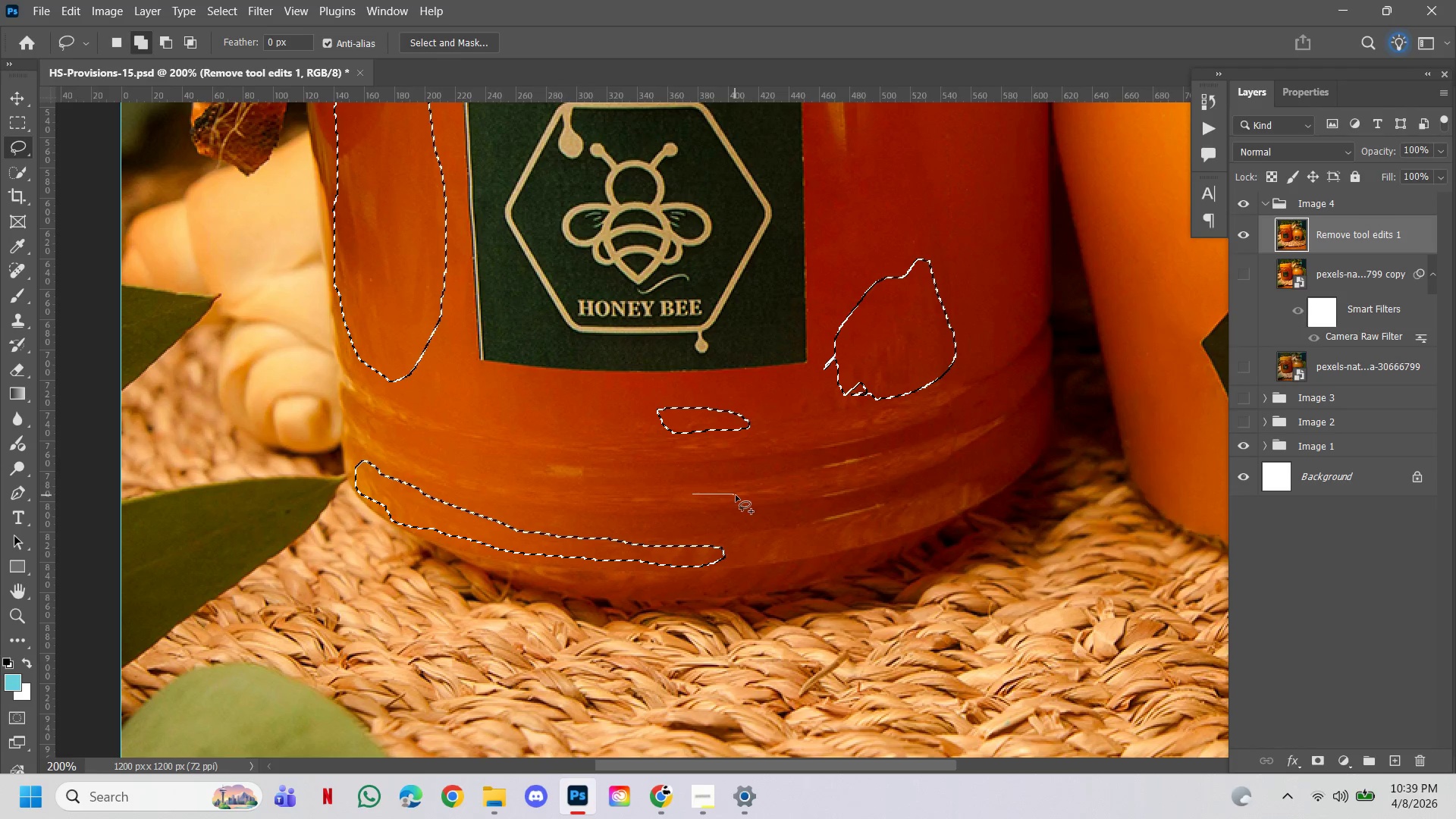 
hold_key(key=ShiftLeft, duration=1.53)
left_click_drag(start_coordinate=[693, 494], to_coordinate=[715, 500])
 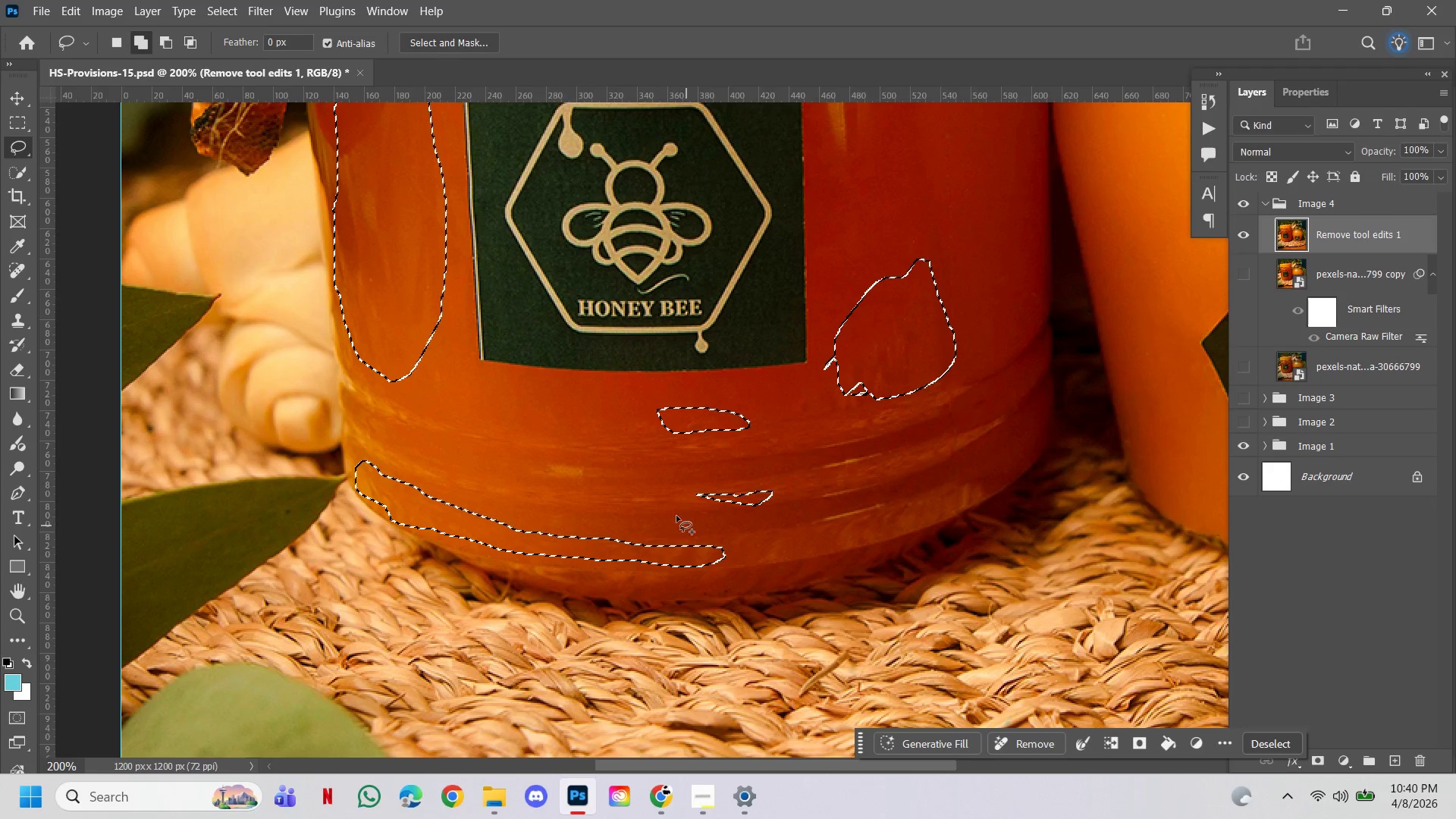 
hold_key(key=ShiftLeft, duration=1.53)
left_click_drag(start_coordinate=[619, 498], to_coordinate=[635, 498])
 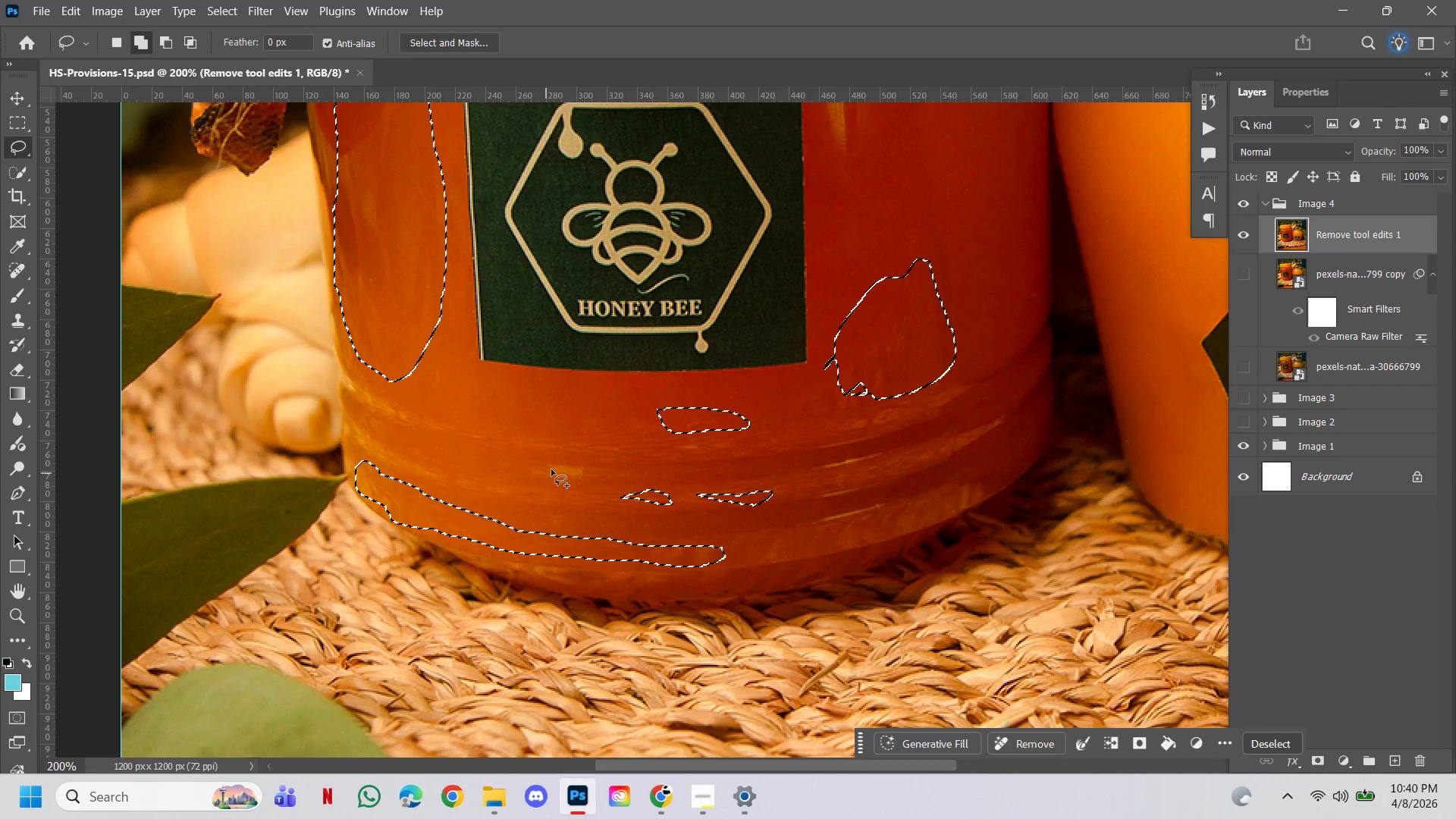 
hold_key(key=ShiftLeft, duration=1.5)
 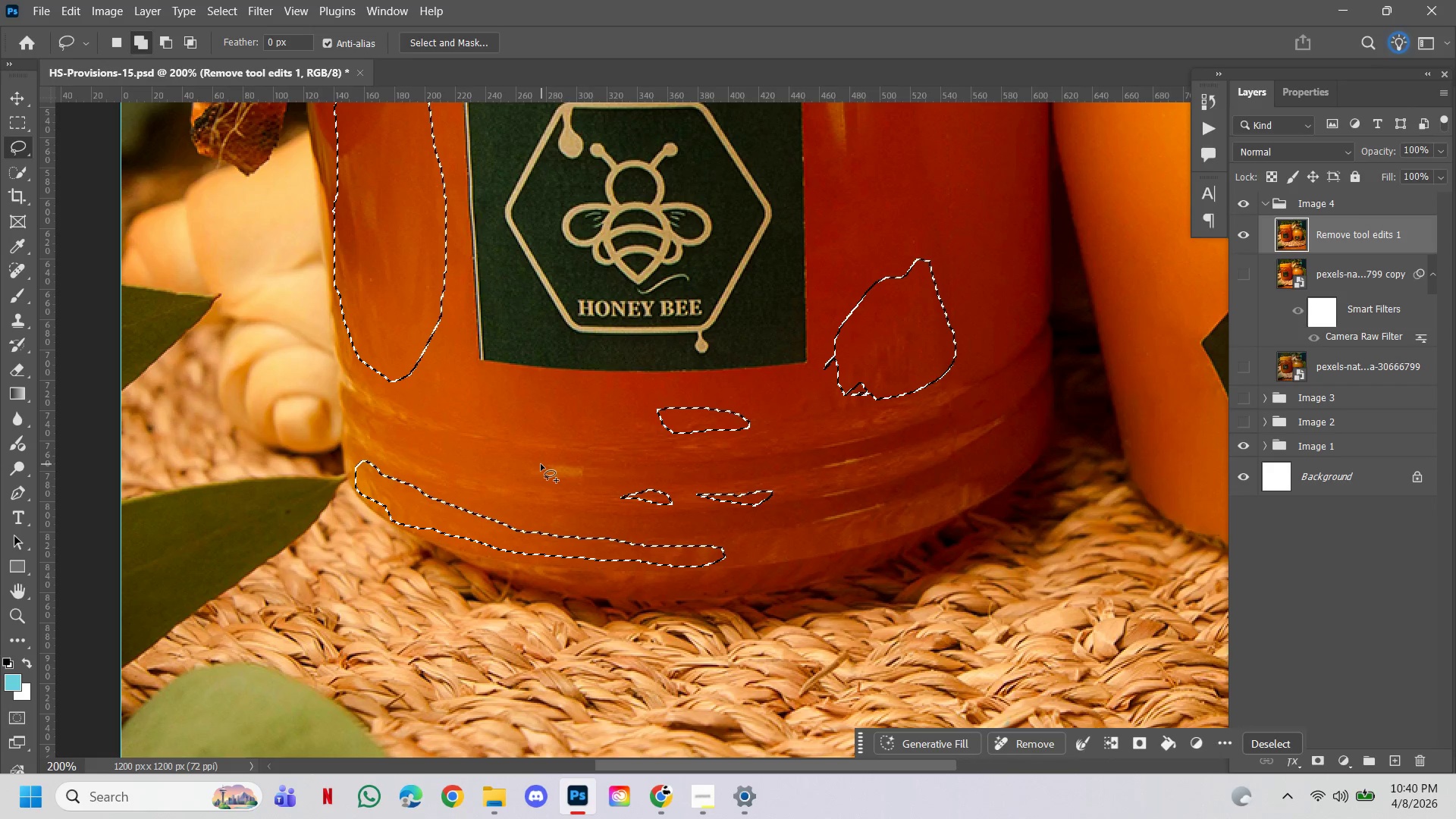 
hold_key(key=ShiftLeft, duration=1.53)
left_click_drag(start_coordinate=[541, 464], to_coordinate=[536, 465])
 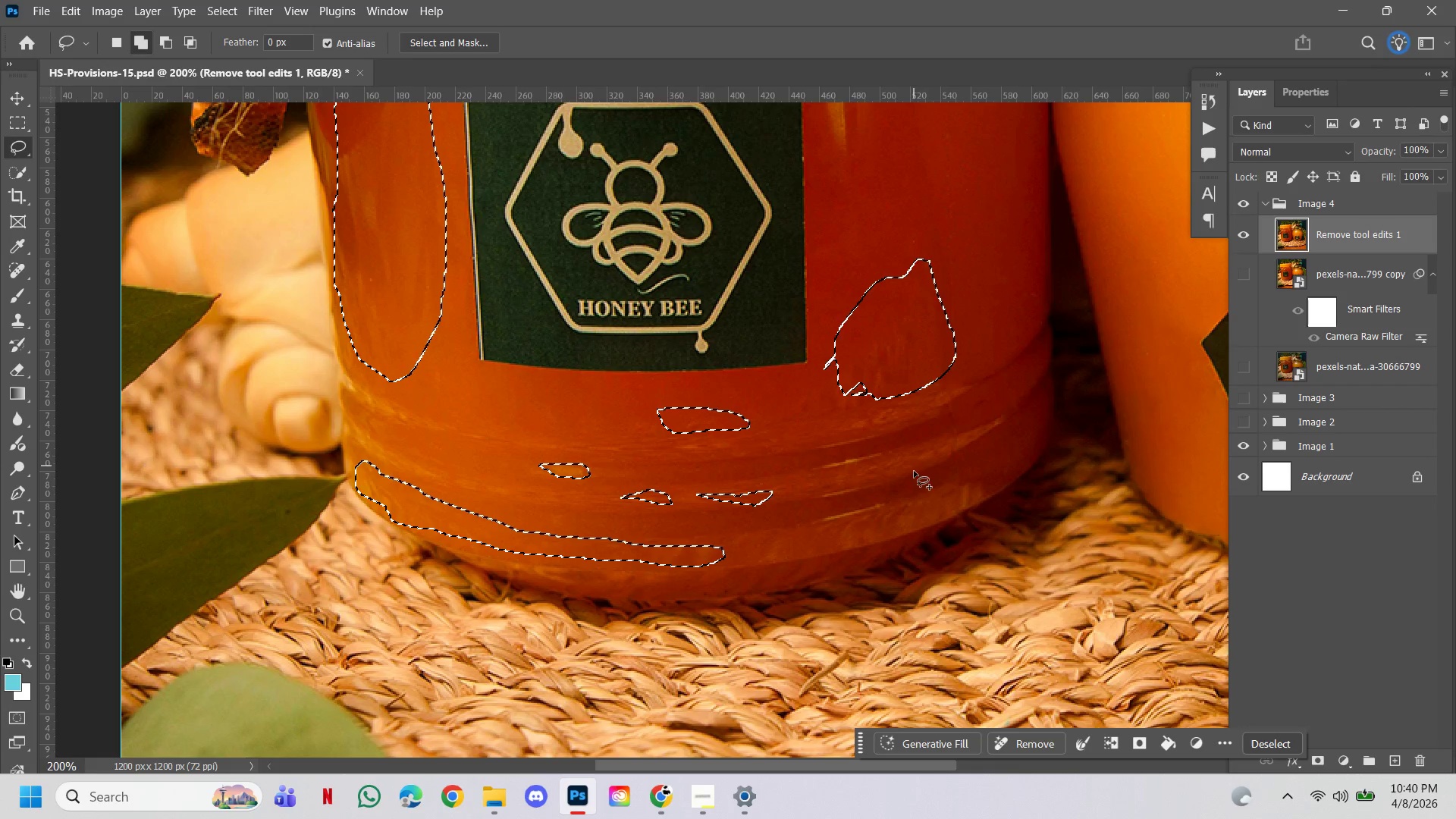 
hold_key(key=ShiftLeft, duration=1.5)
 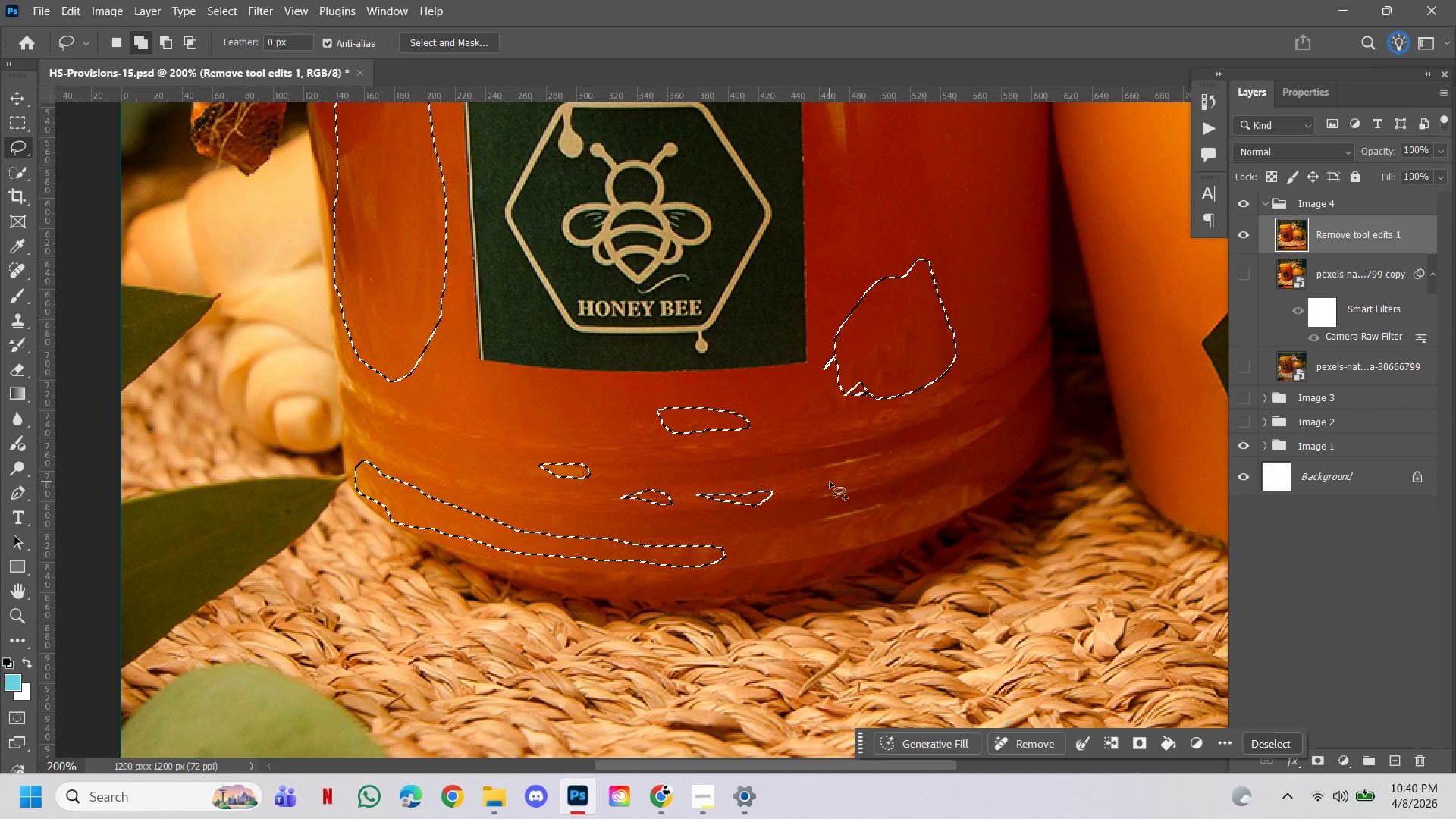 
hold_key(key=ShiftLeft, duration=1.53)
left_click_drag(start_coordinate=[830, 481], to_coordinate=[819, 479])
 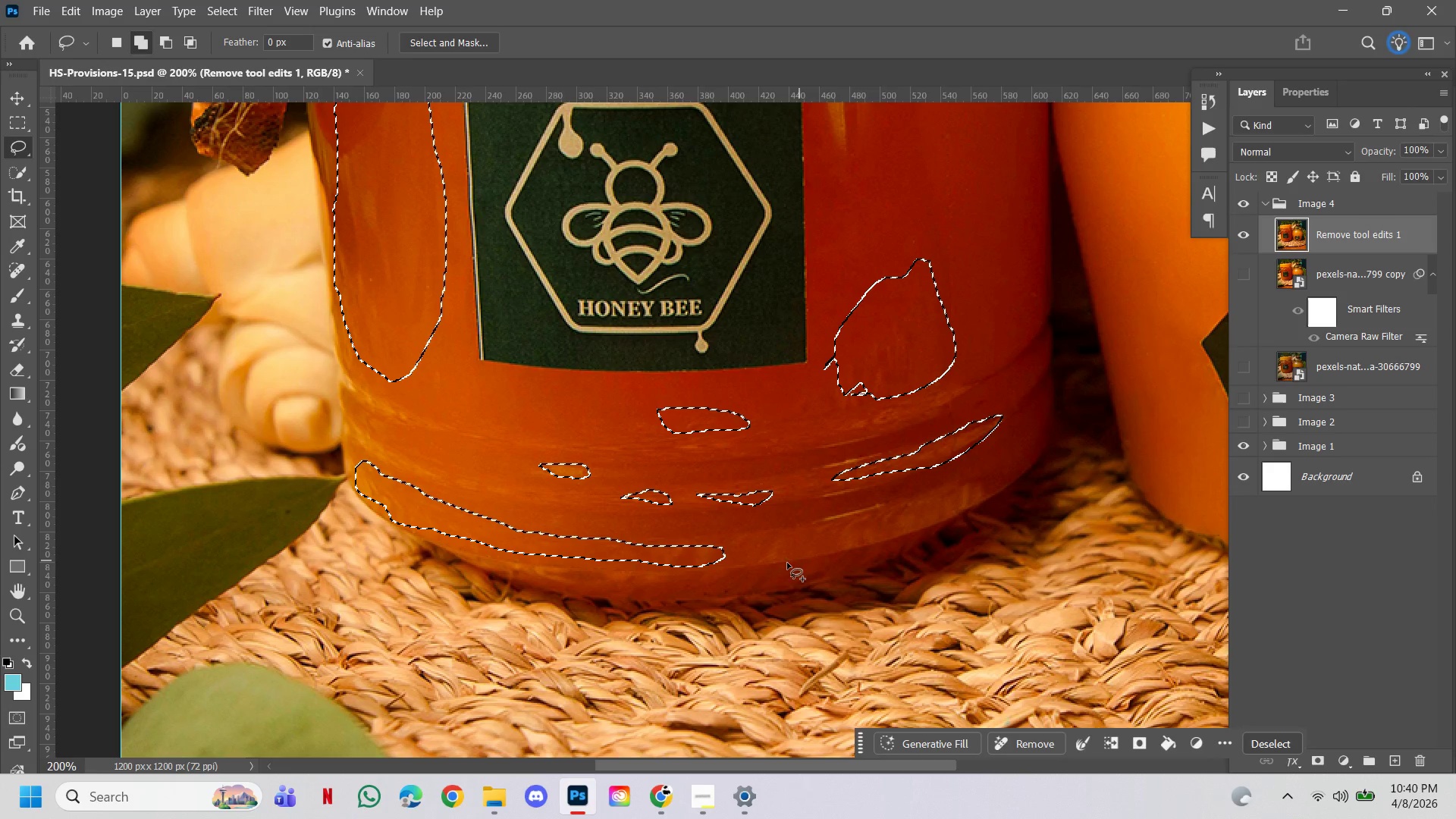 
hold_key(key=ShiftLeft, duration=1.53)
 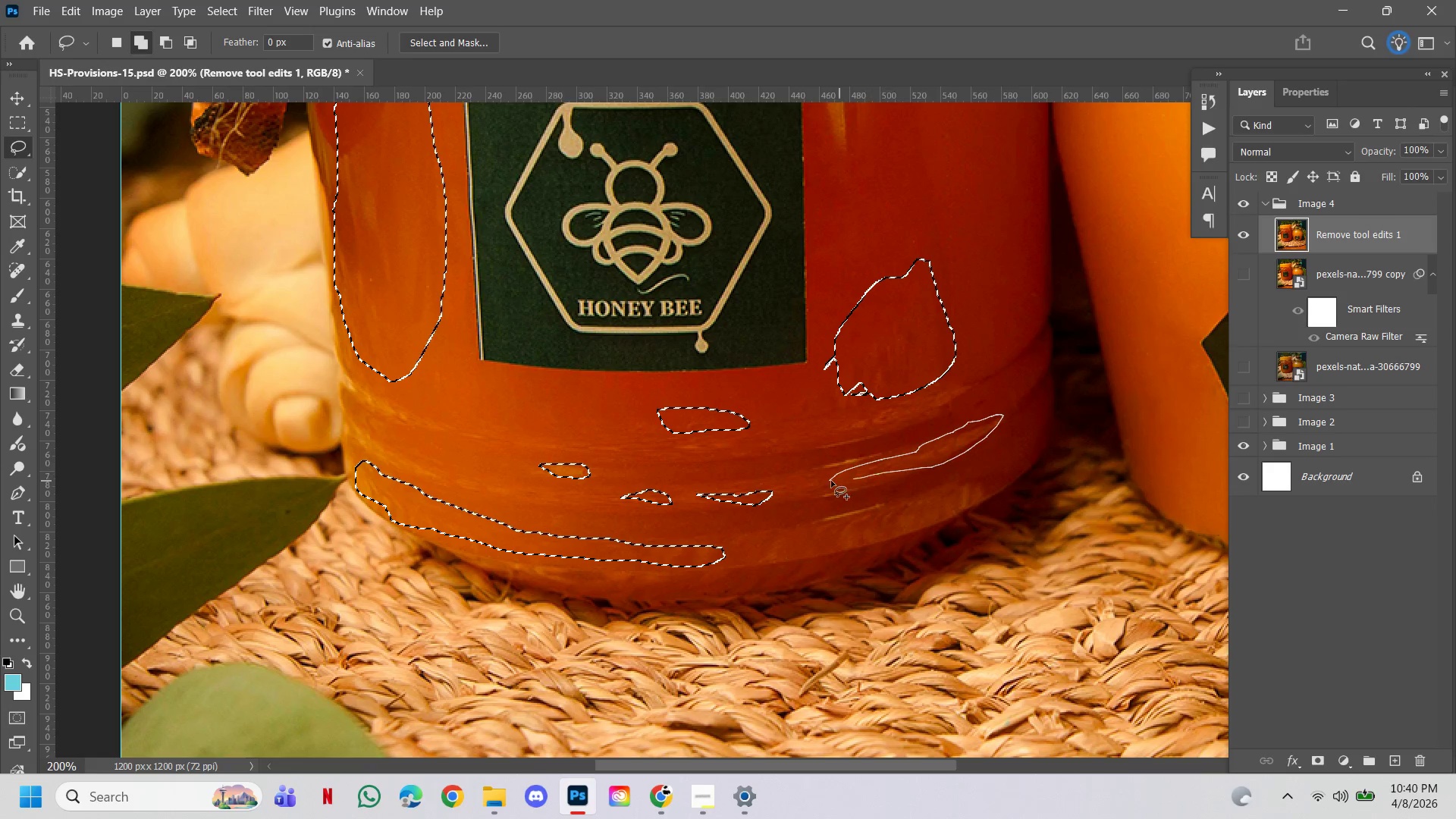 
hold_key(key=ShiftLeft, duration=1.53)
 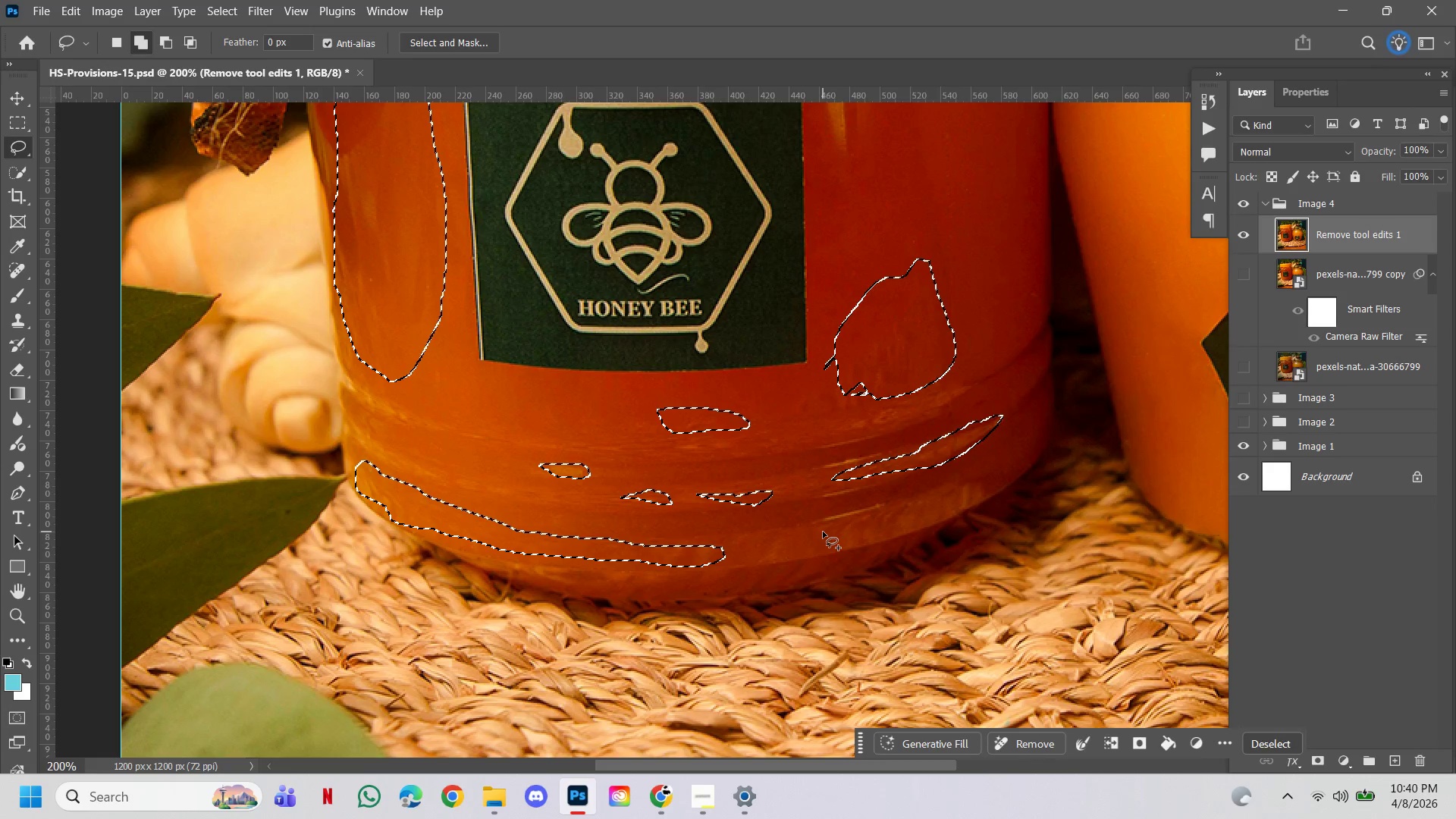 
hold_key(key=ShiftLeft, duration=1.5)
left_click_drag(start_coordinate=[823, 532], to_coordinate=[828, 518])
 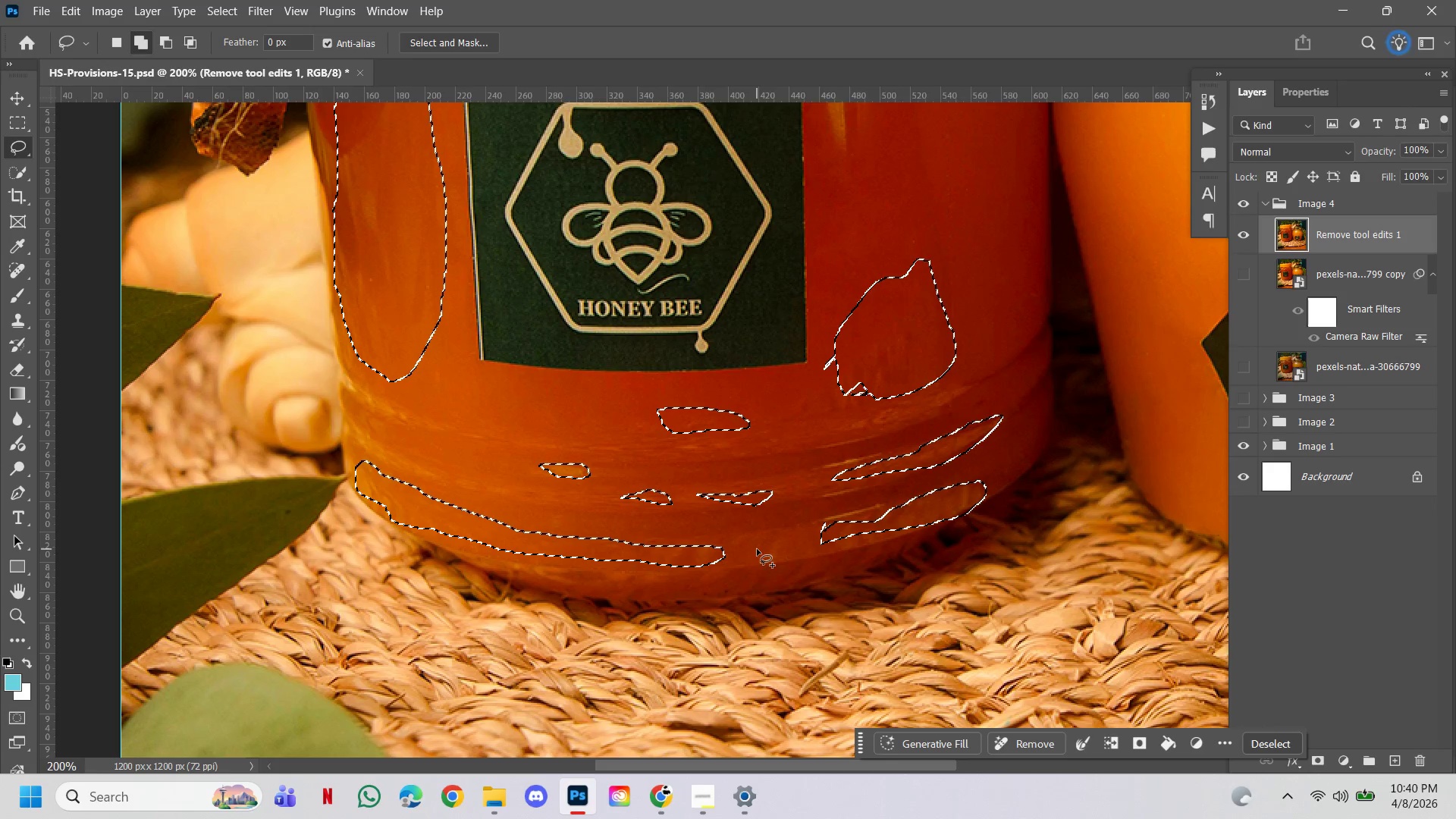 
hold_key(key=ShiftLeft, duration=1.53)
 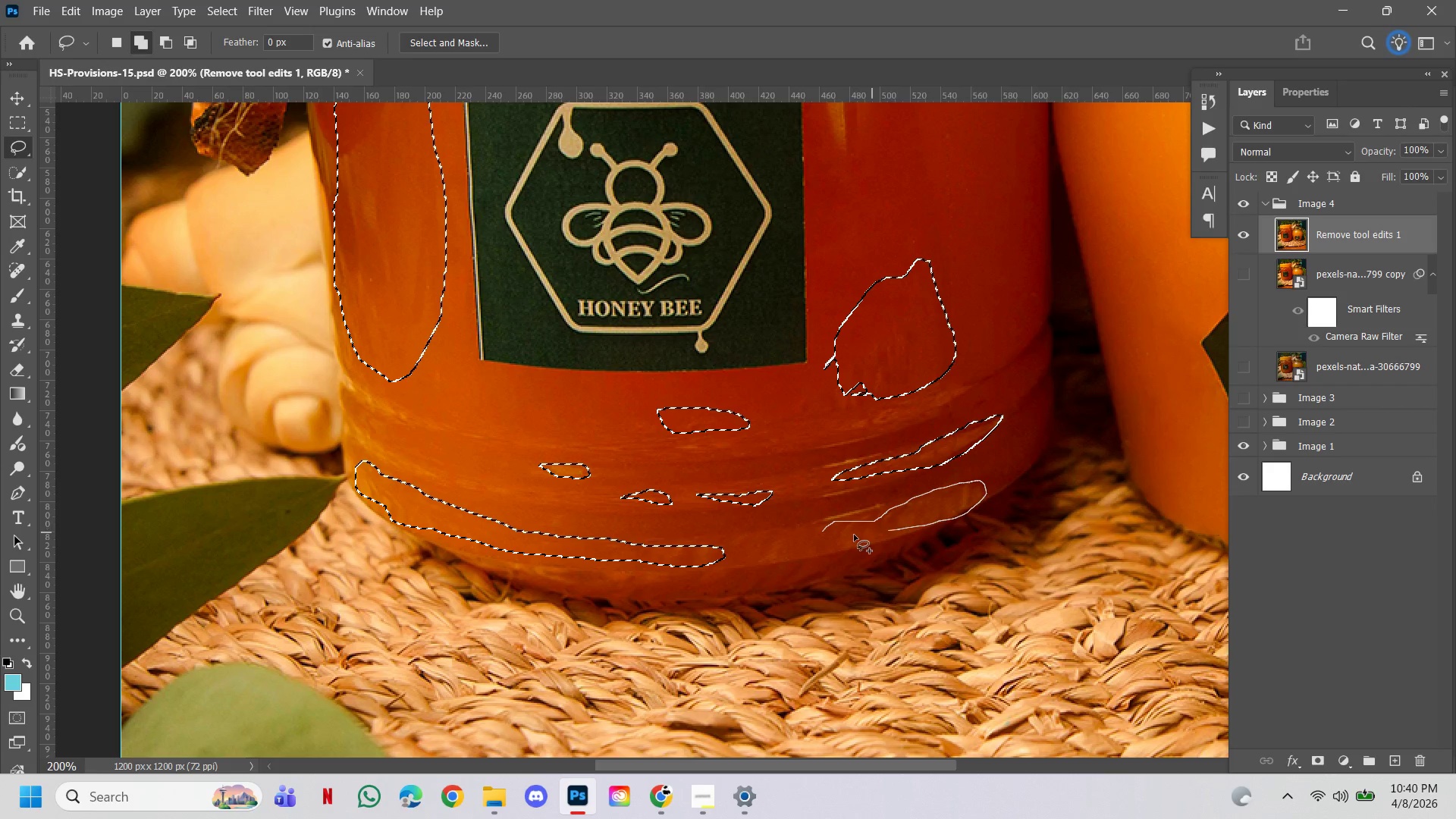 
hold_key(key=ShiftLeft, duration=1.5)
 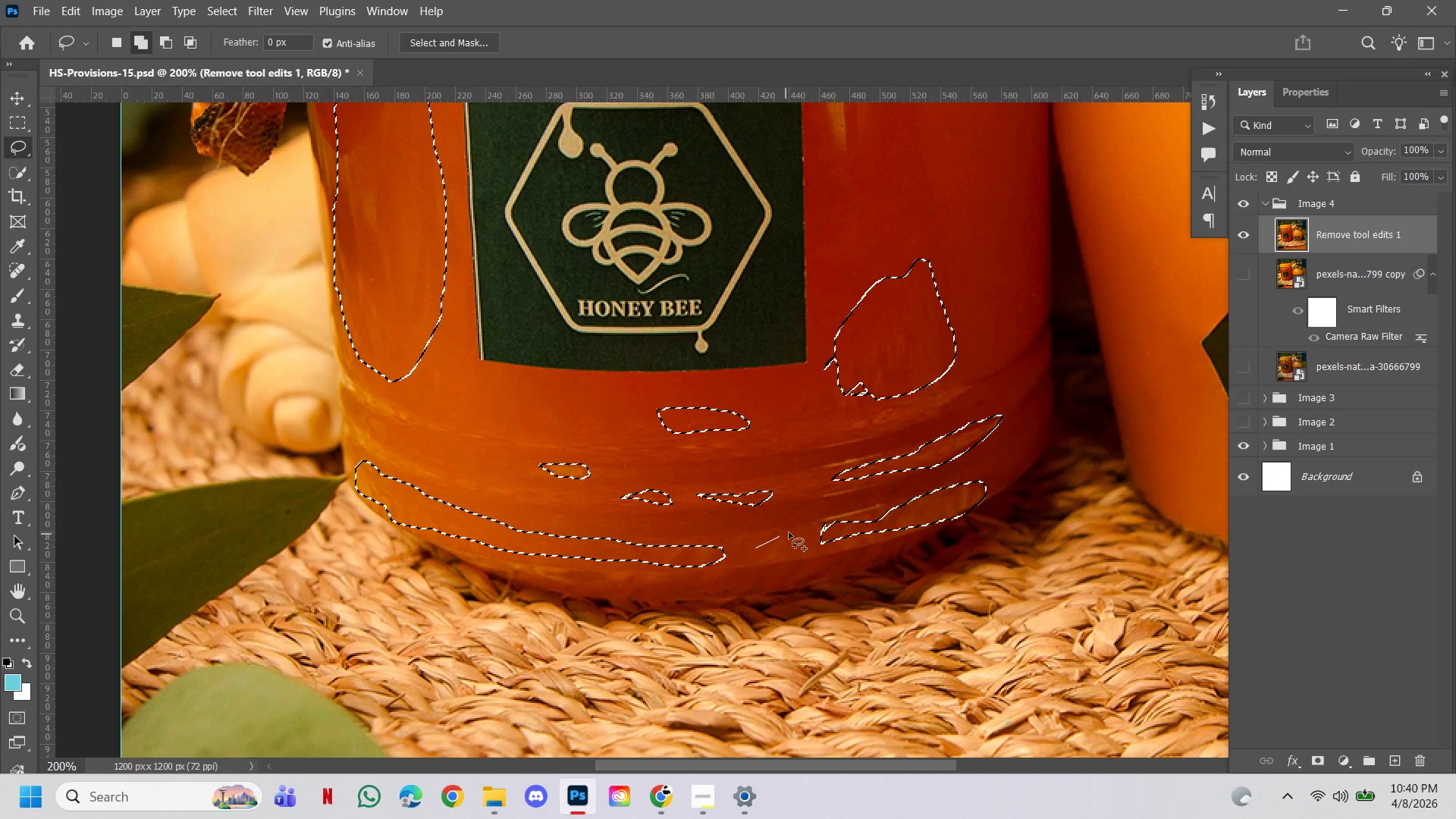 
hold_key(key=ShiftLeft, duration=1.53)
left_click_drag(start_coordinate=[756, 548], to_coordinate=[745, 552])
 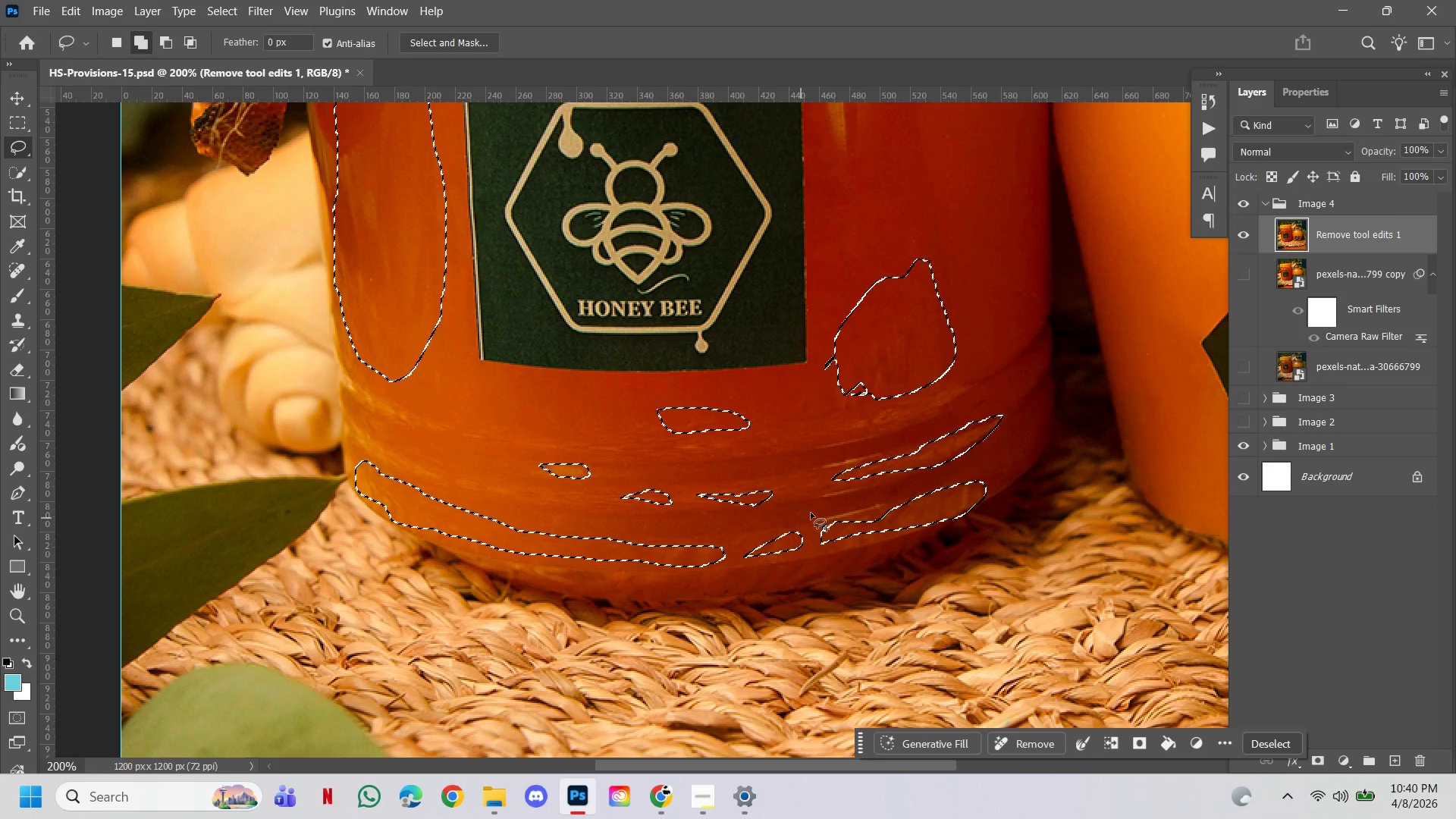 
key(Shift+ShiftLeft)
 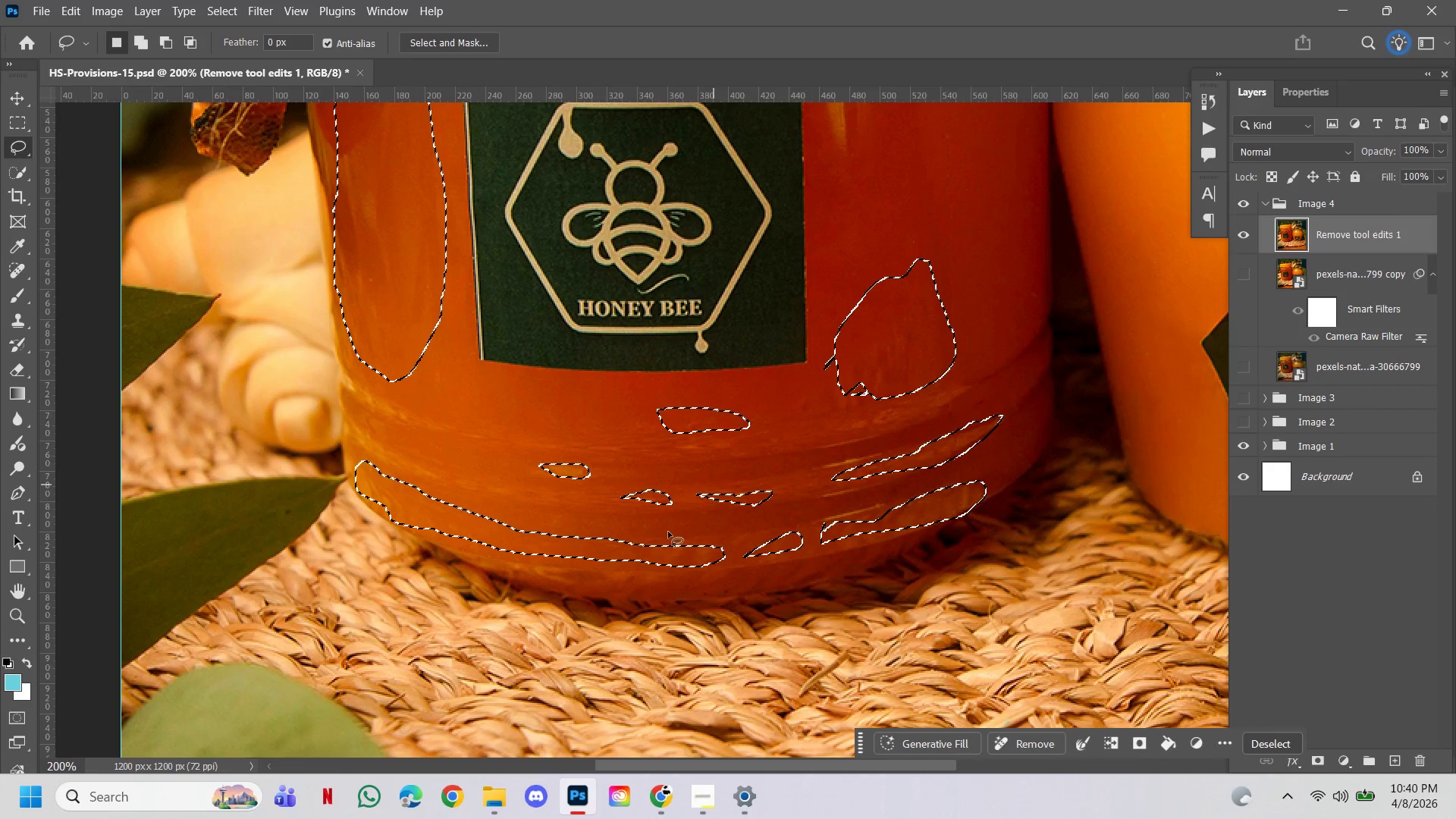 
hold_key(key=ControlLeft, duration=0.95)
 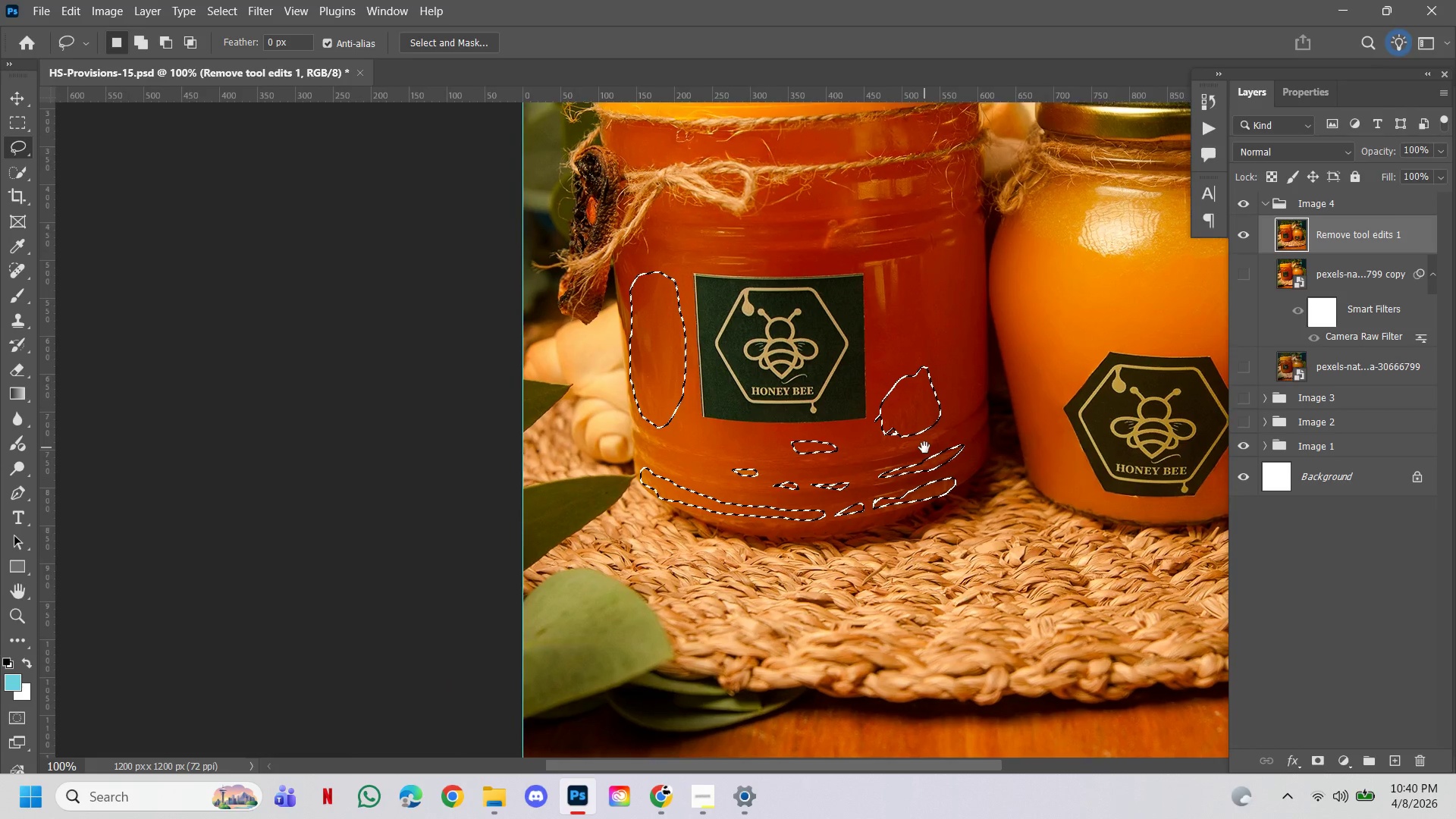 
hold_key(key=Space, duration=3.12)
 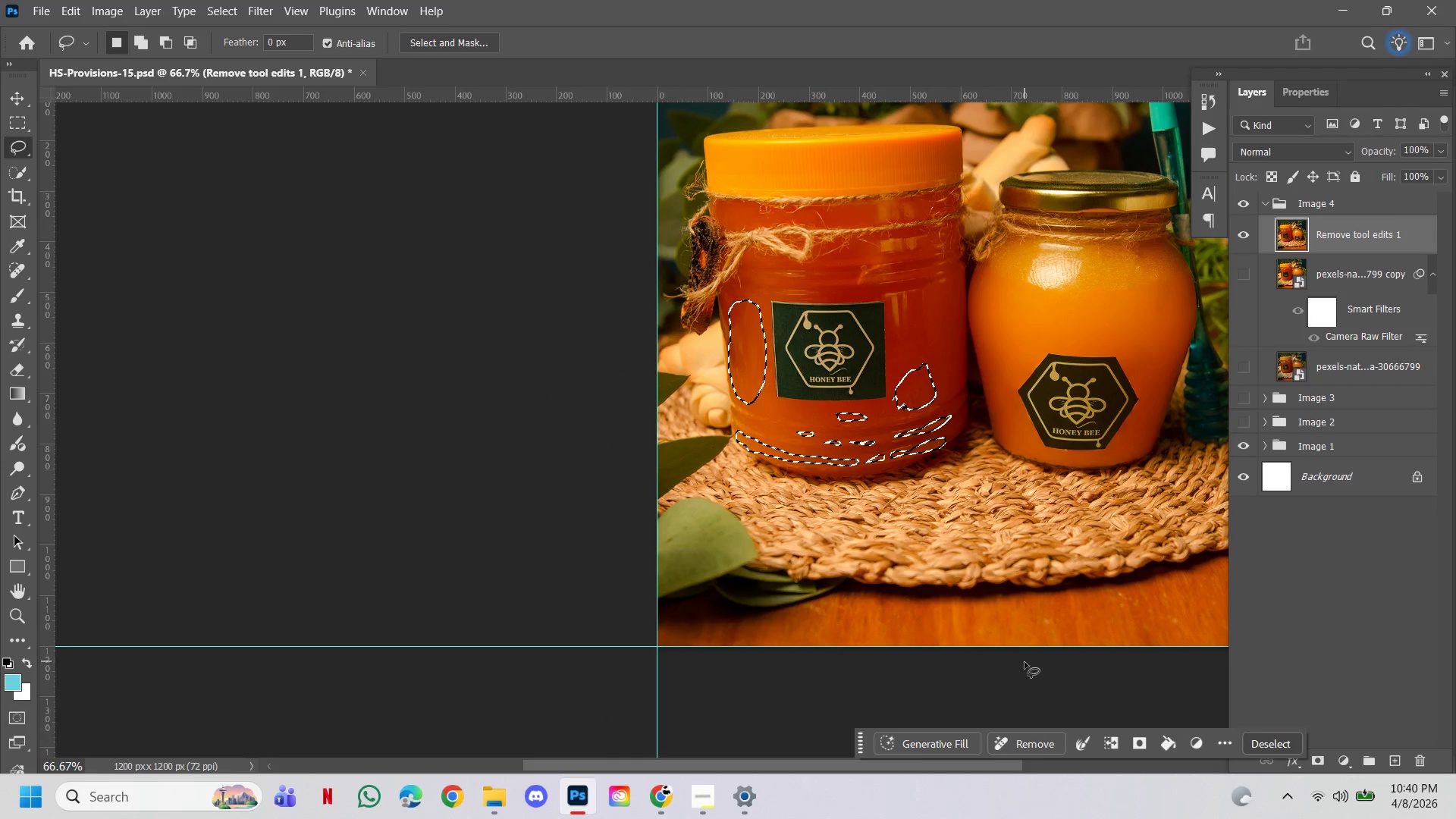 
hold_key(key=AltLeft, duration=0.7)
left_click([947, 331])
 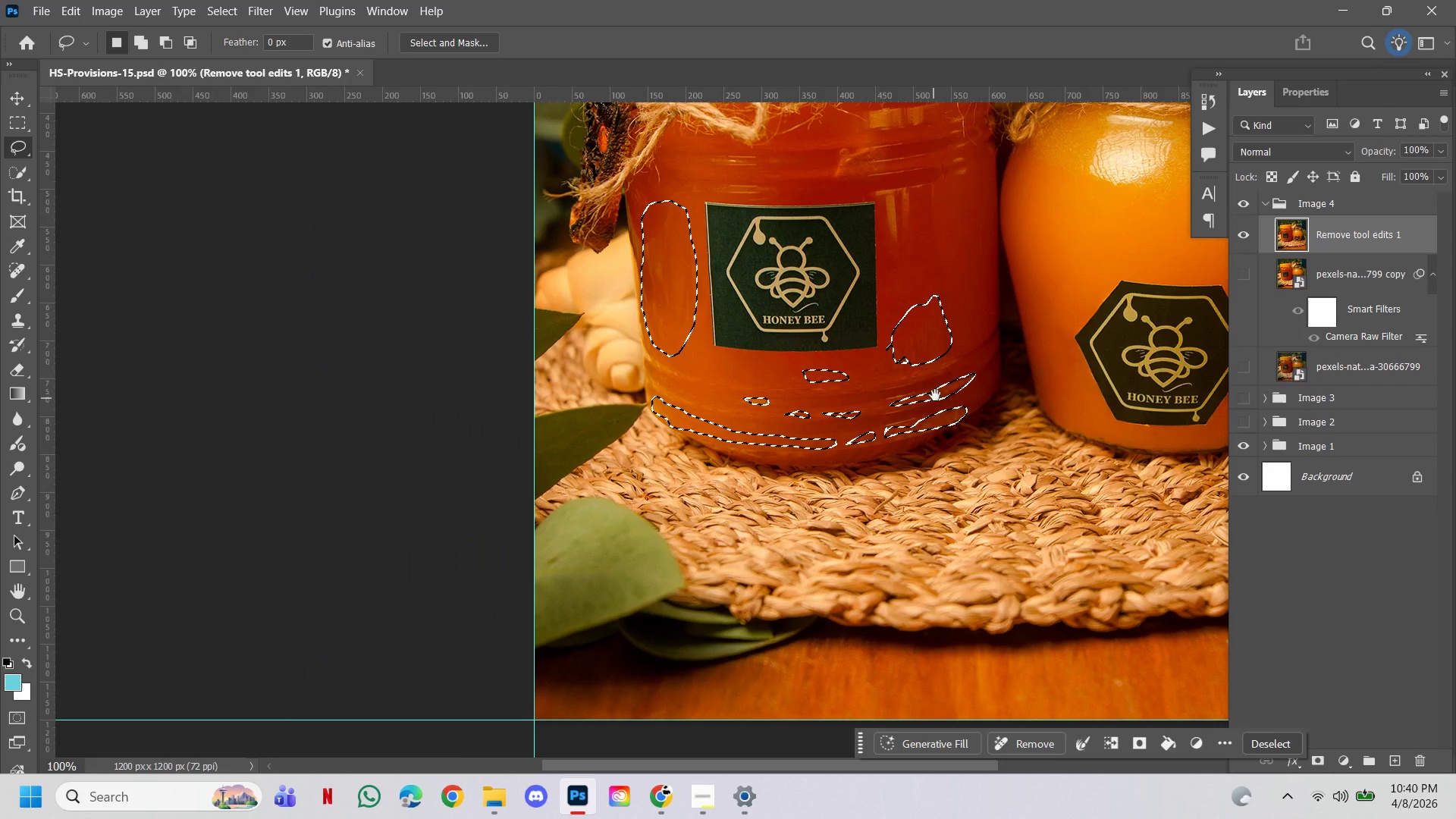 
left_click_drag(start_coordinate=[936, 376], to_coordinate=[924, 447])
 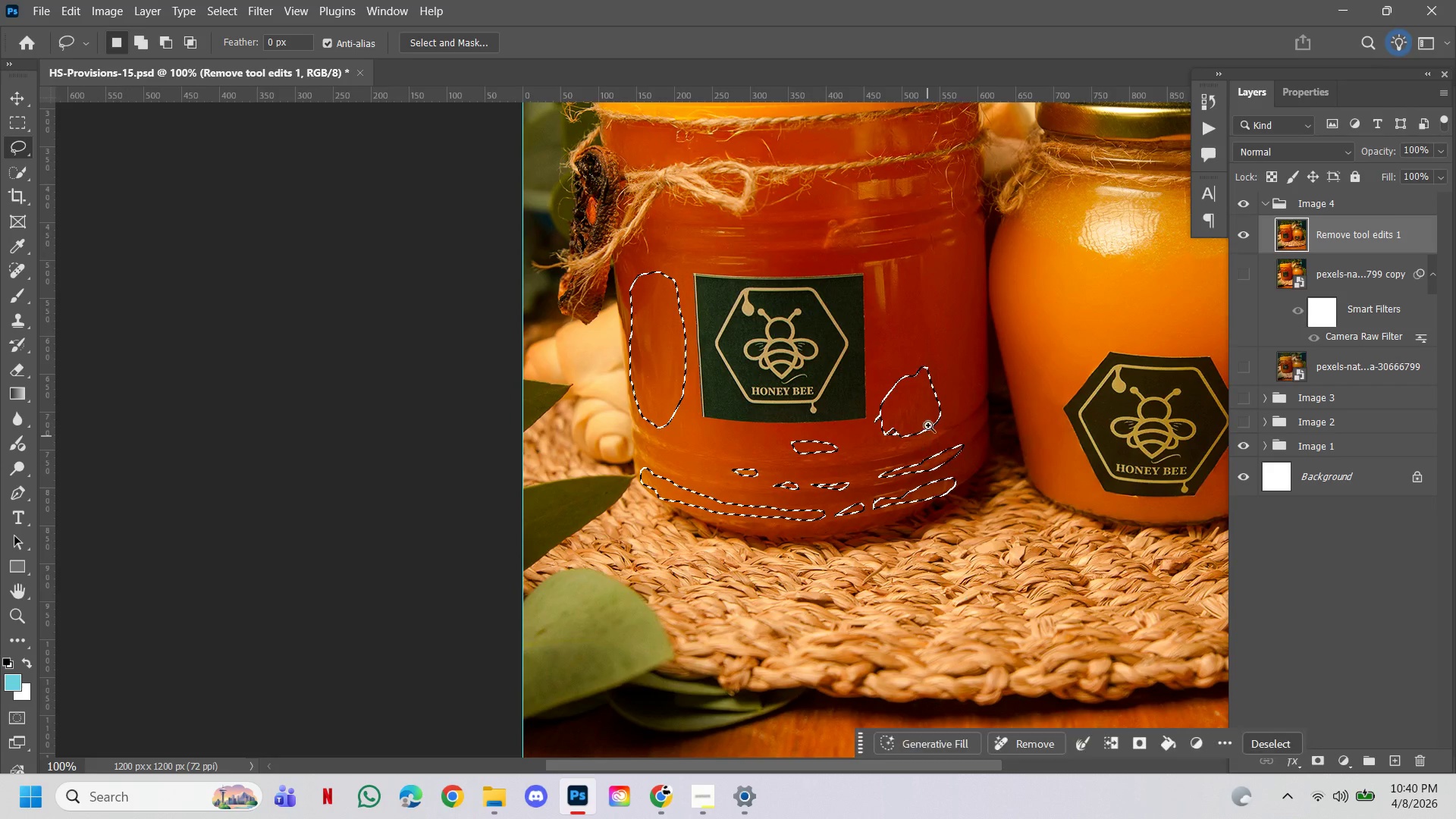 
hold_key(key=ControlLeft, duration=0.39)
hold_key(key=AltLeft, duration=0.33)
left_click([927, 356])
 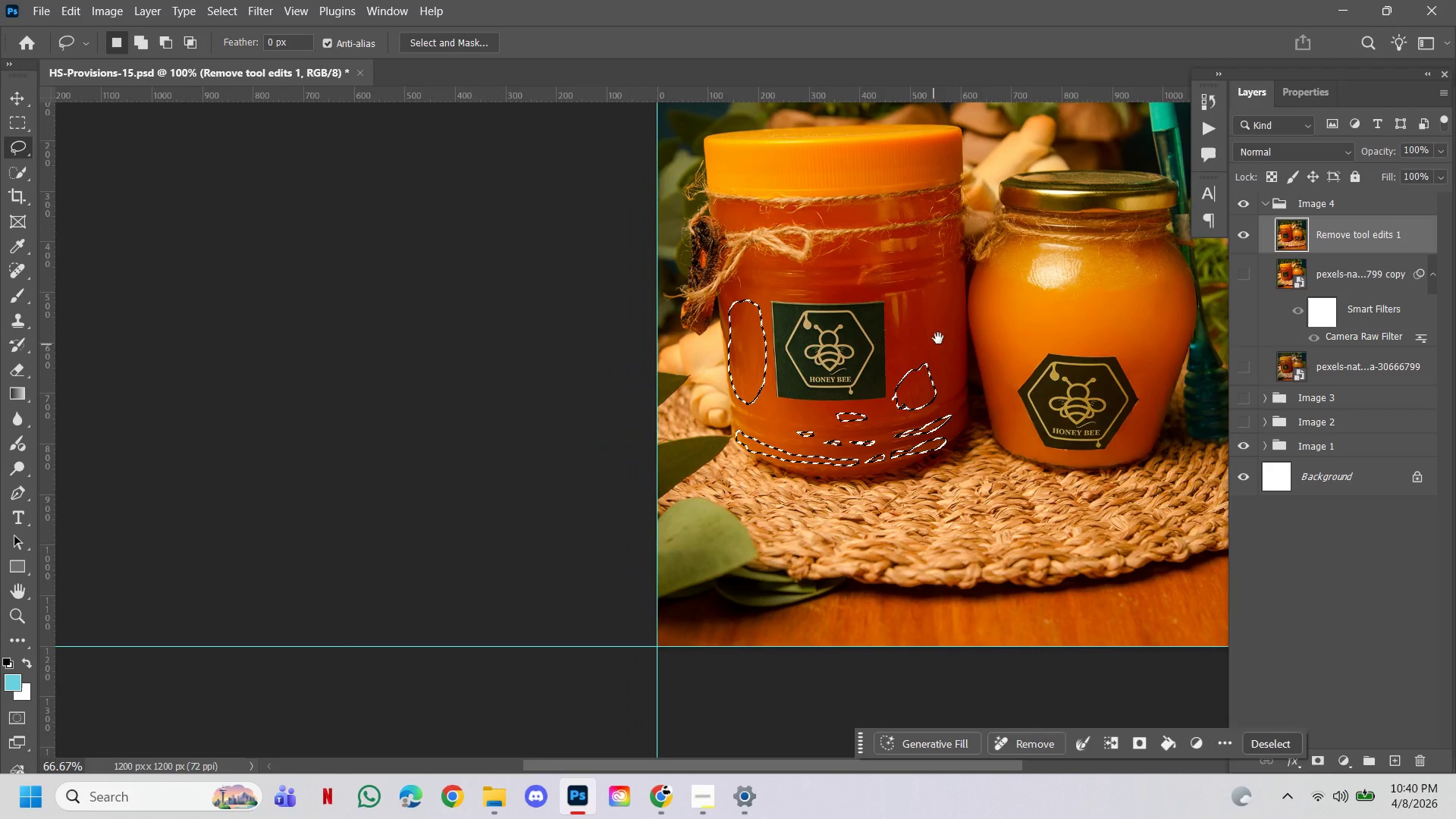 
hold_key(key=ControlLeft, duration=0.78)
 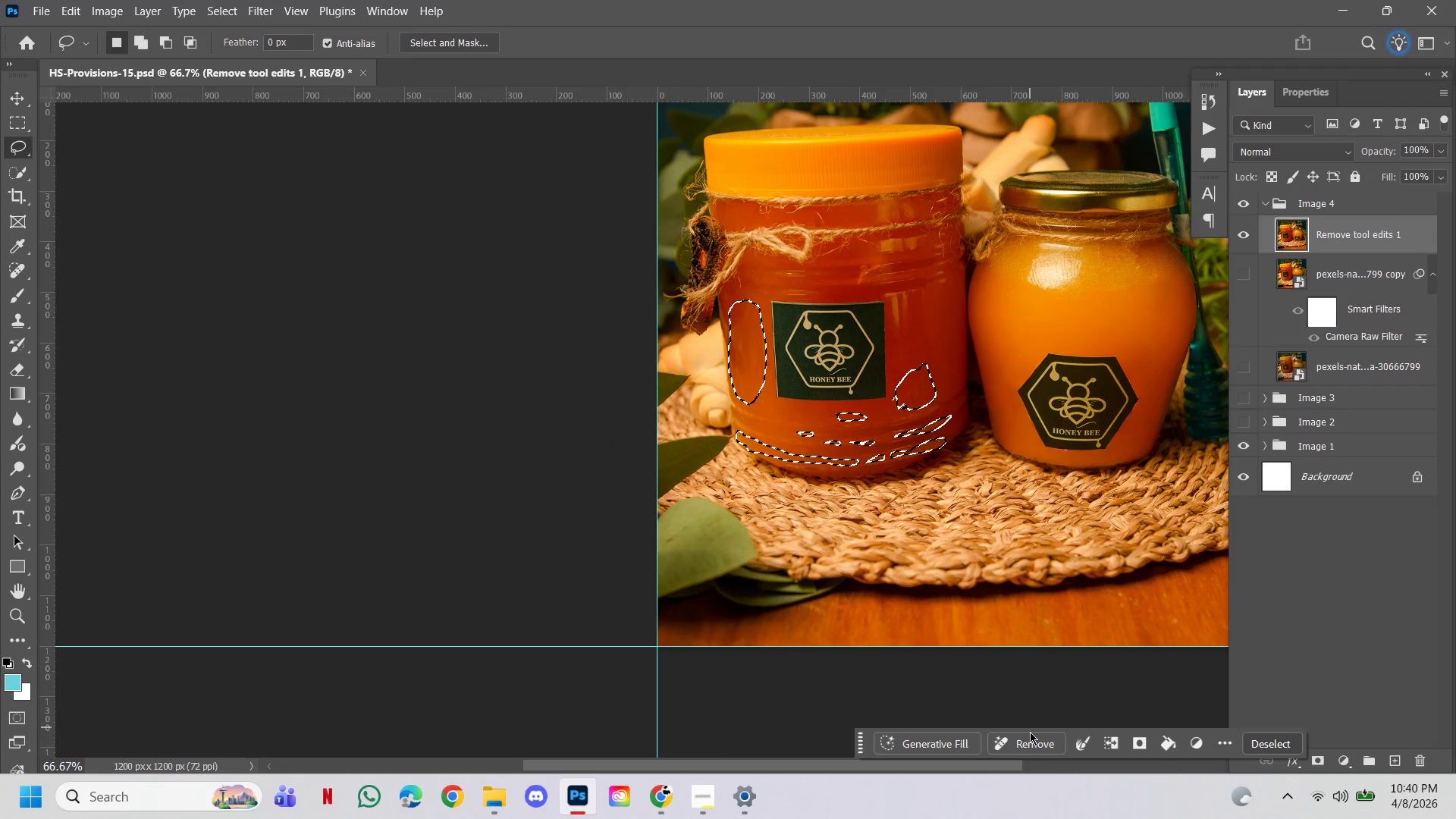 
left_click([1030, 742])
 